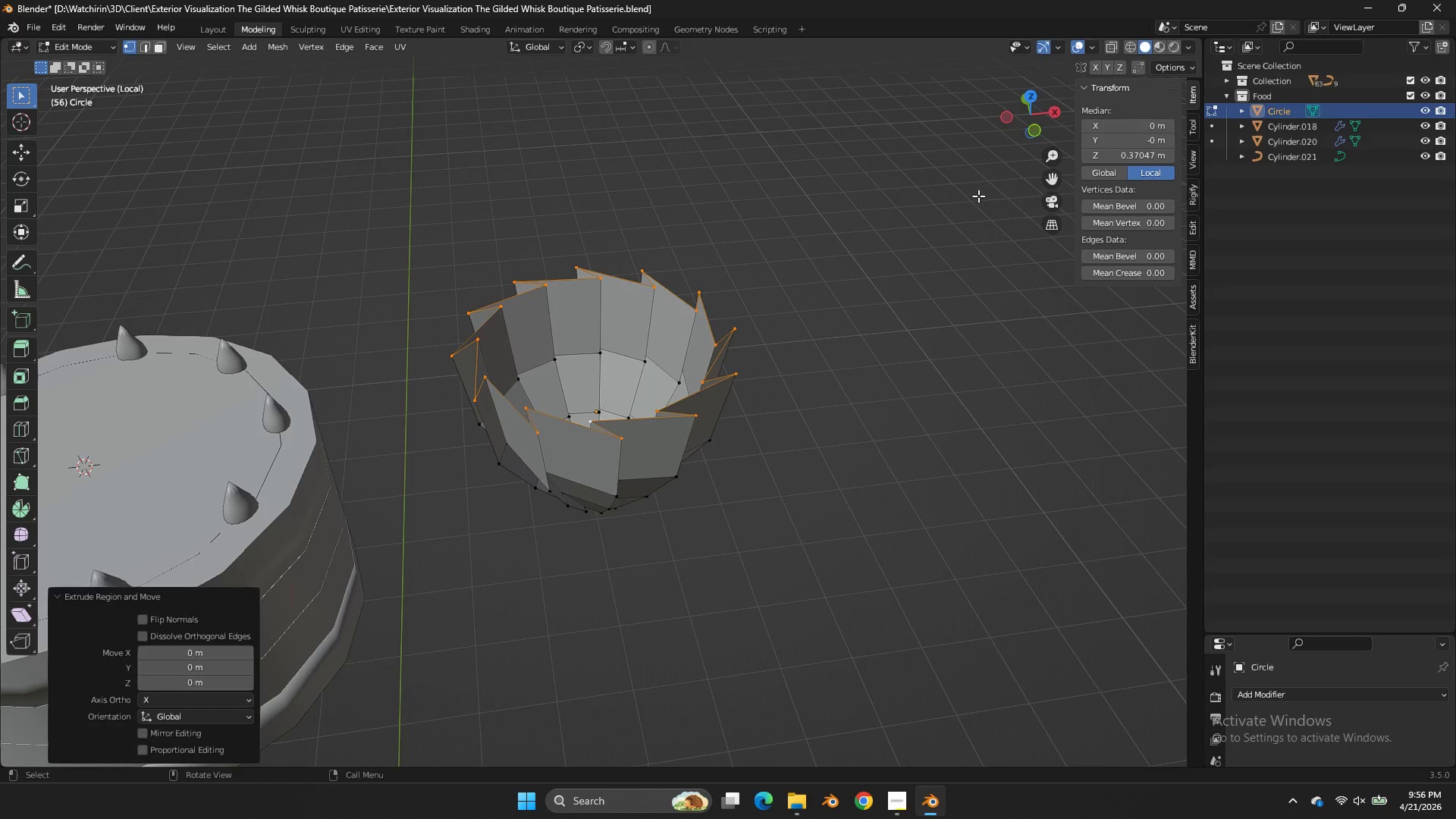 
right_click([978, 196])
 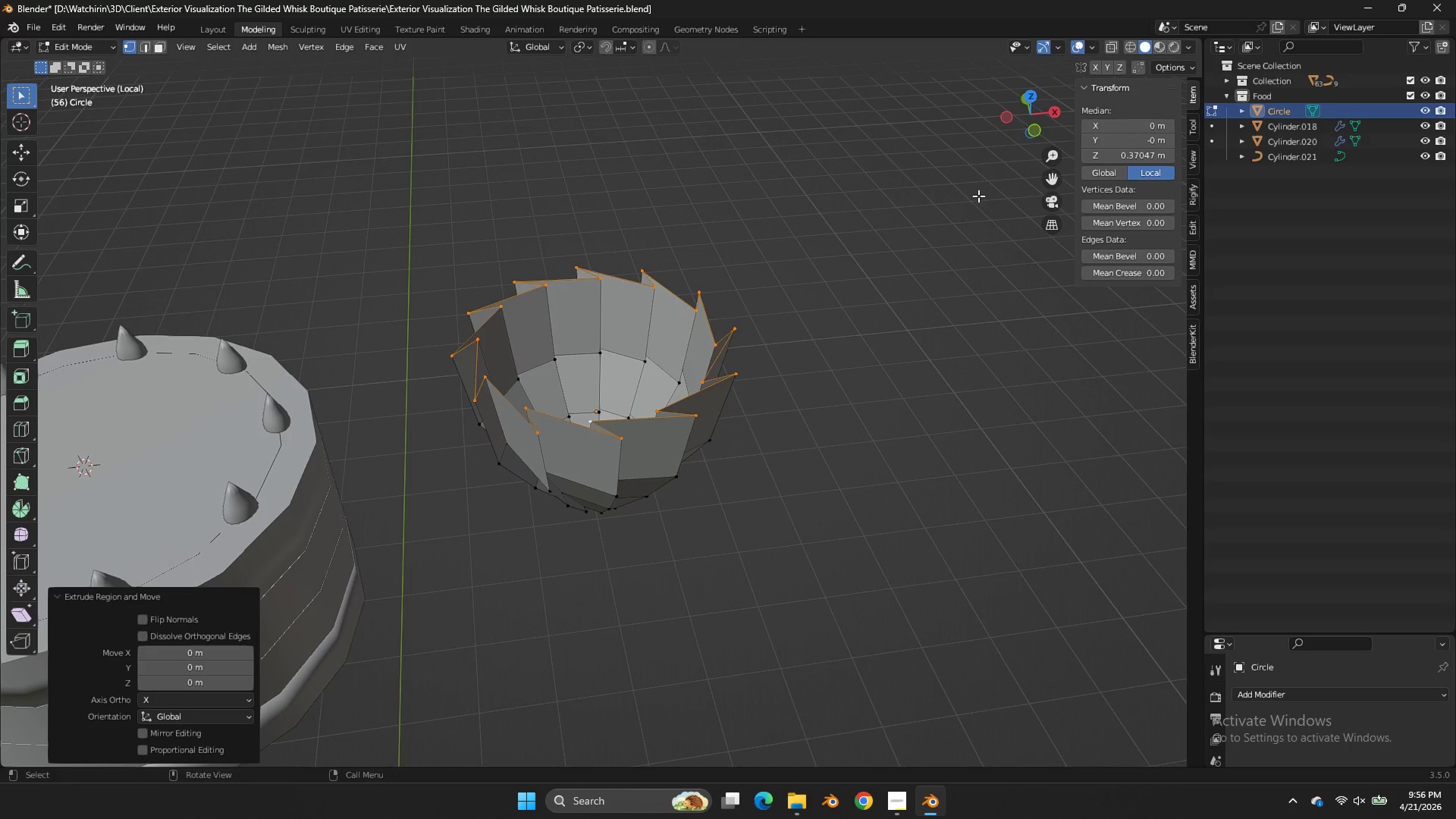 
key(S)
 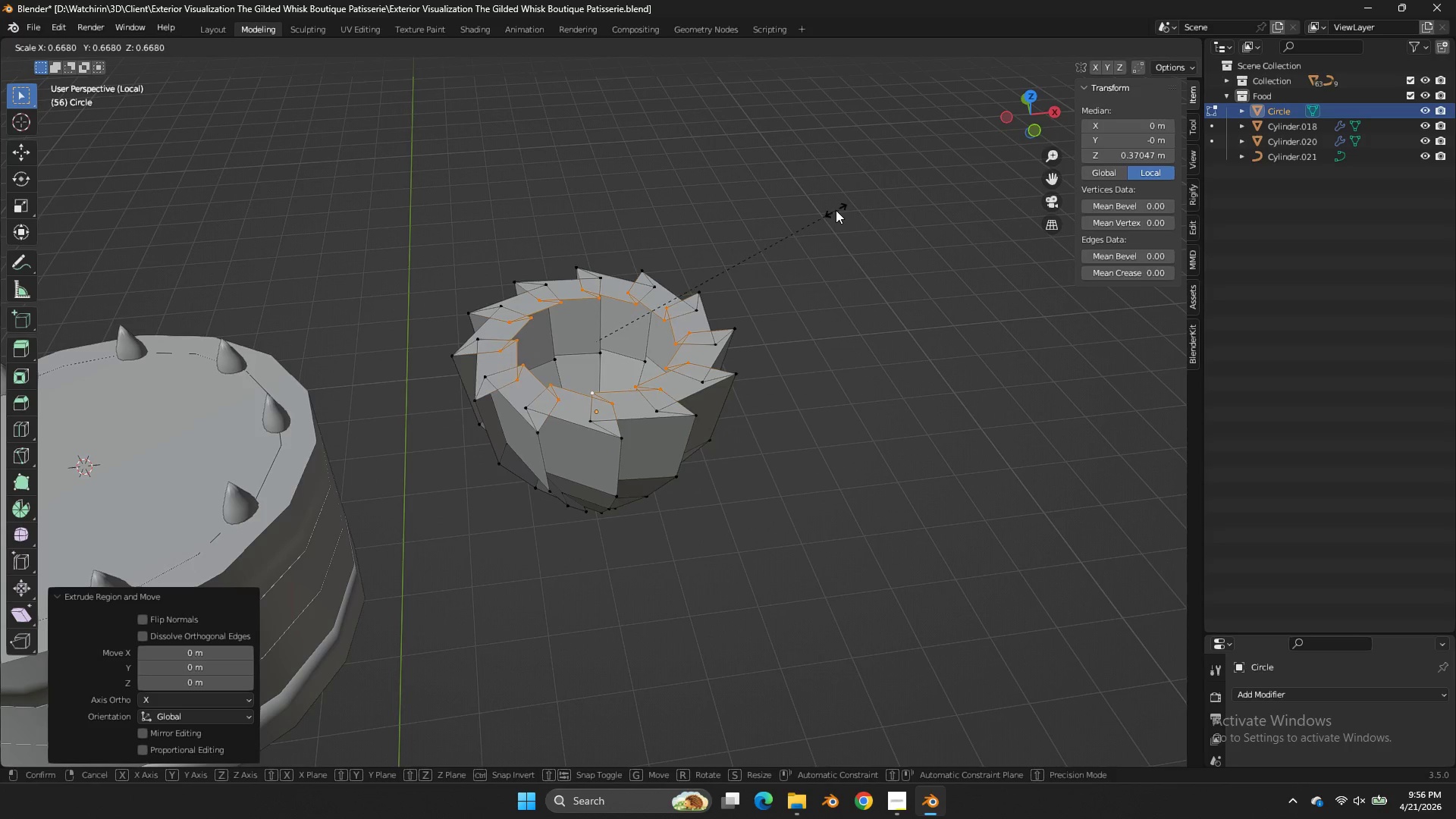 
left_click([836, 210])
 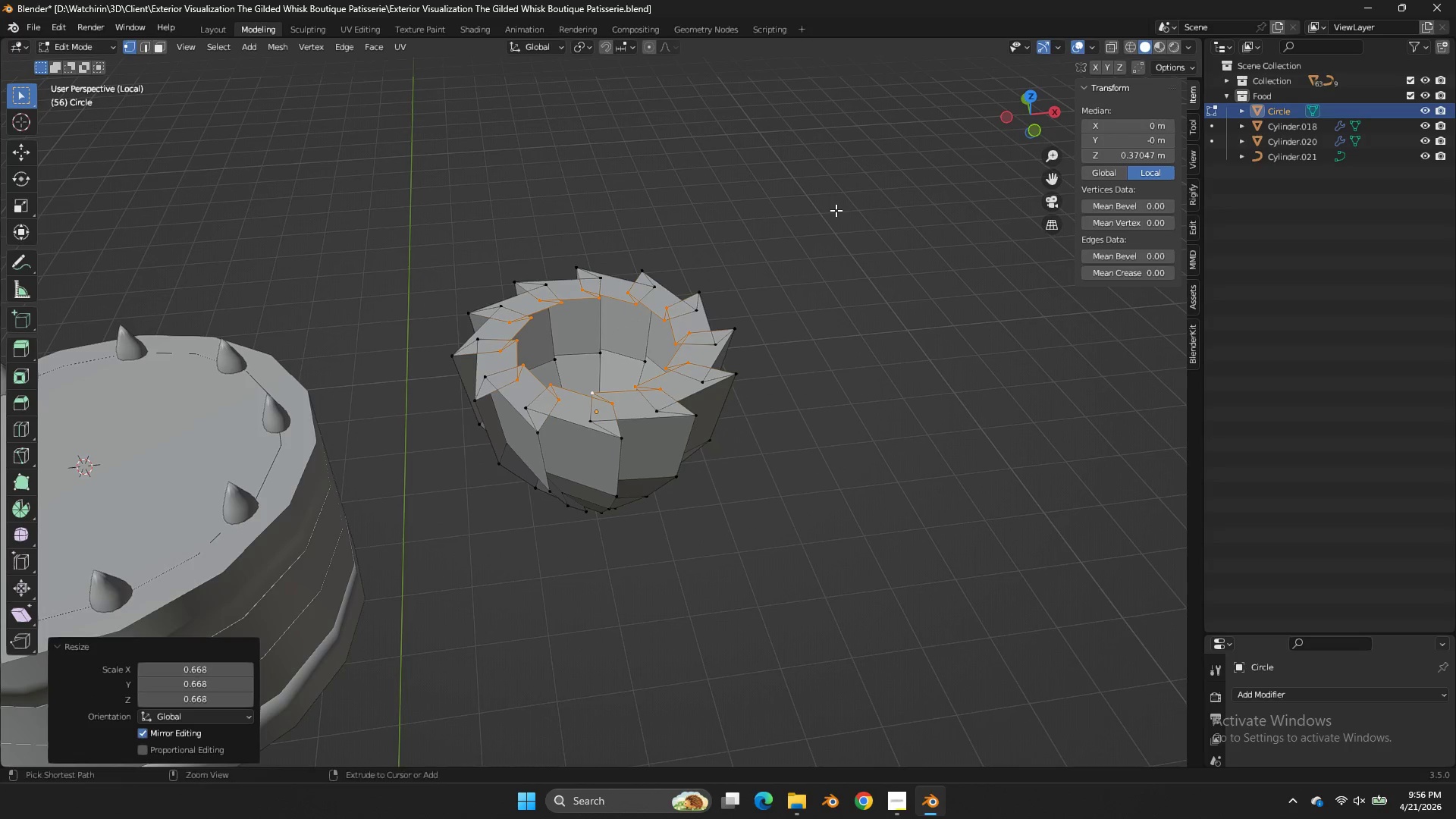 
key(Control+Z)
 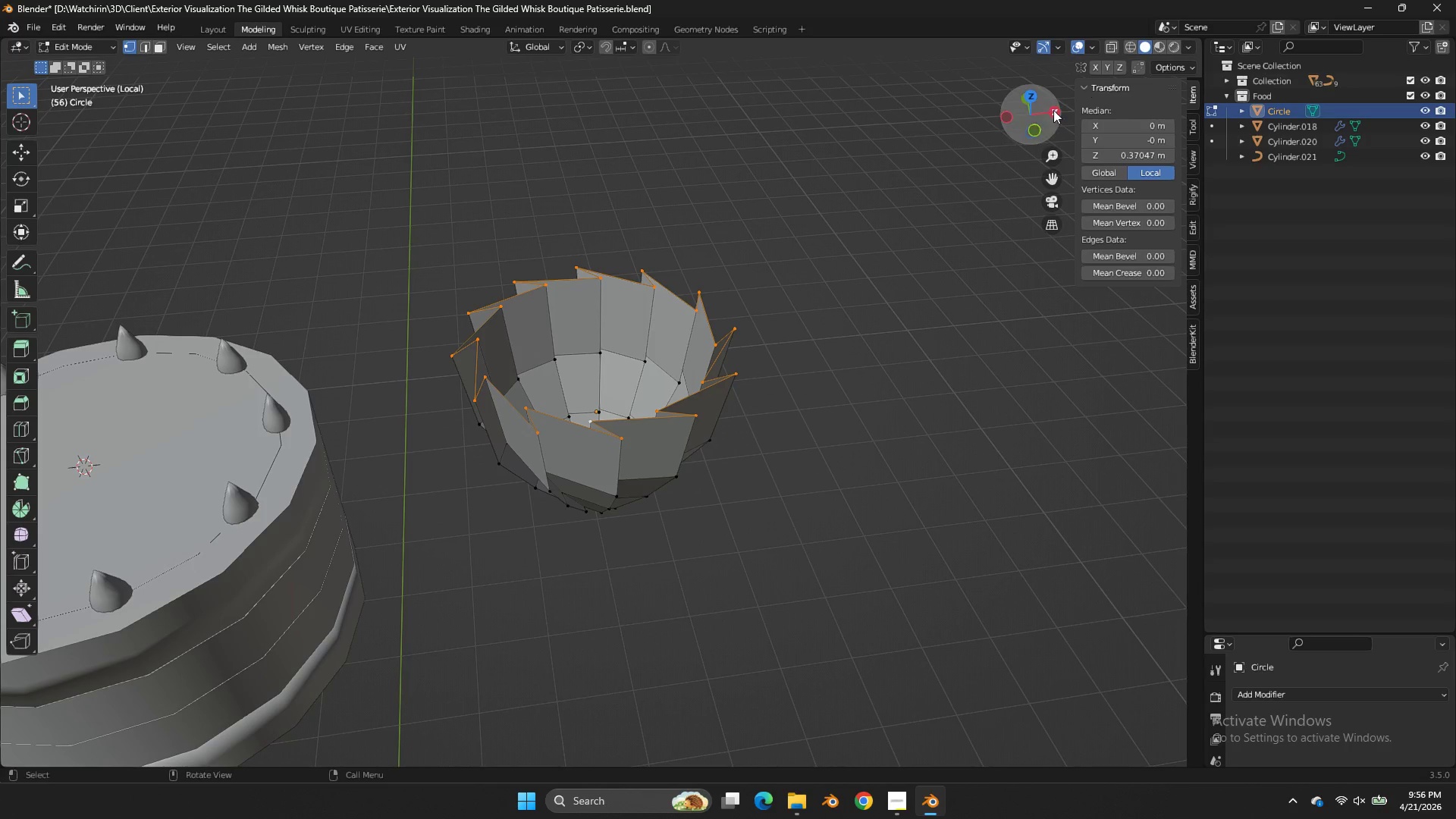 
left_click_drag(start_coordinate=[1040, 121], to_coordinate=[1059, 157])
 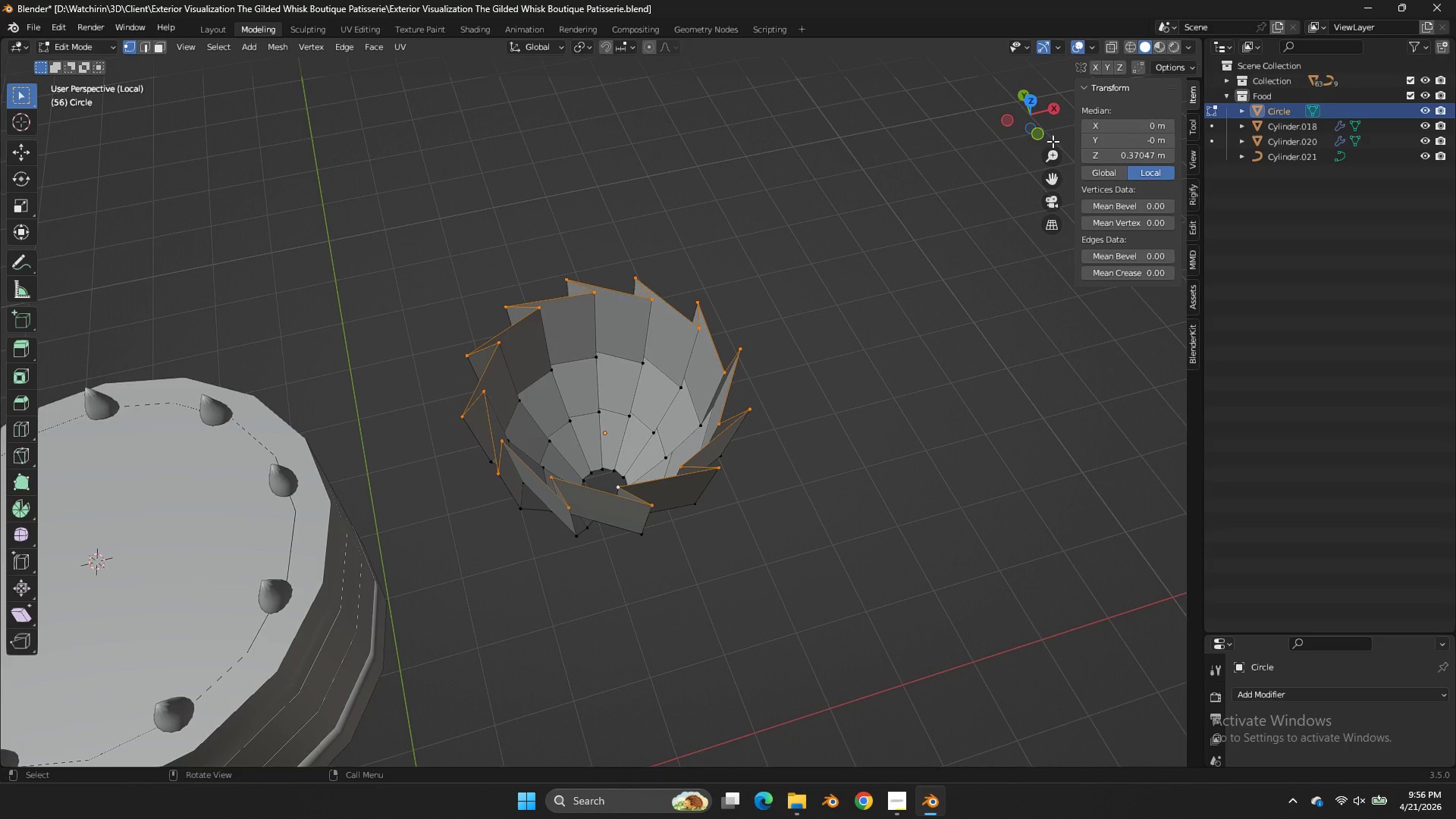 
left_click_drag(start_coordinate=[1037, 124], to_coordinate=[1025, 670])
 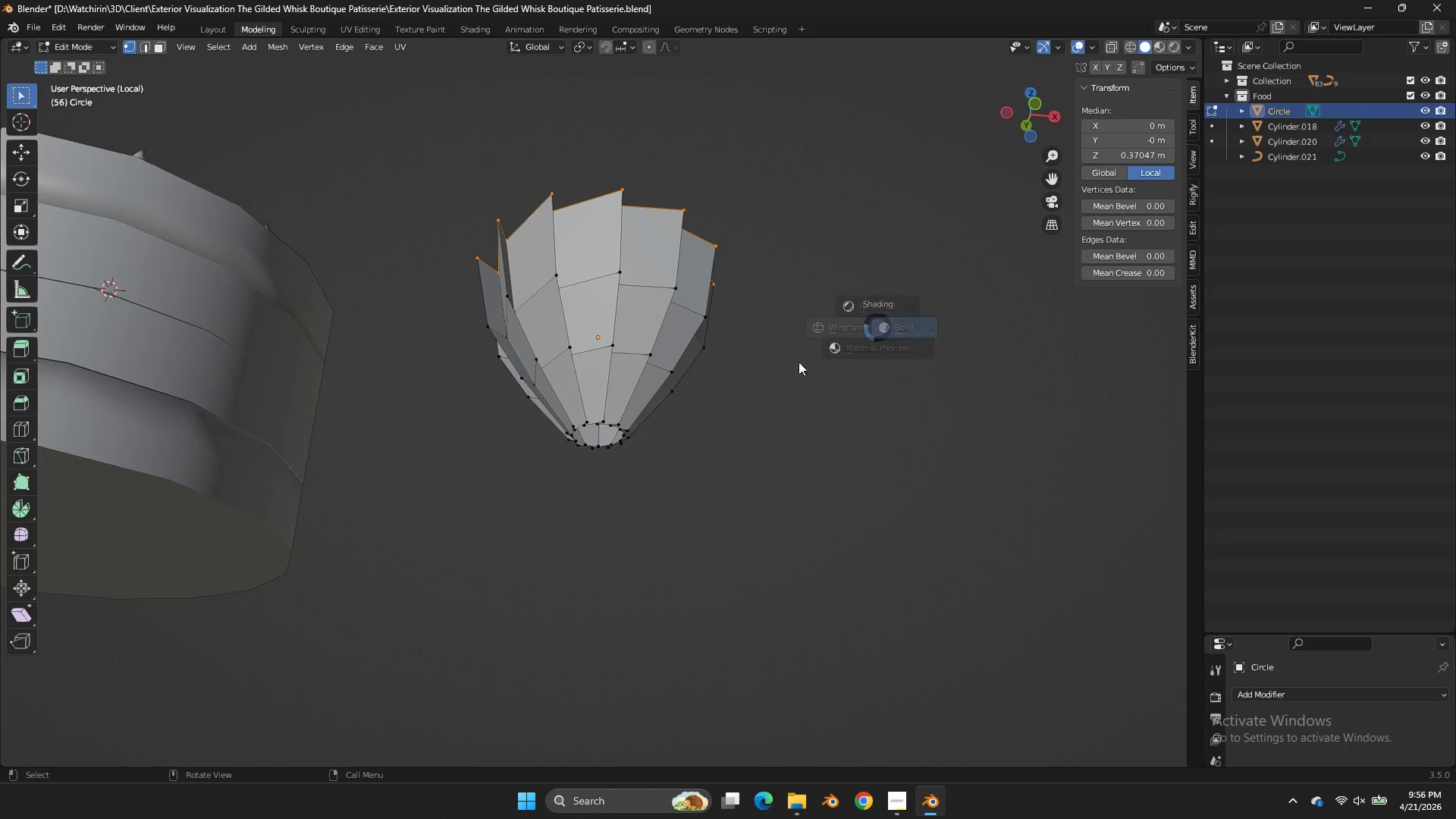 
key(Z)
 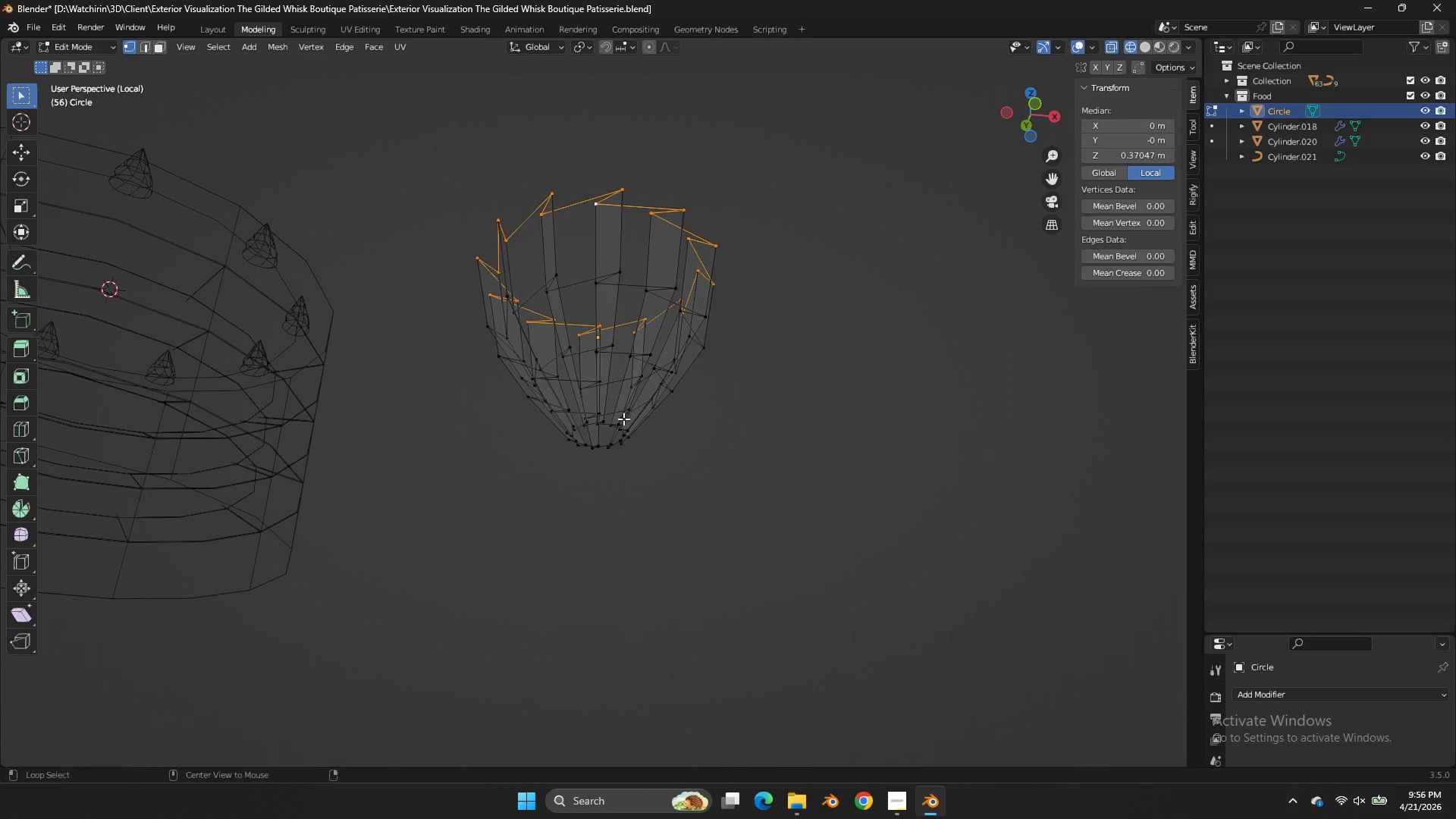 
hold_key(key=AltLeft, duration=0.77)
left_click([611, 425])
 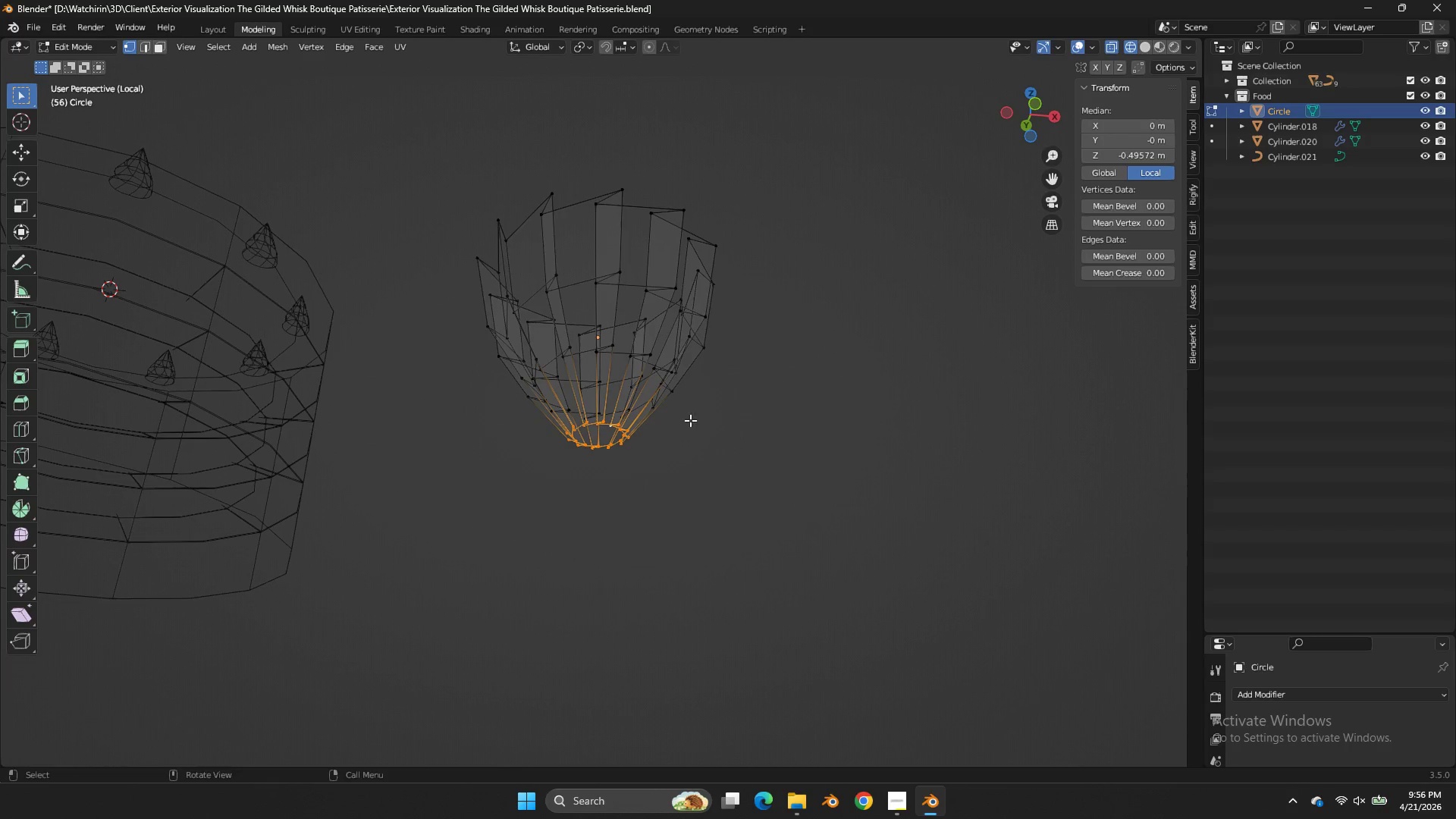 
type(zf)
 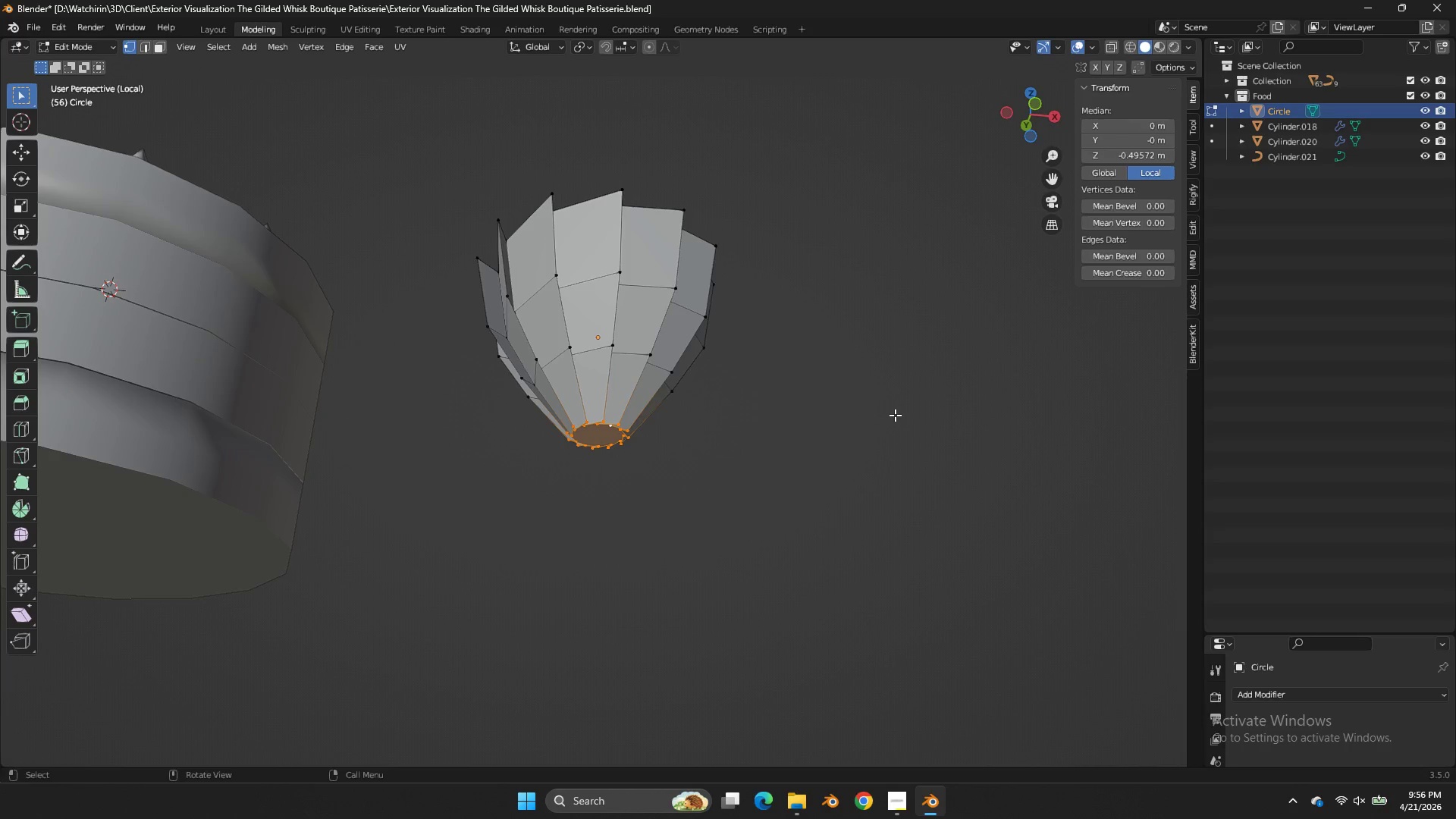 
key(Control+ControlLeft)
 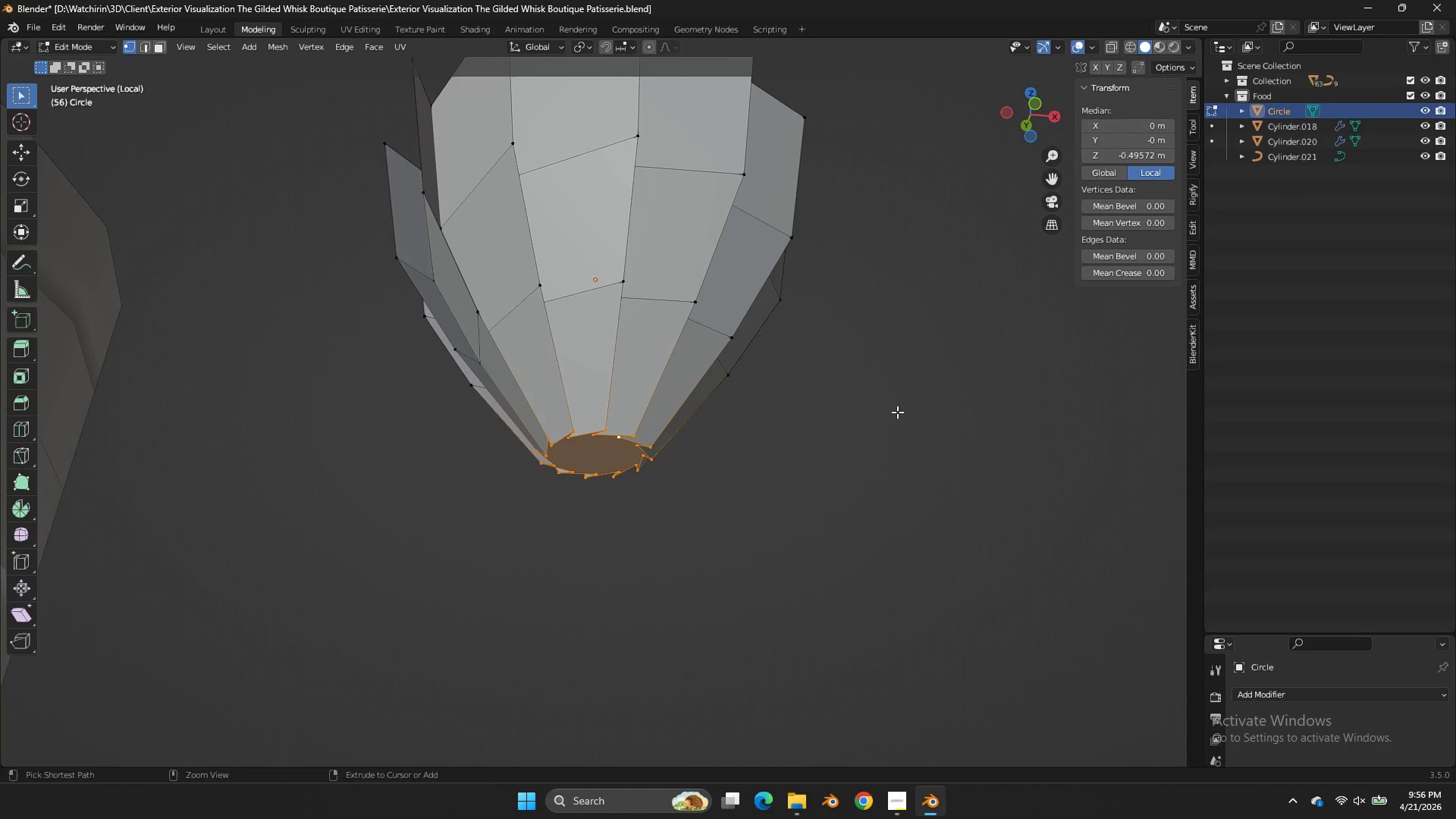 
scroll: coordinate [896, 414], scroll_direction: up, amount: 3.0
 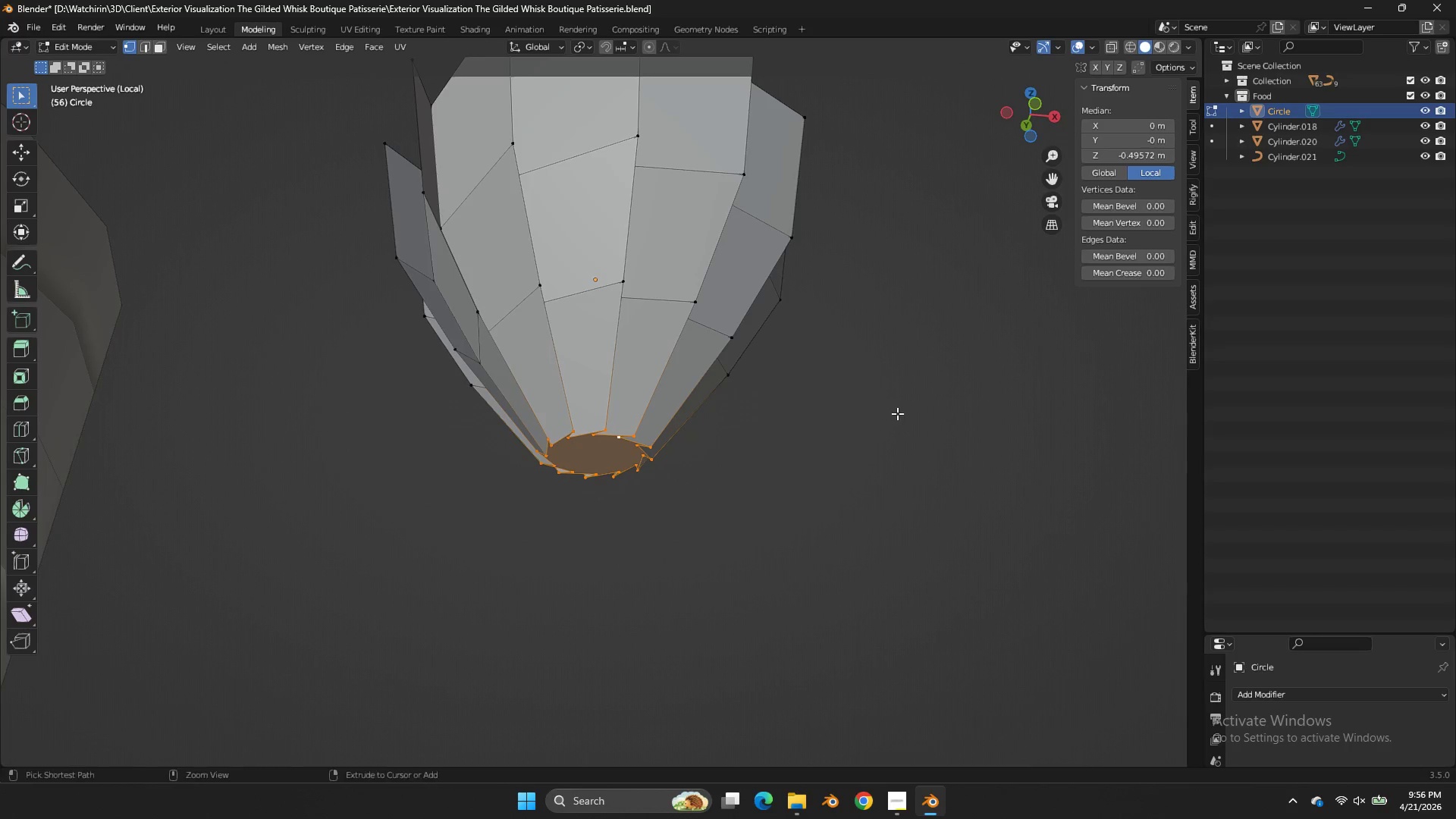 
key(Control+Z)
 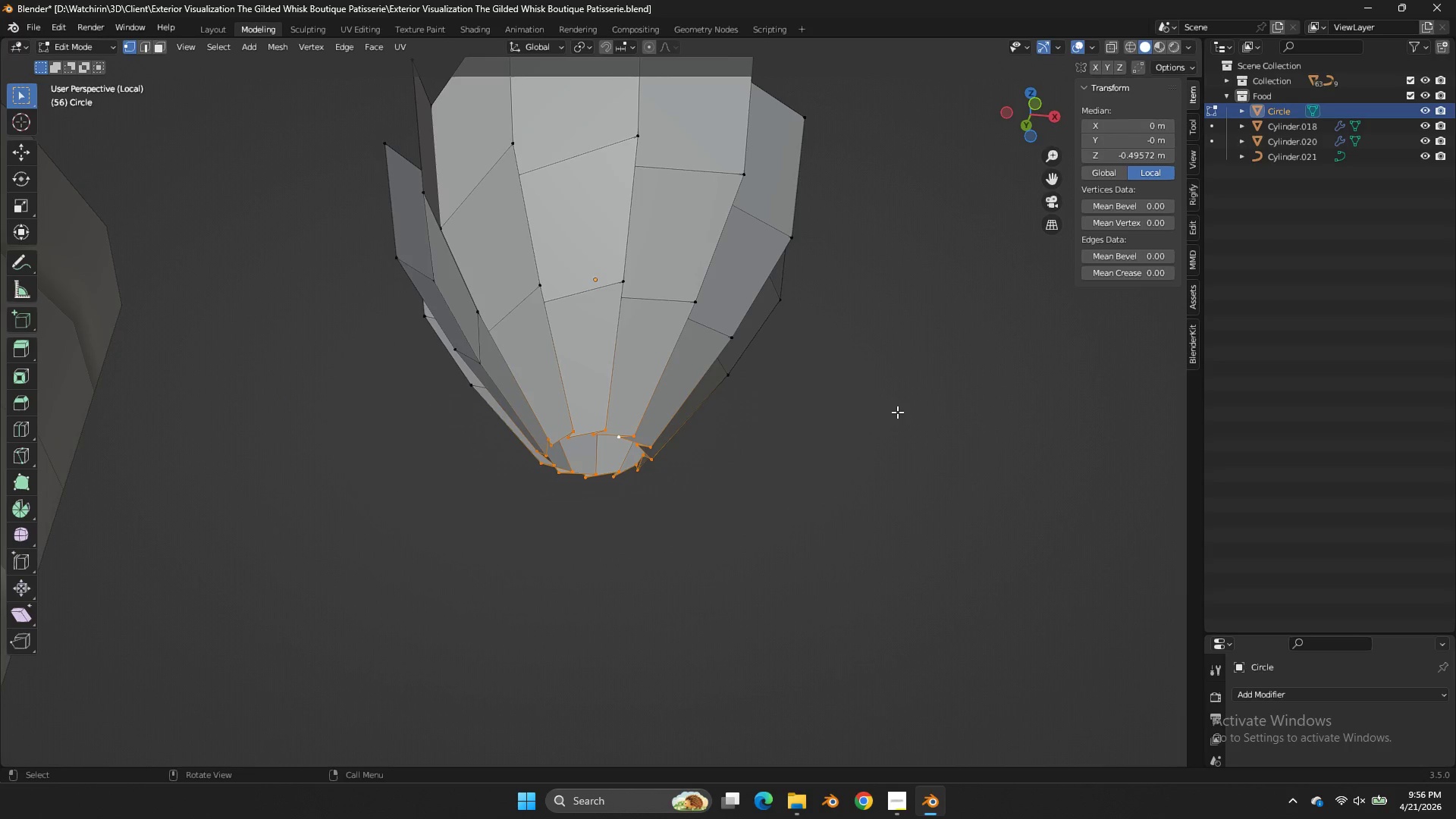 
key(E)
 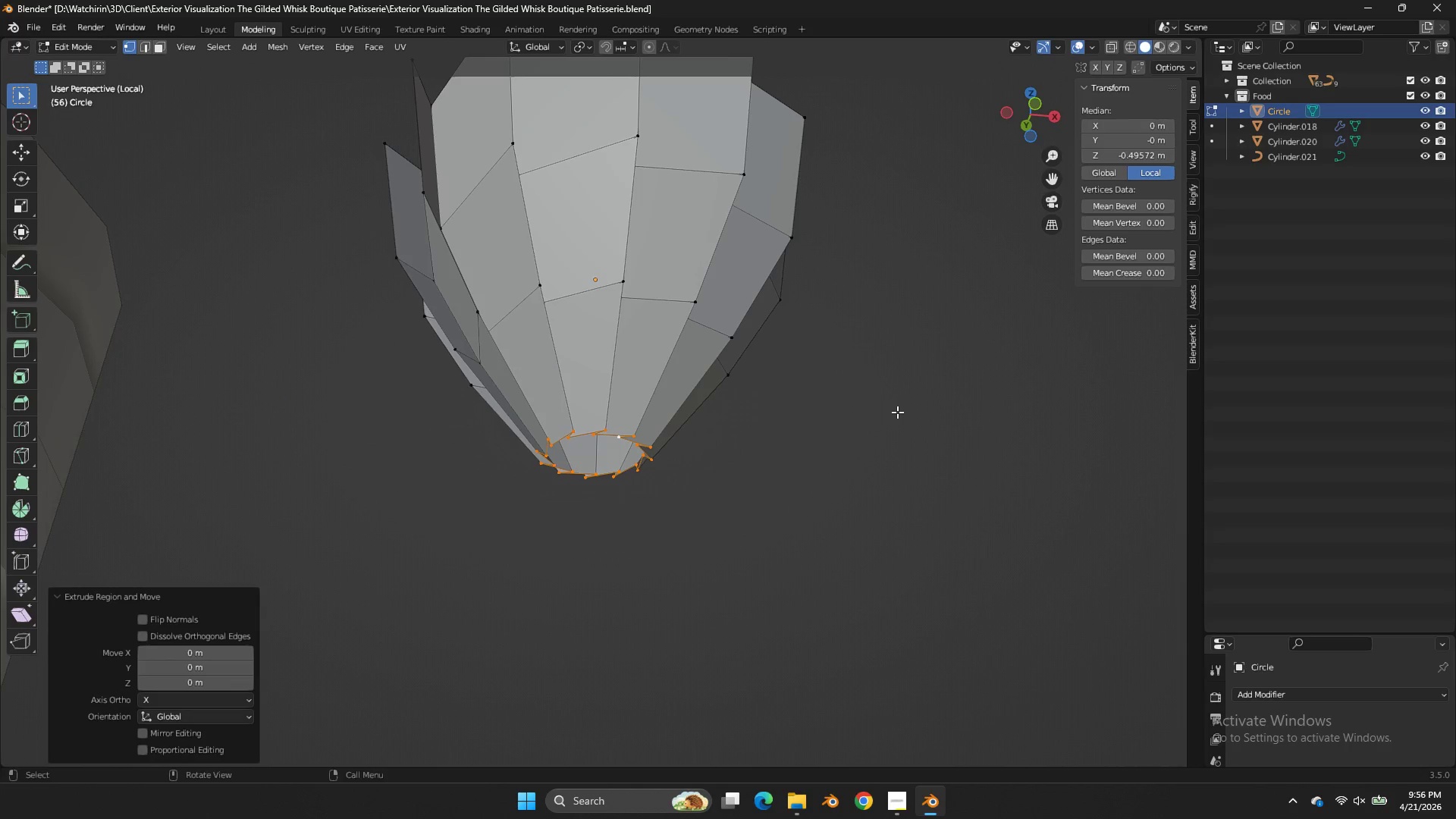 
right_click([897, 412])
 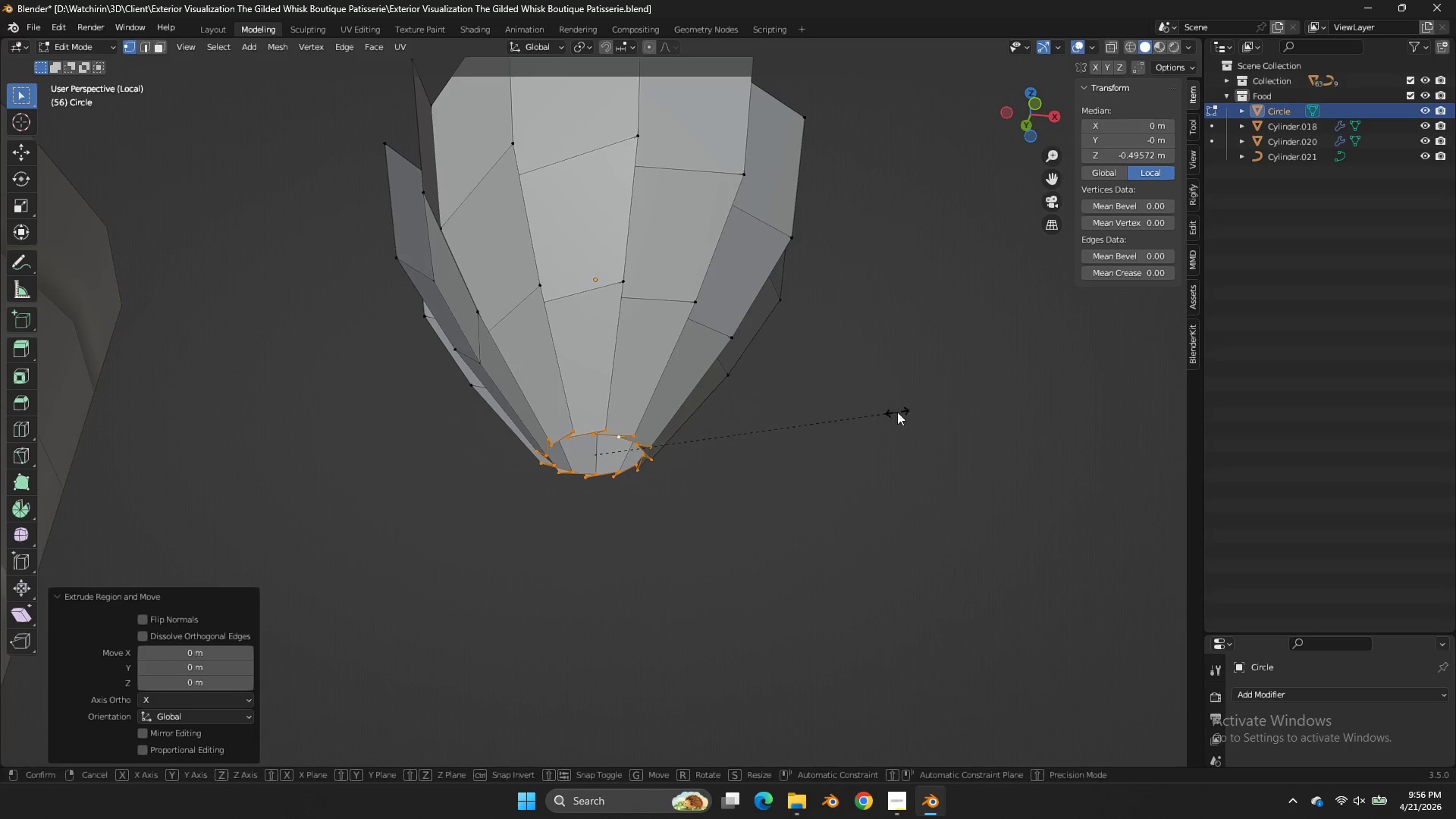 
key(S)
 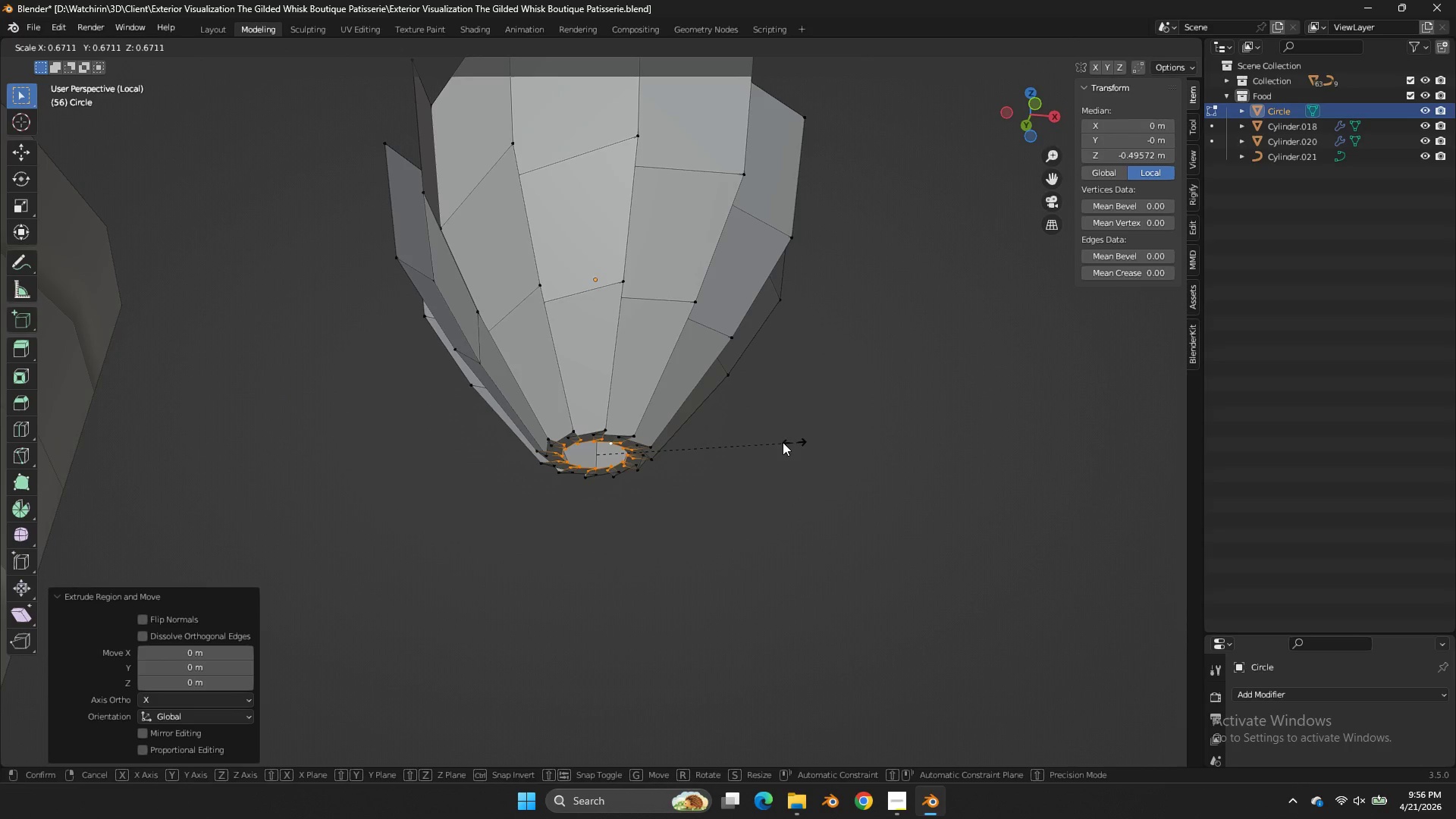 
left_click([736, 441])
 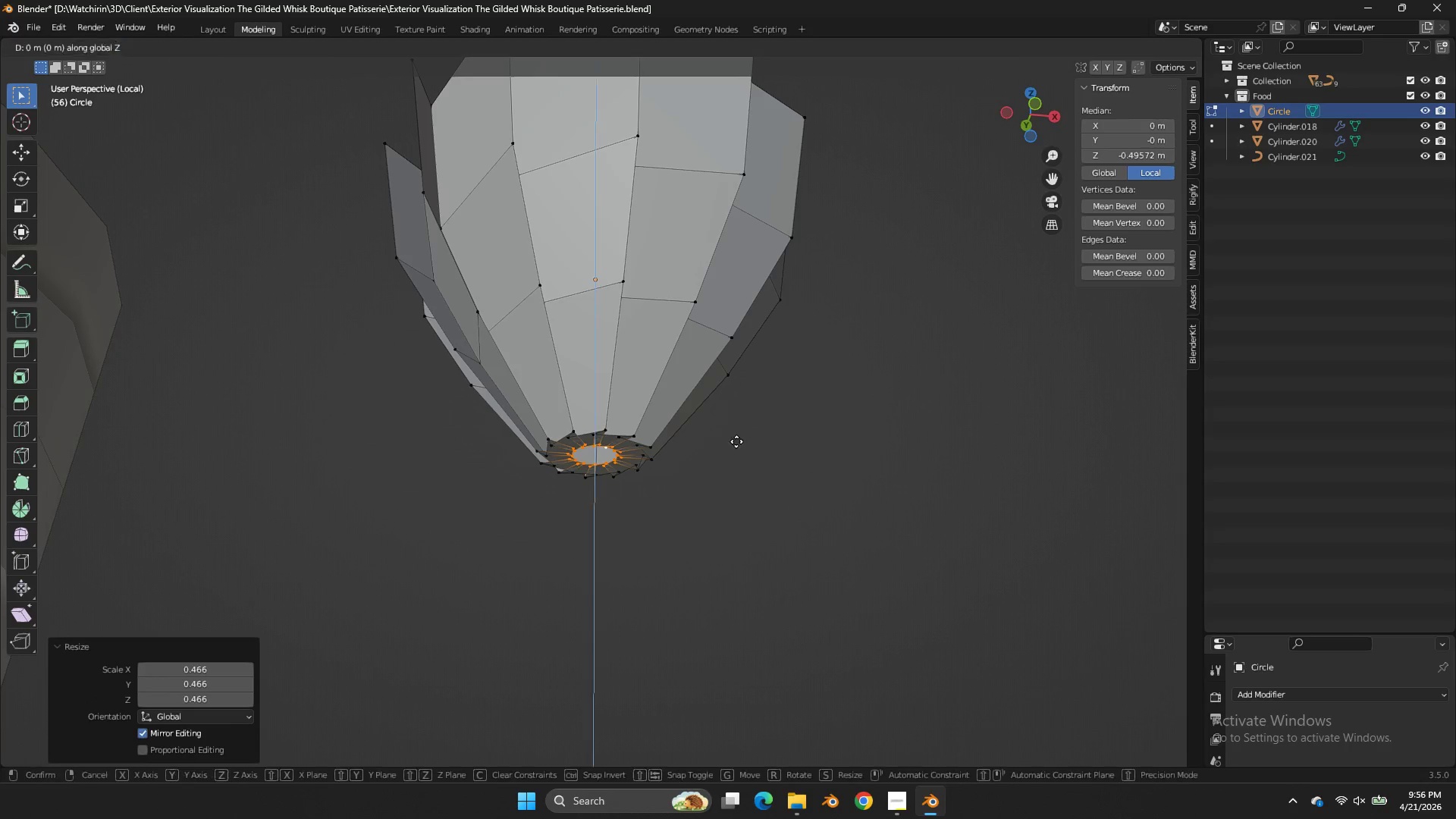 
type(gz)
 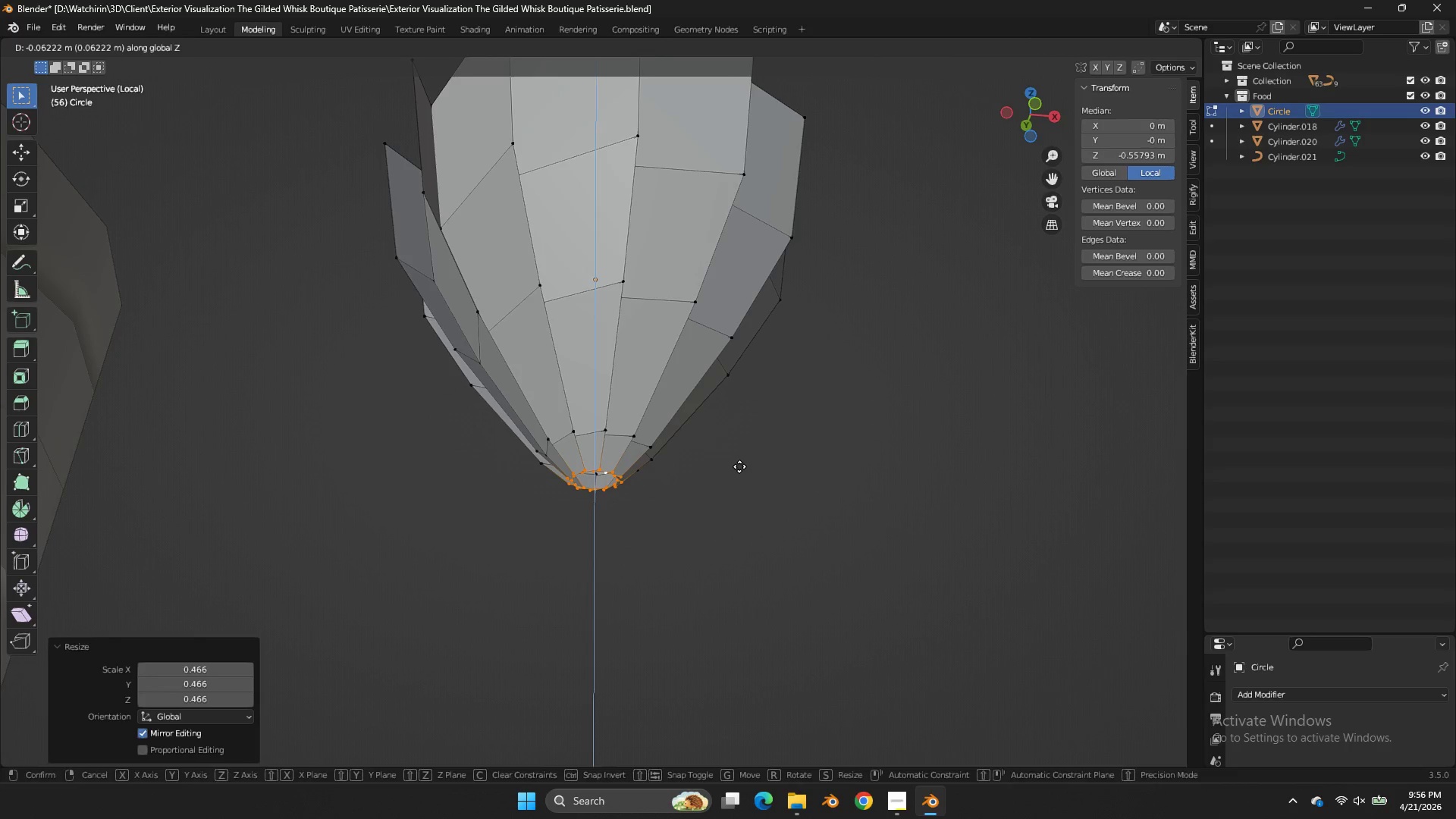 
double_click([739, 466])
 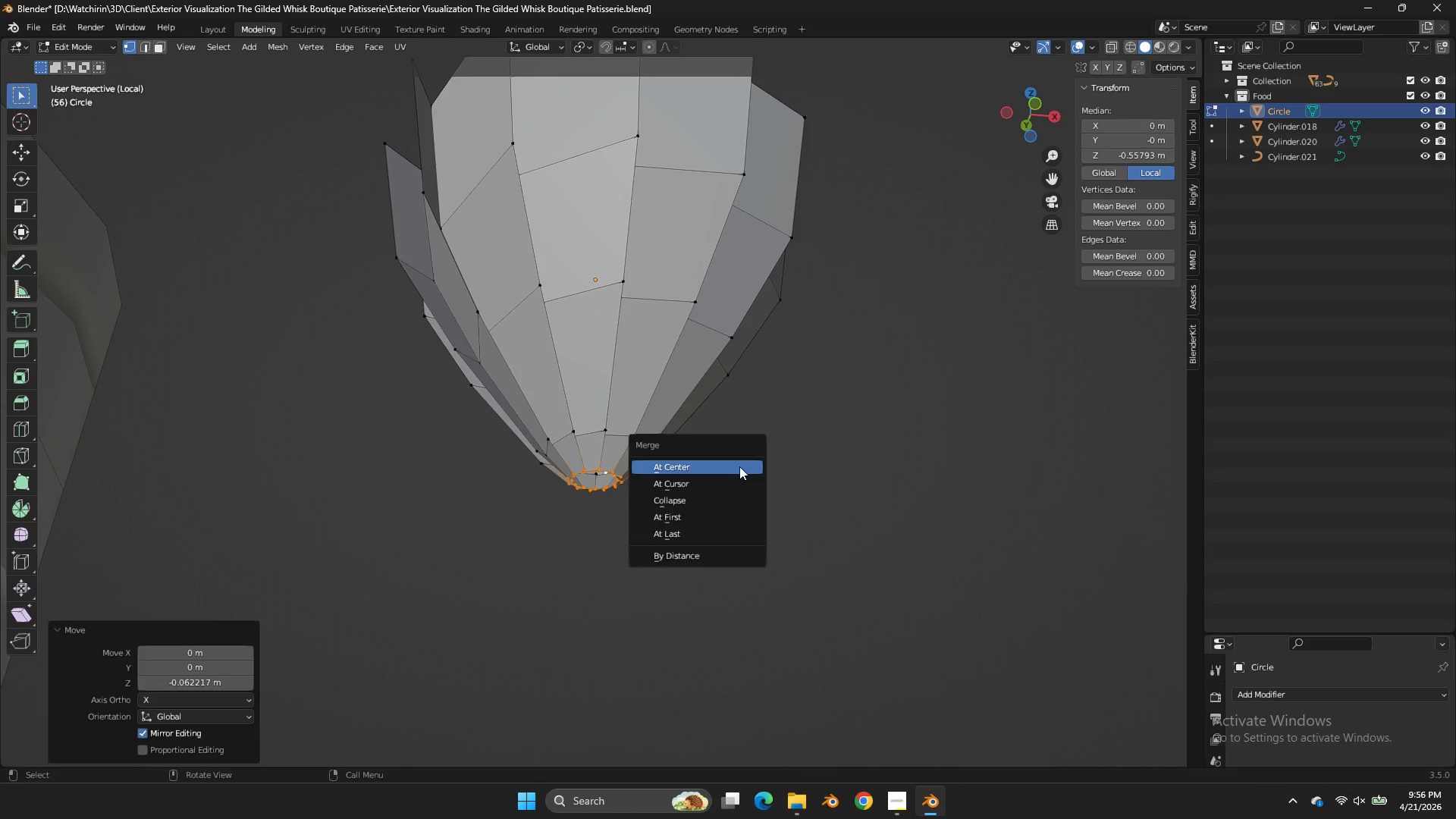 
key(M)
 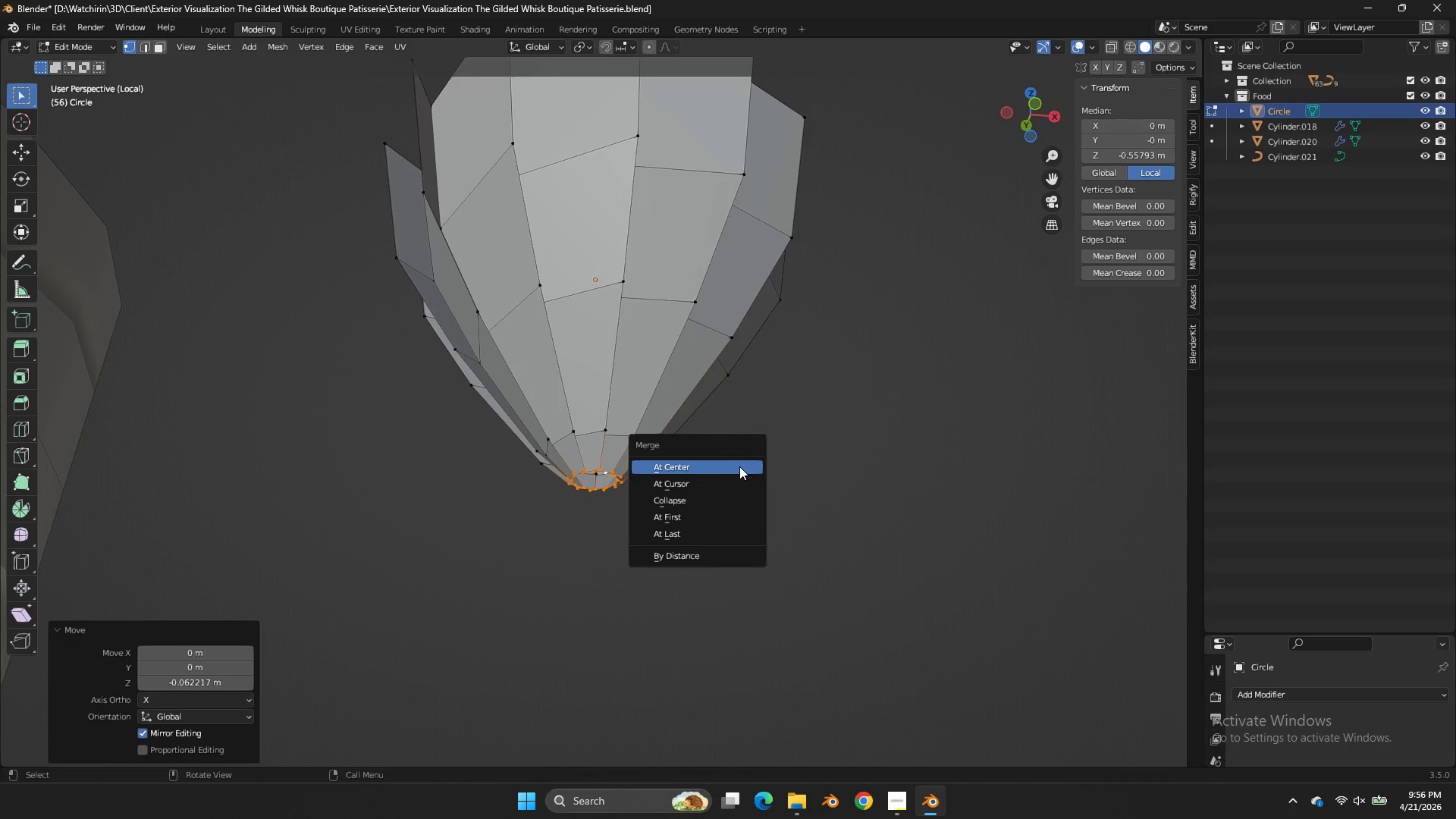 
left_click([739, 466])
 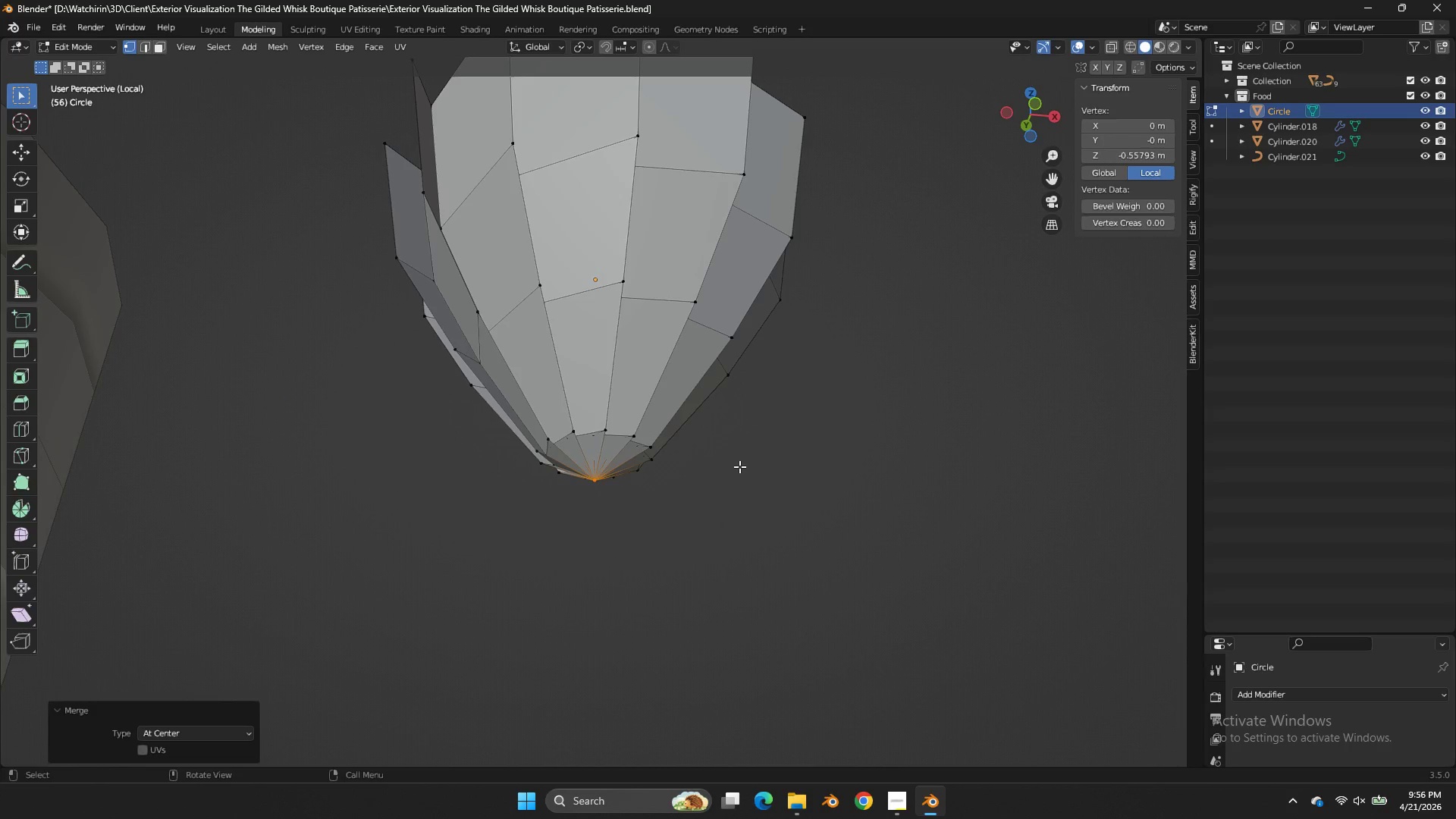 
key(Tab)
 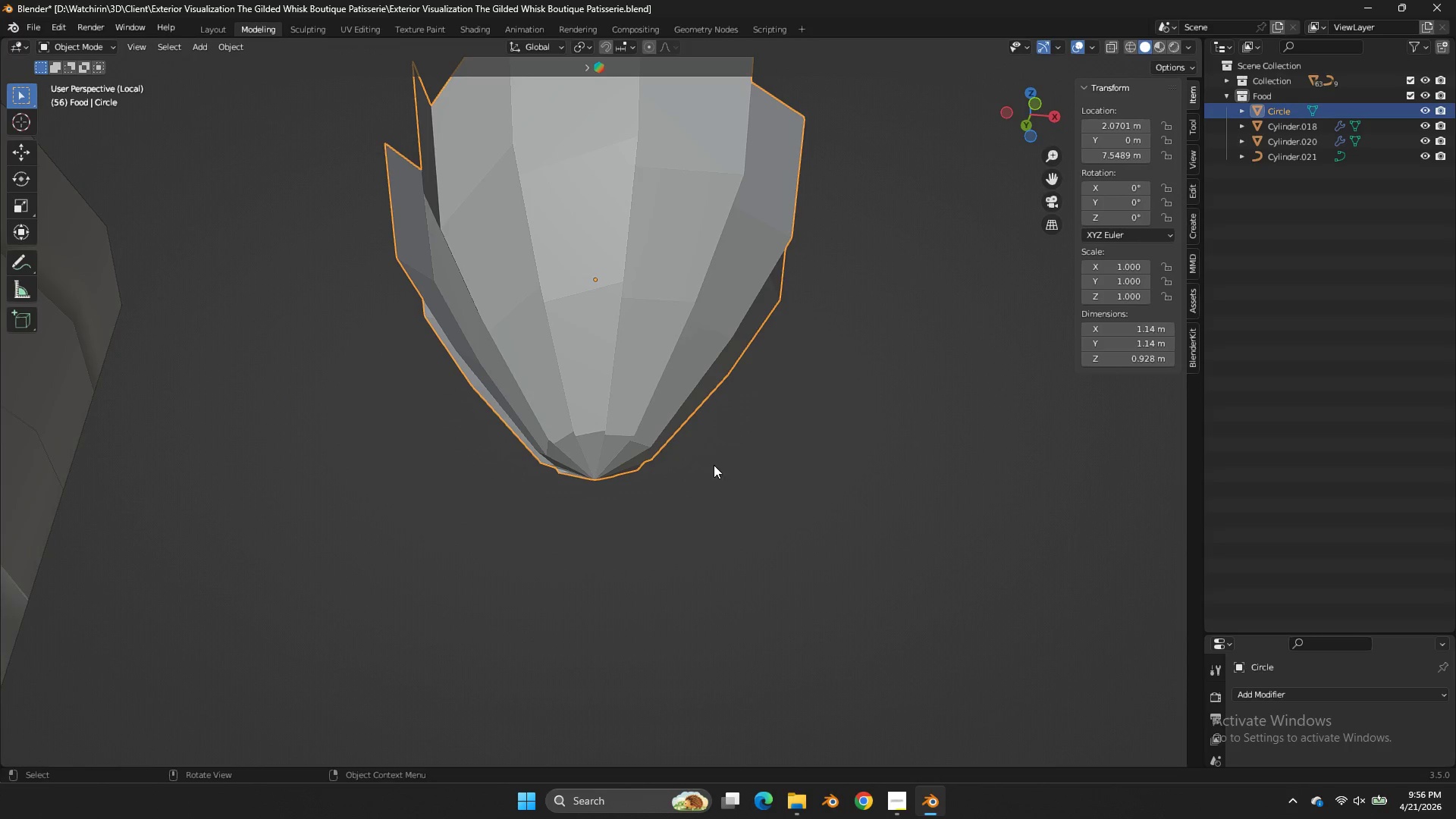 
key(Tab)
 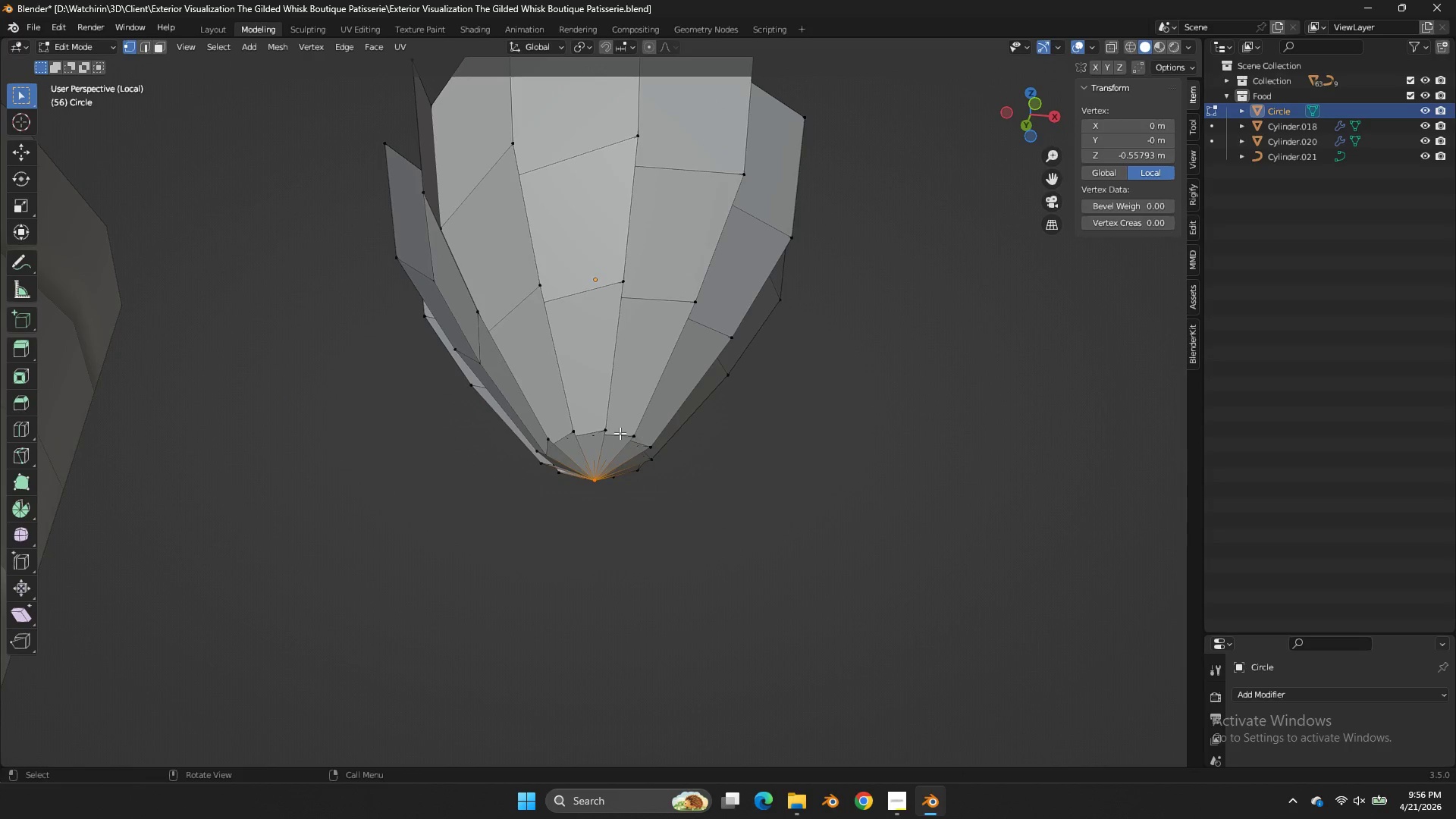 
hold_key(key=AltLeft, duration=0.34)
left_click([616, 432])
 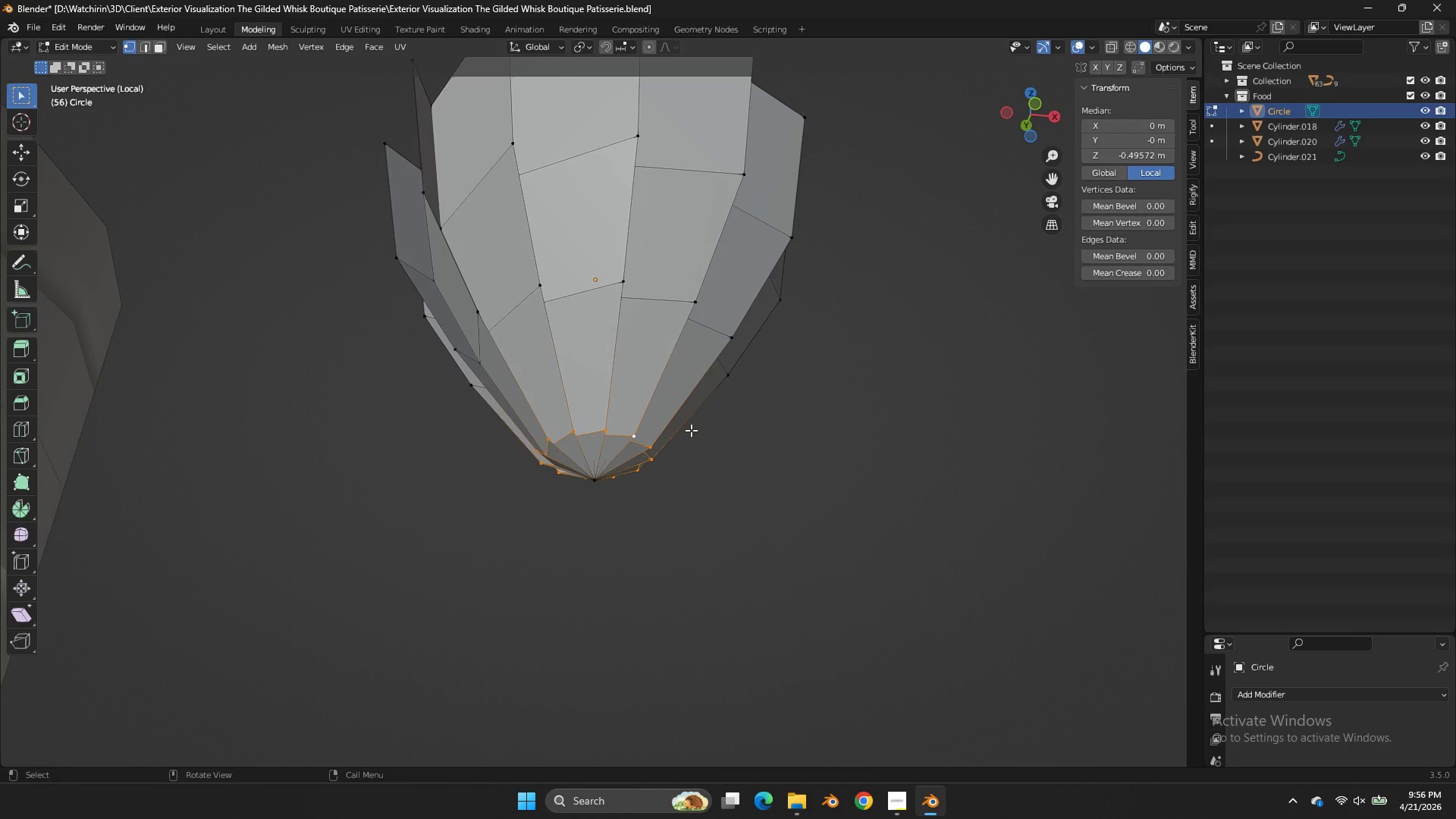 
key(S)
 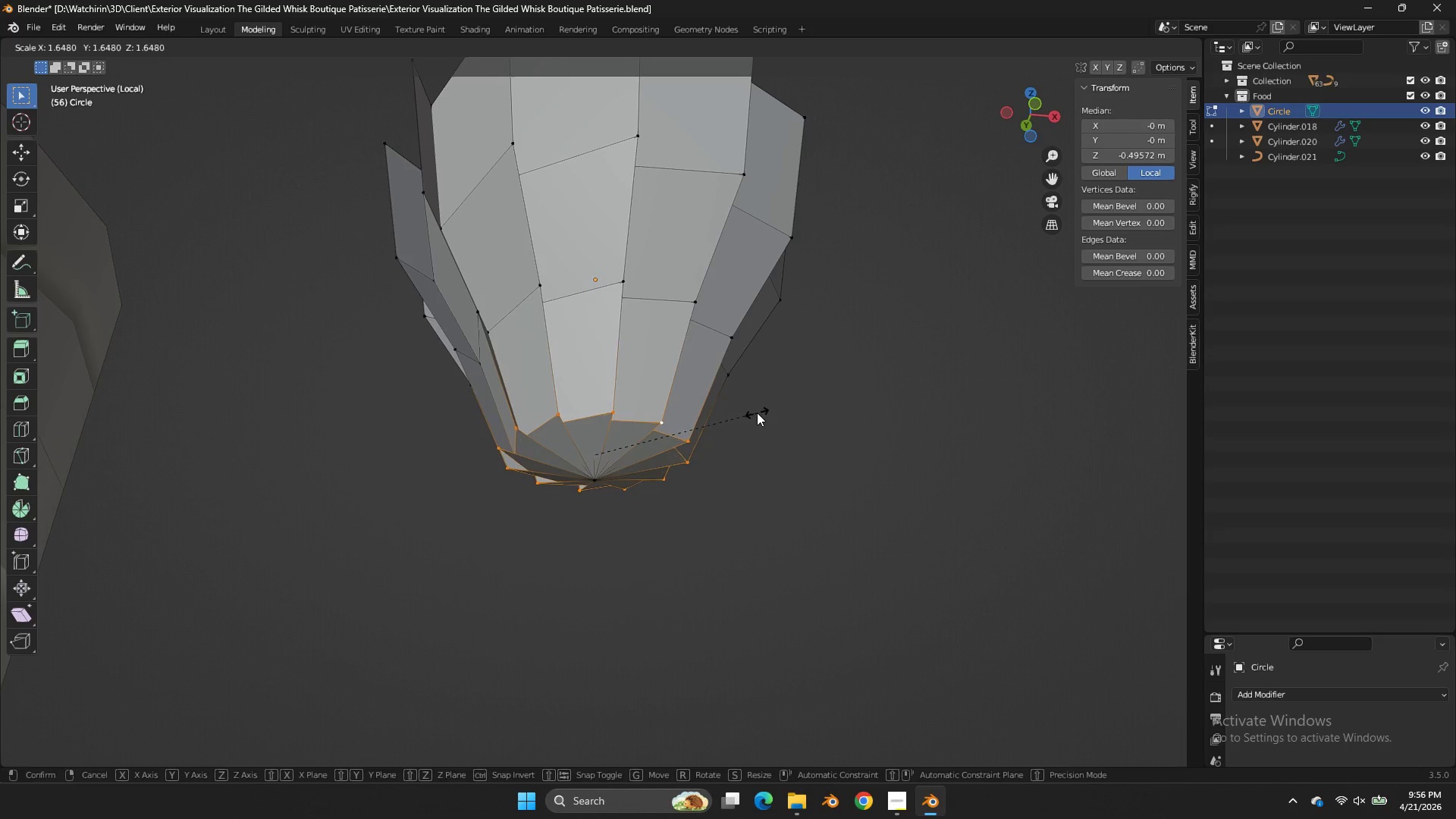 
left_click([757, 413])
 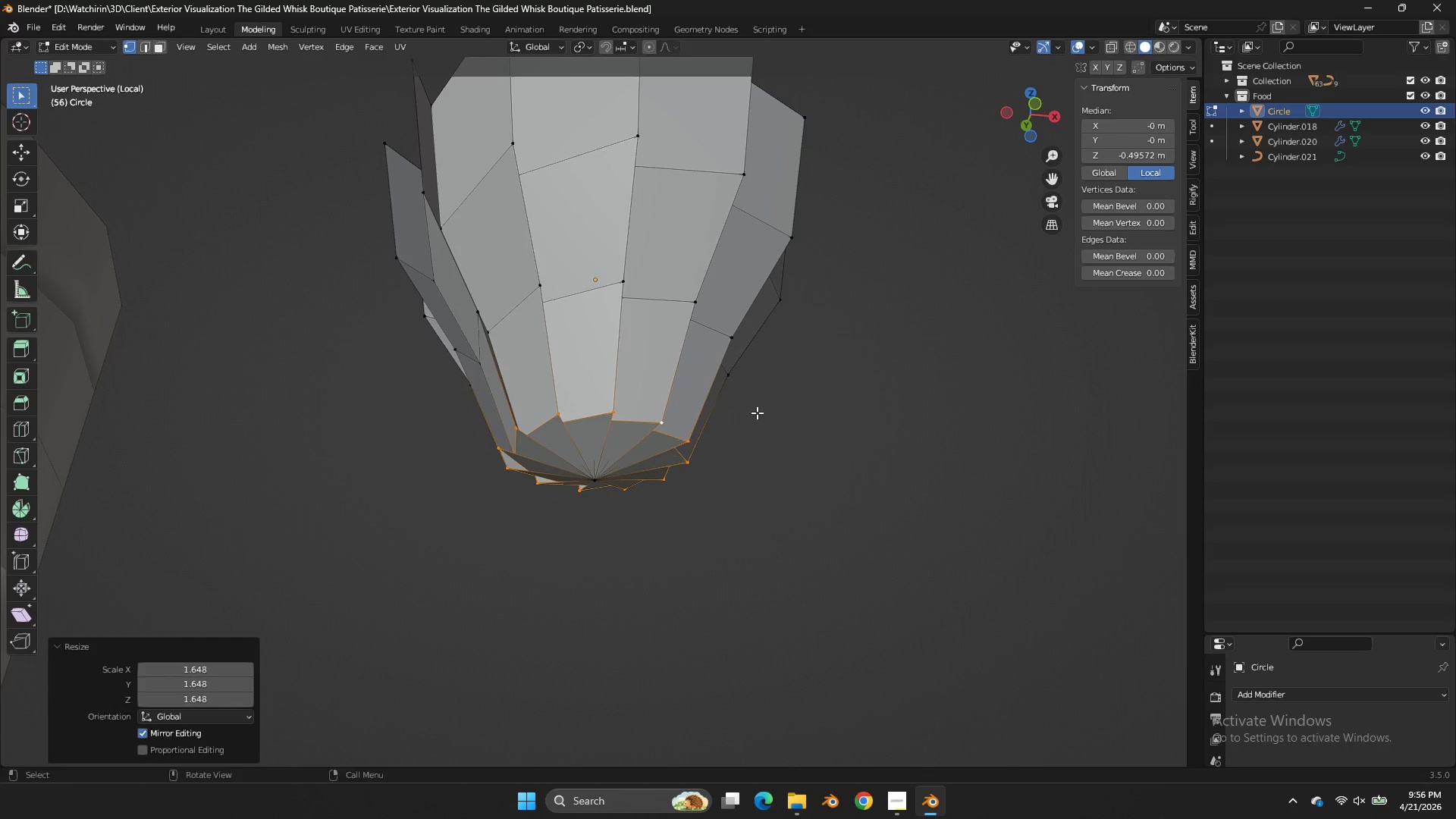 
type(gz)
 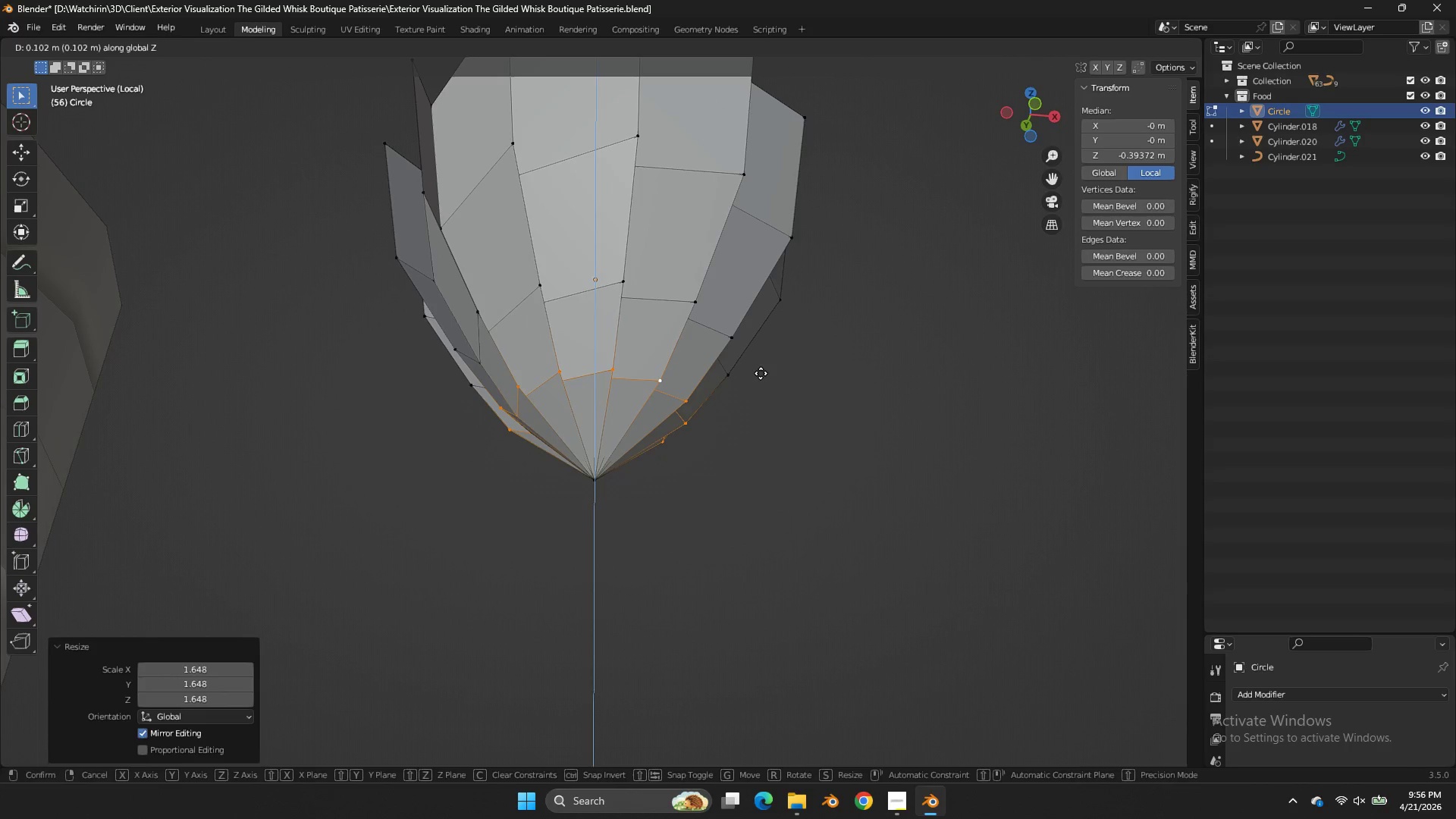 
left_click([761, 373])
 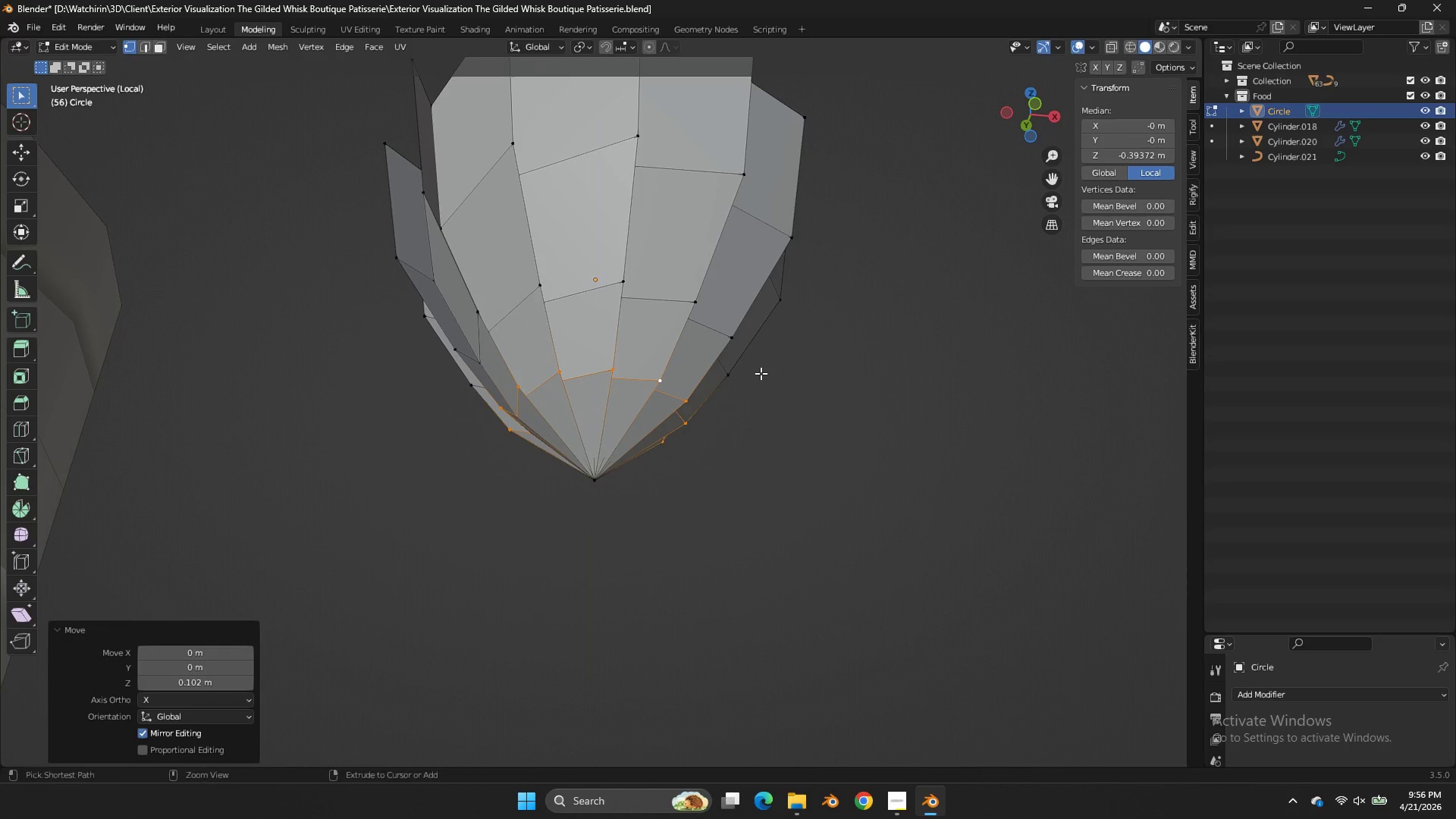 
key(Control+ControlLeft)
 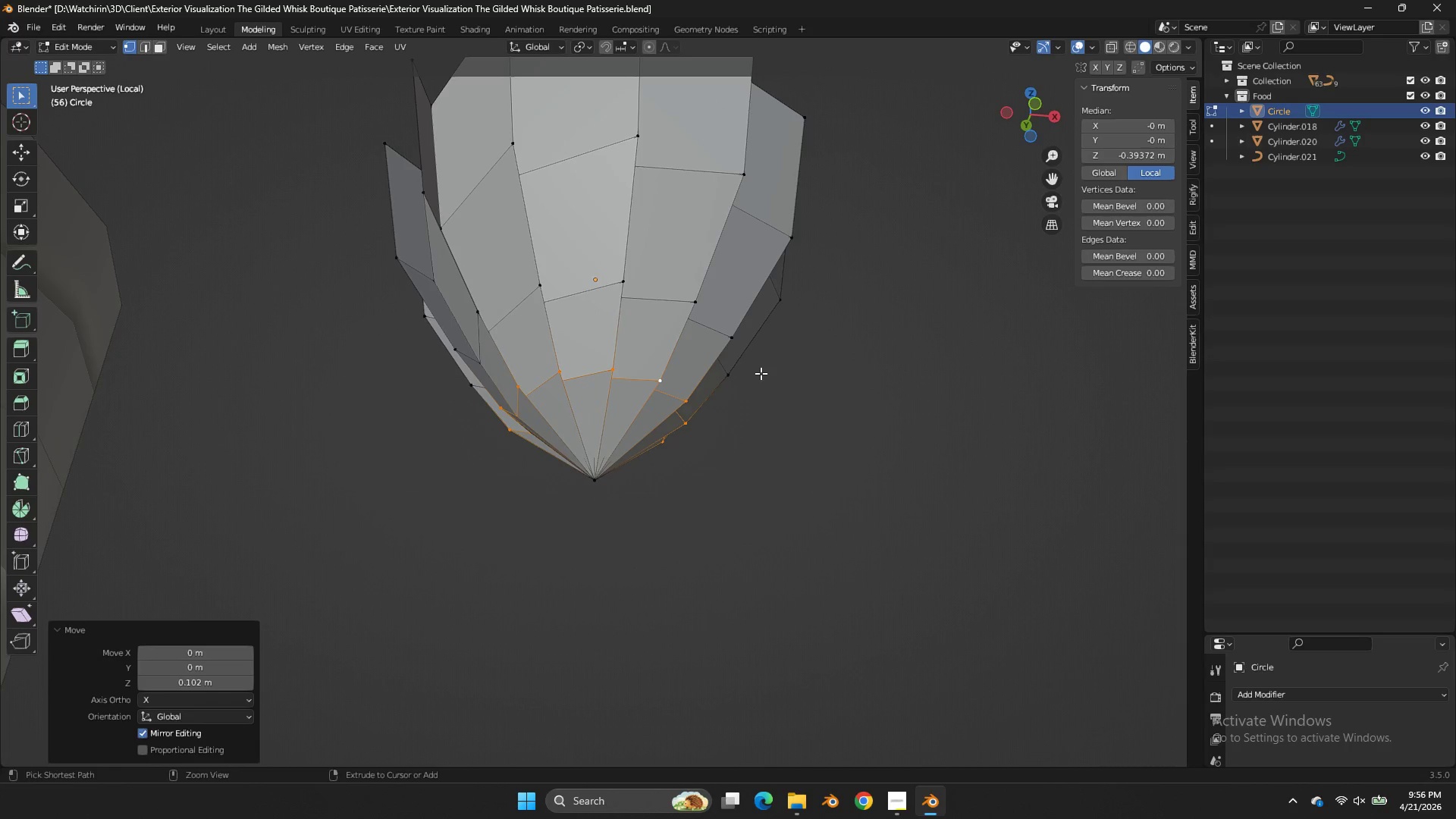 
key(Control+S)
 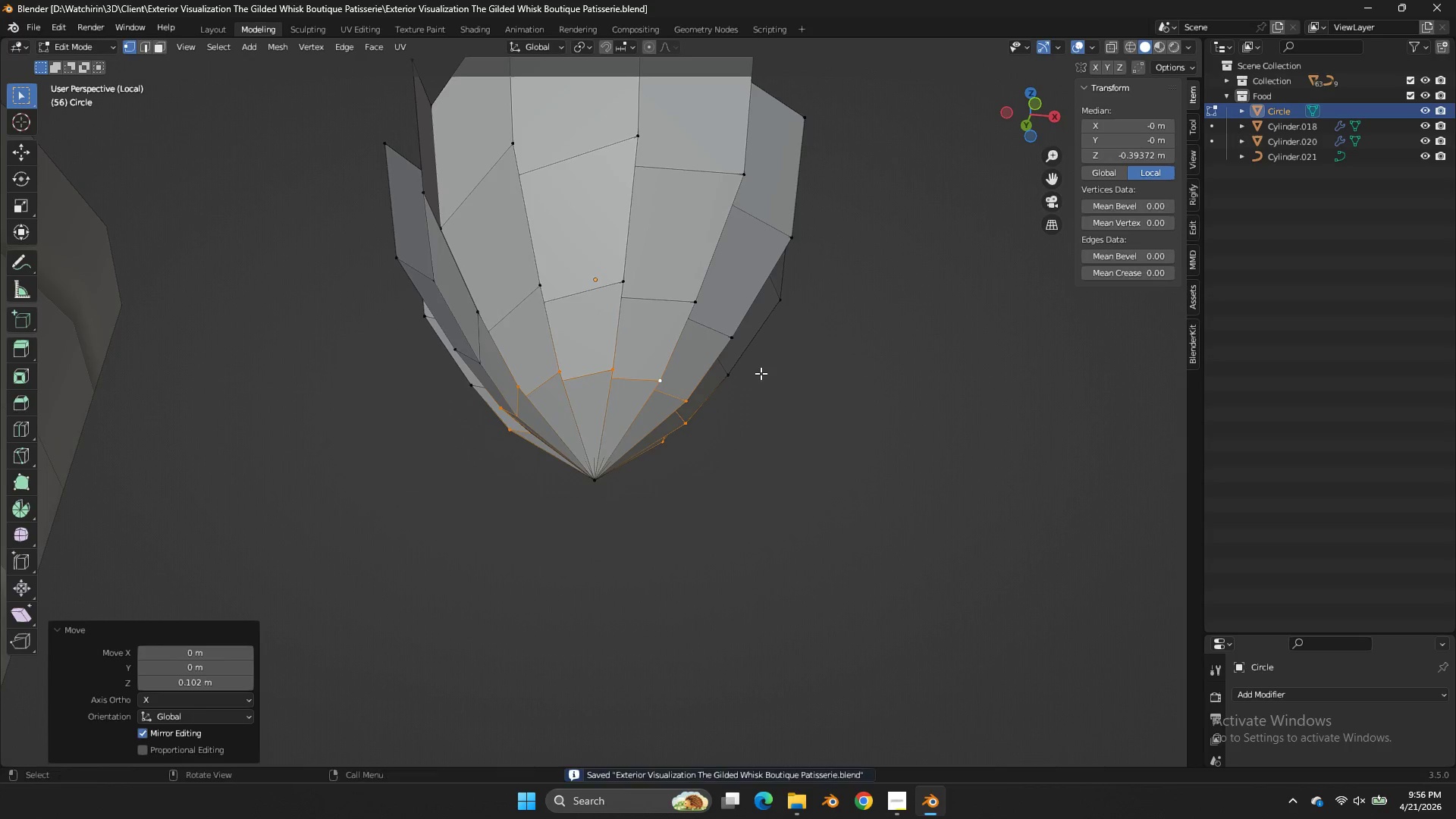 
key(Tab)
 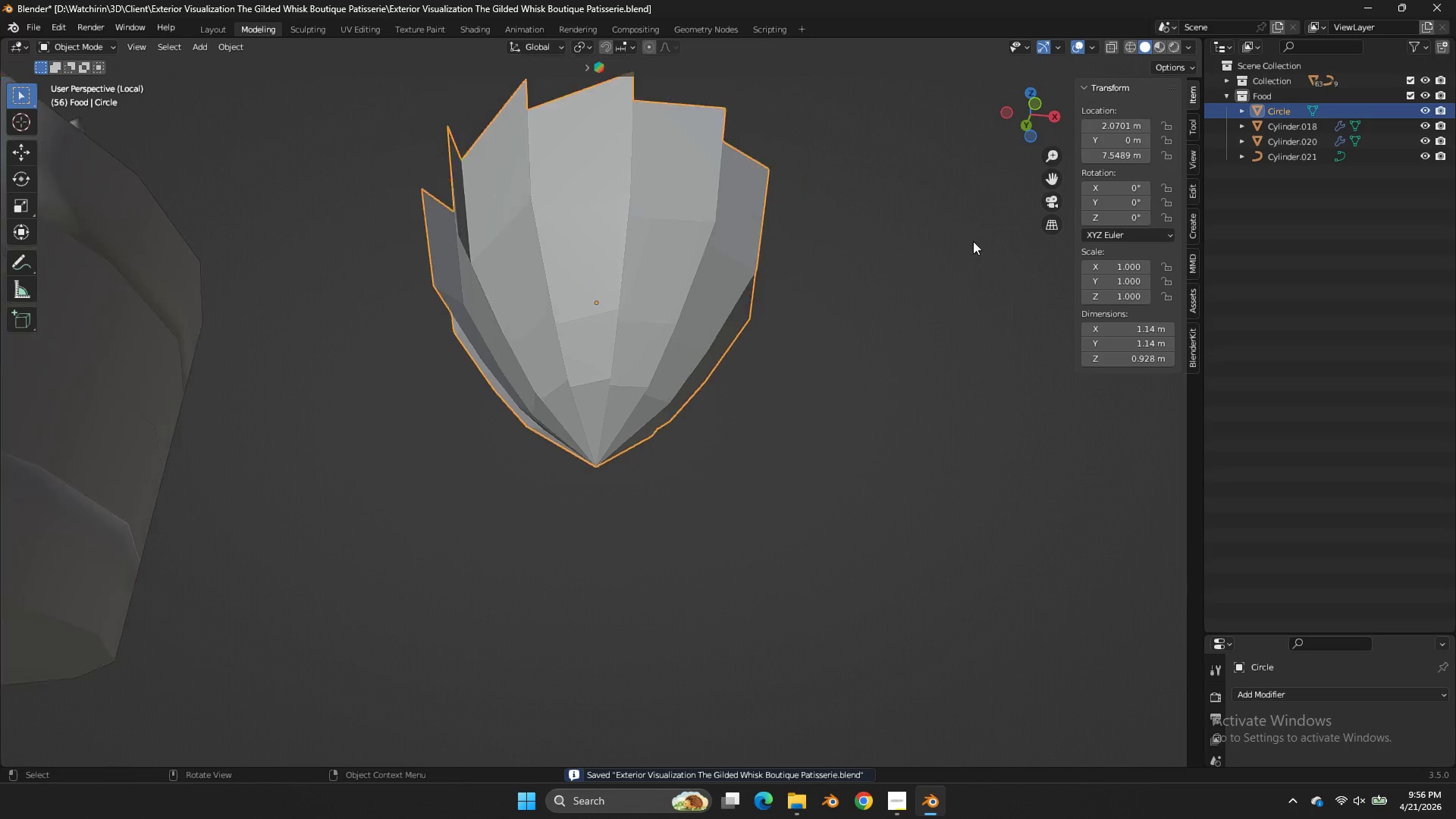 
key(Tab)
 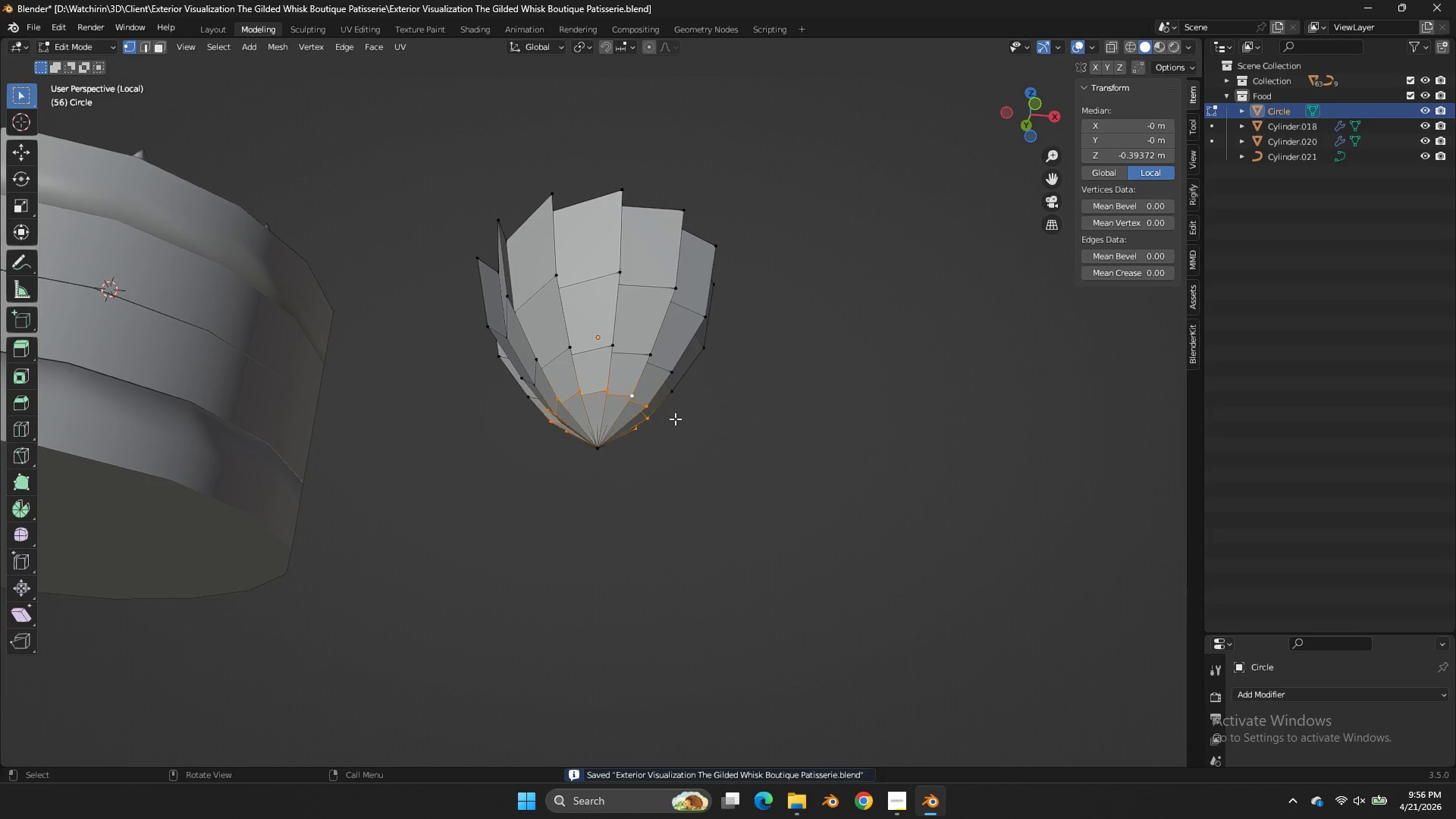 
scroll: coordinate [973, 241], scroll_direction: down, amount: 3.0
 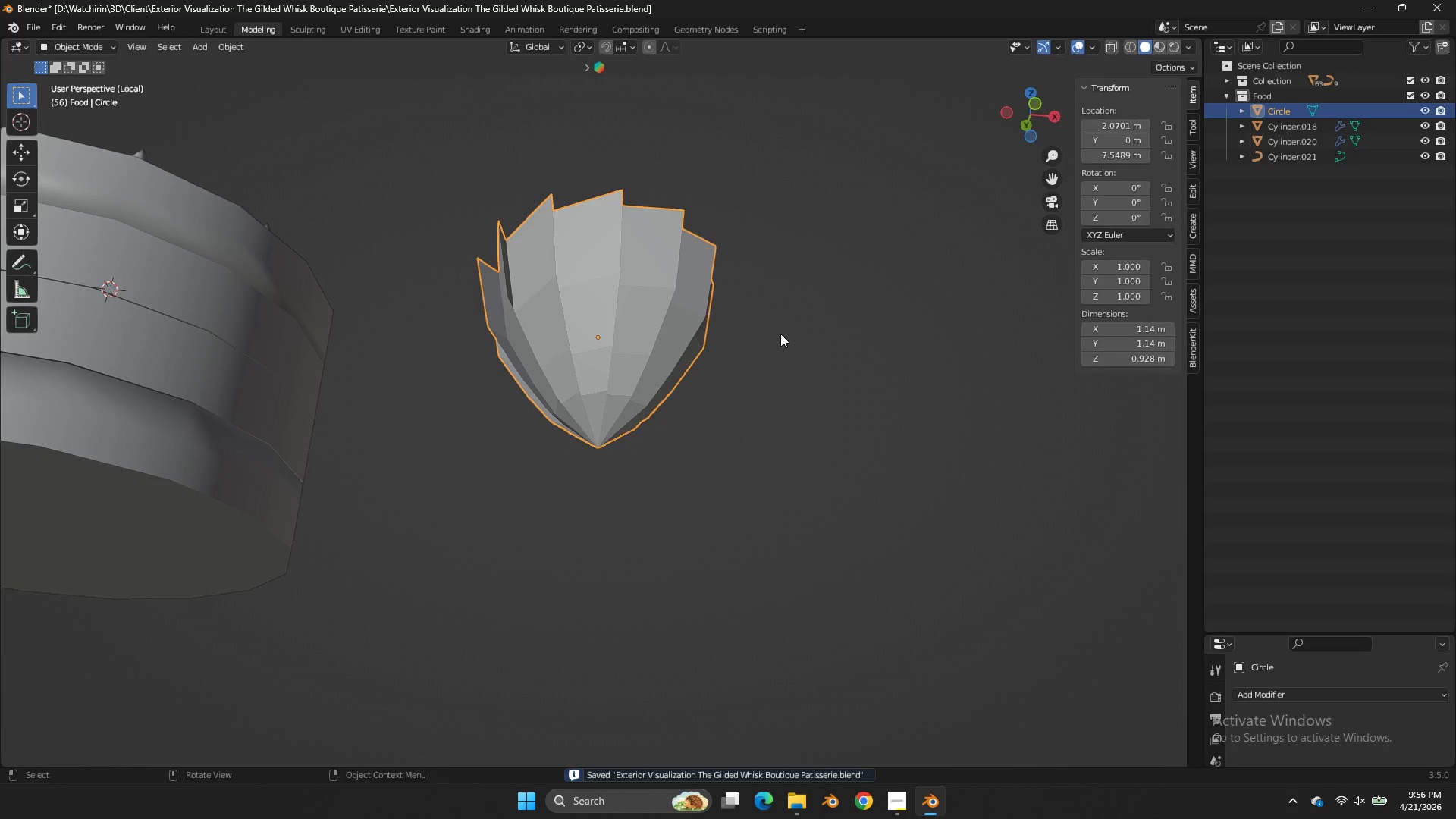 
scroll: coordinate [675, 419], scroll_direction: up, amount: 2.0
 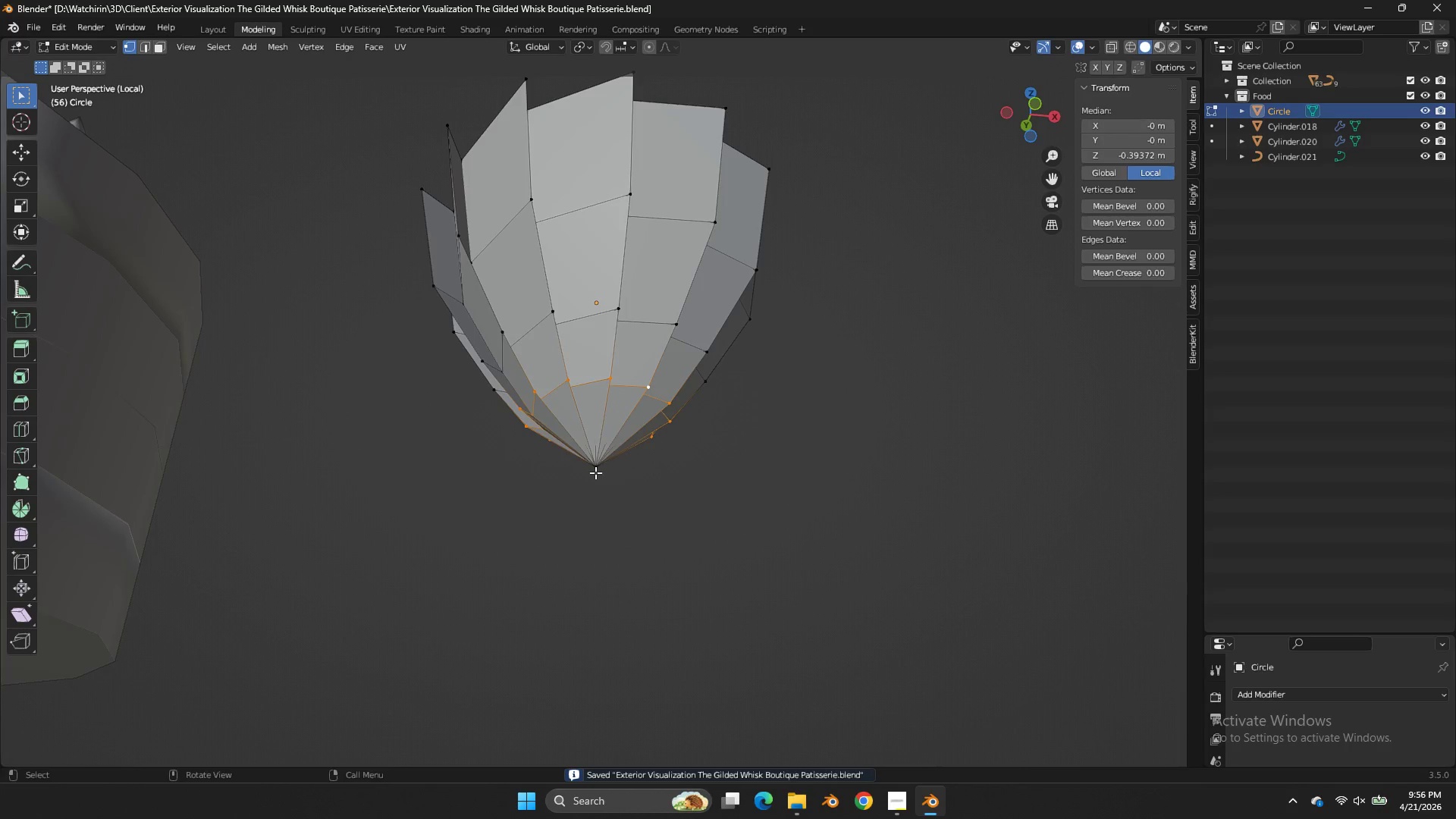 
left_click([594, 472])
 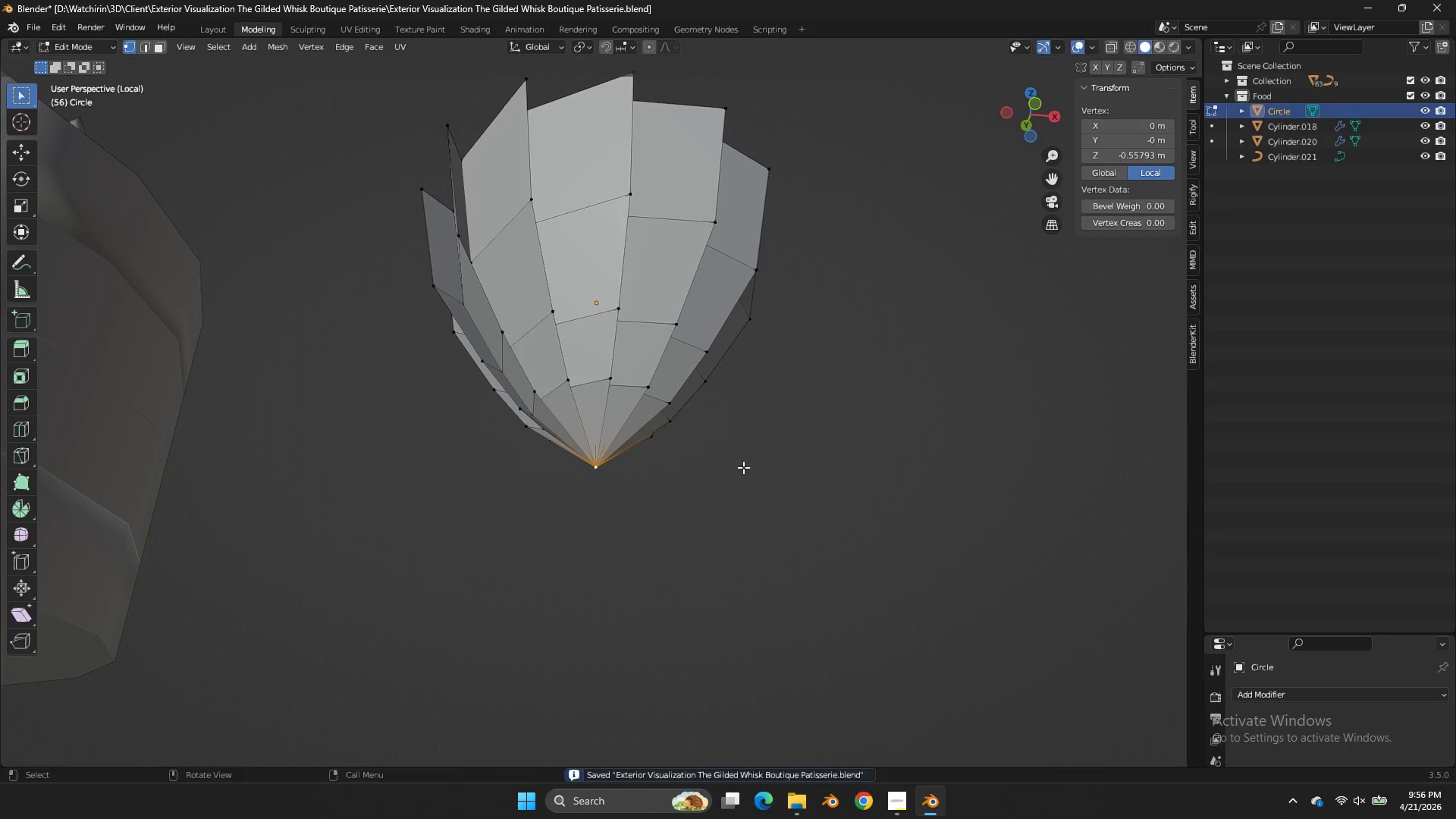 
type(gz)
 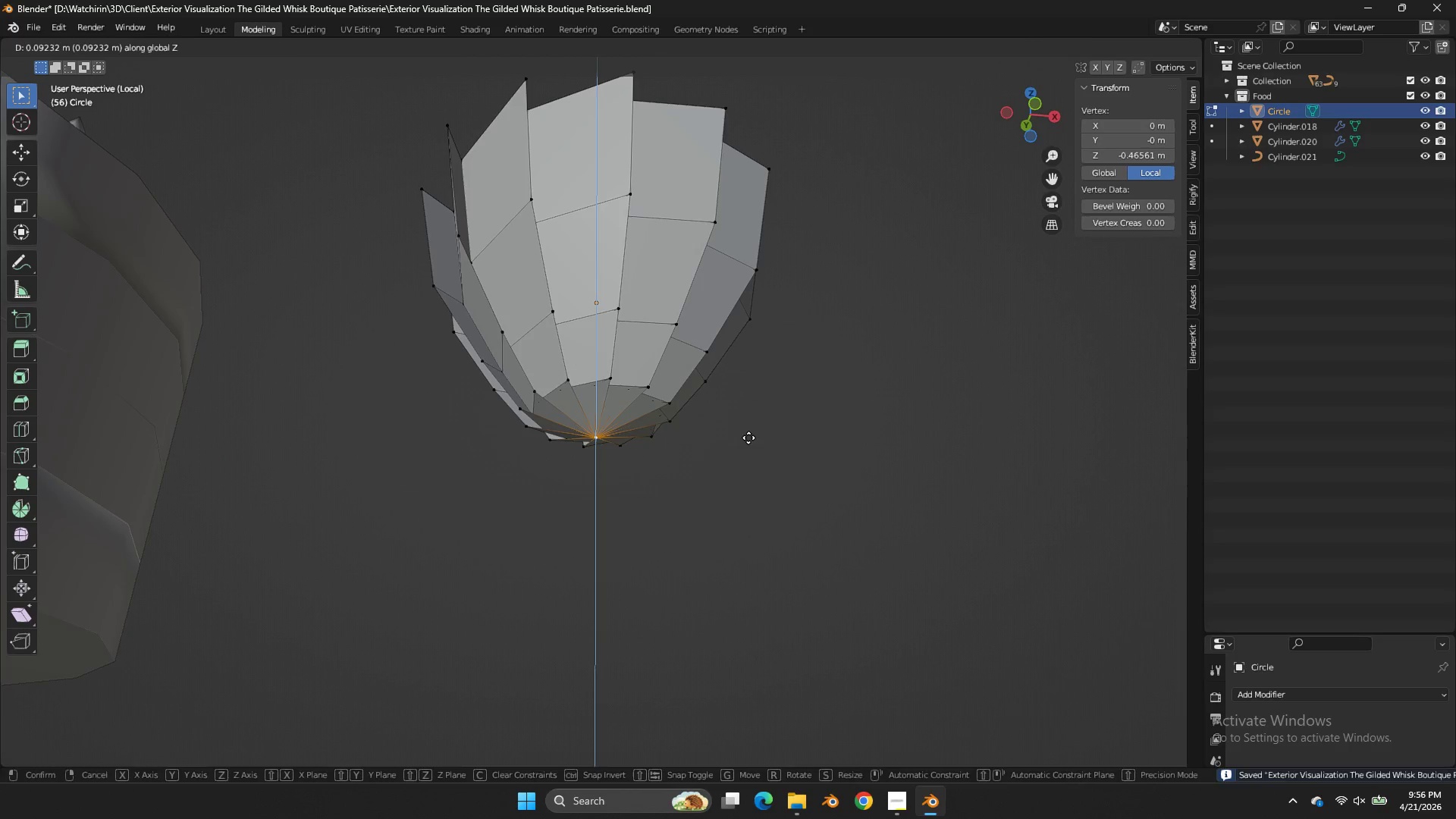 
left_click([748, 438])
 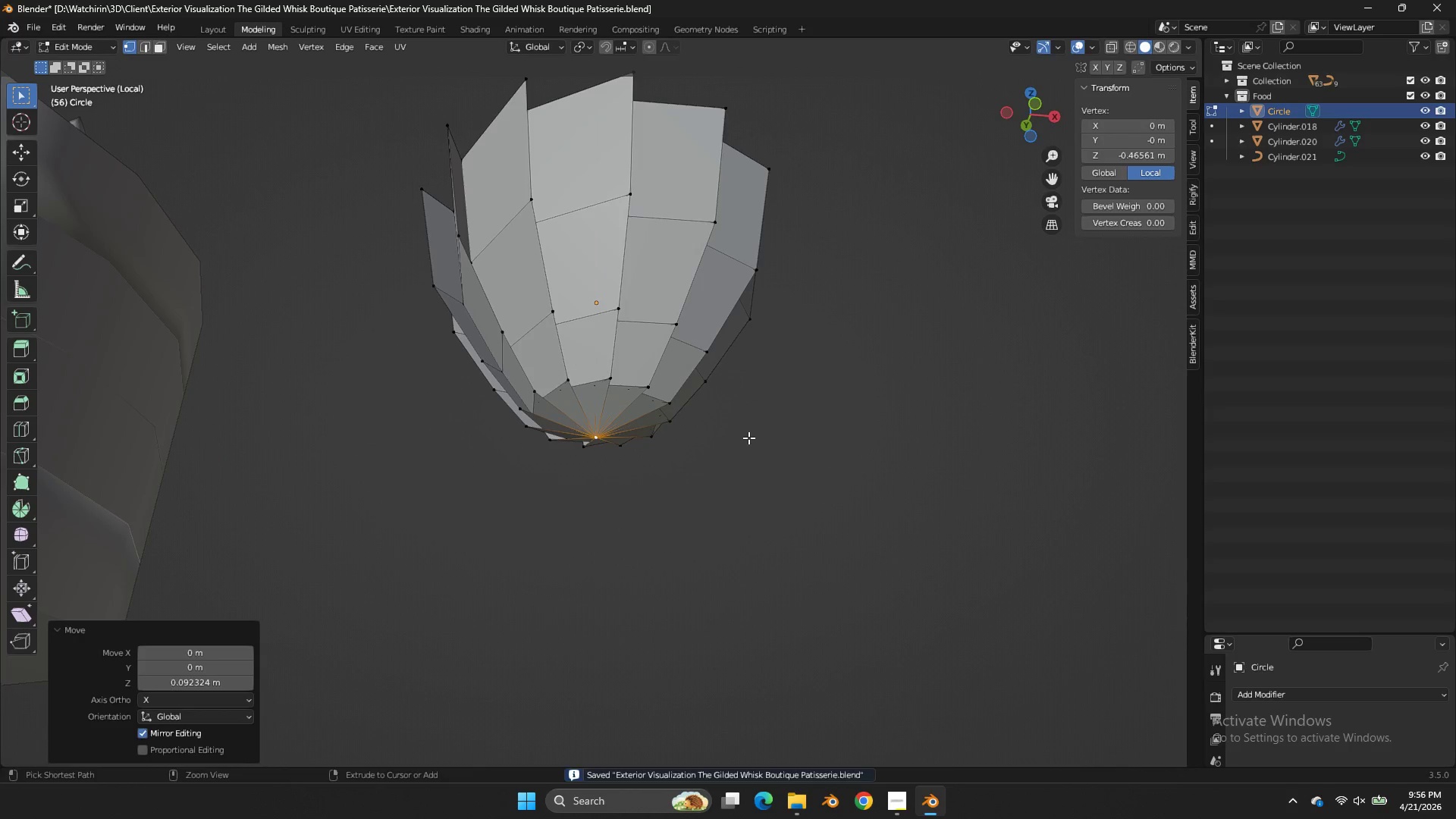 
key(Control+ControlLeft)
 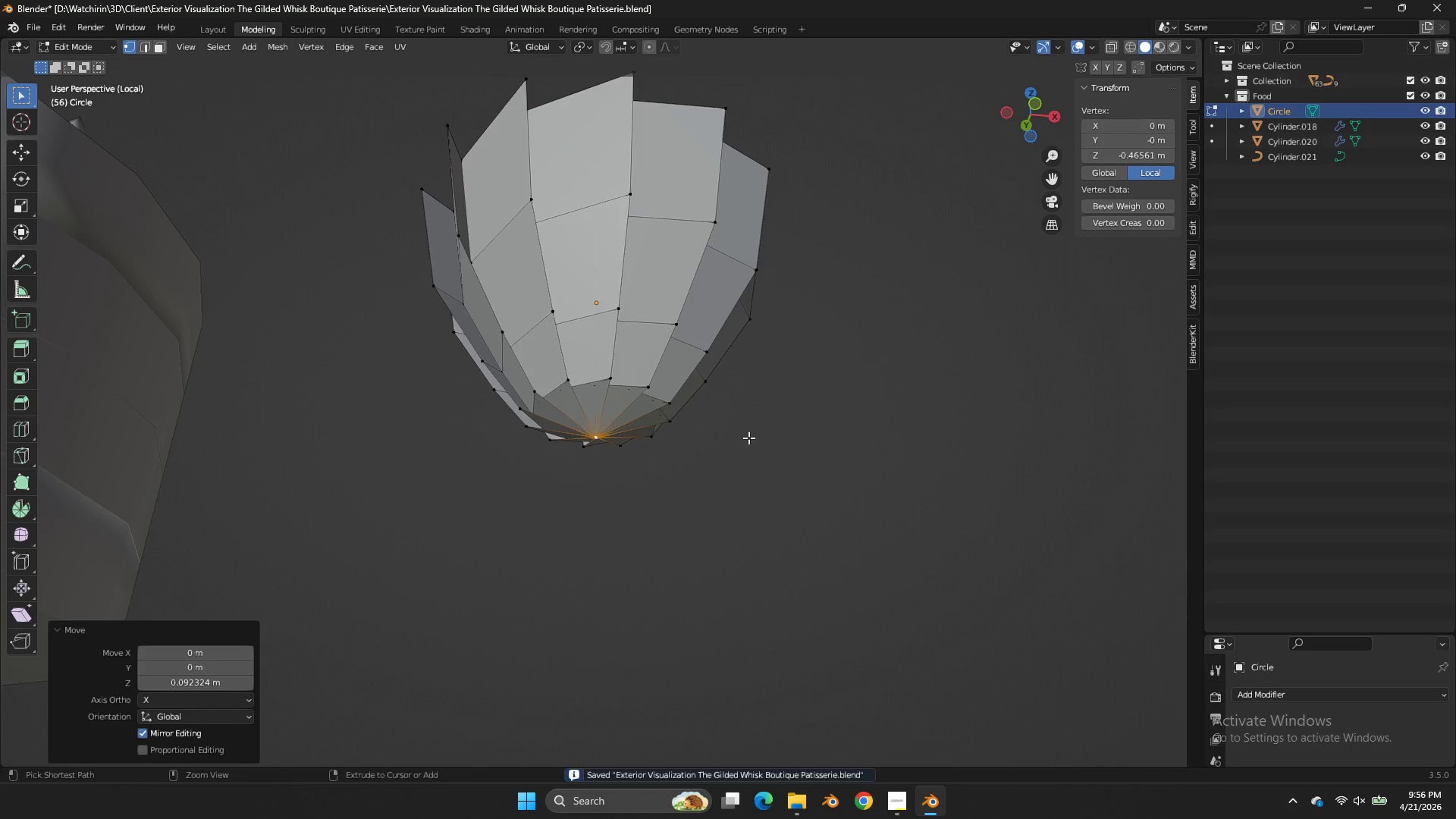 
key(Control+S)
 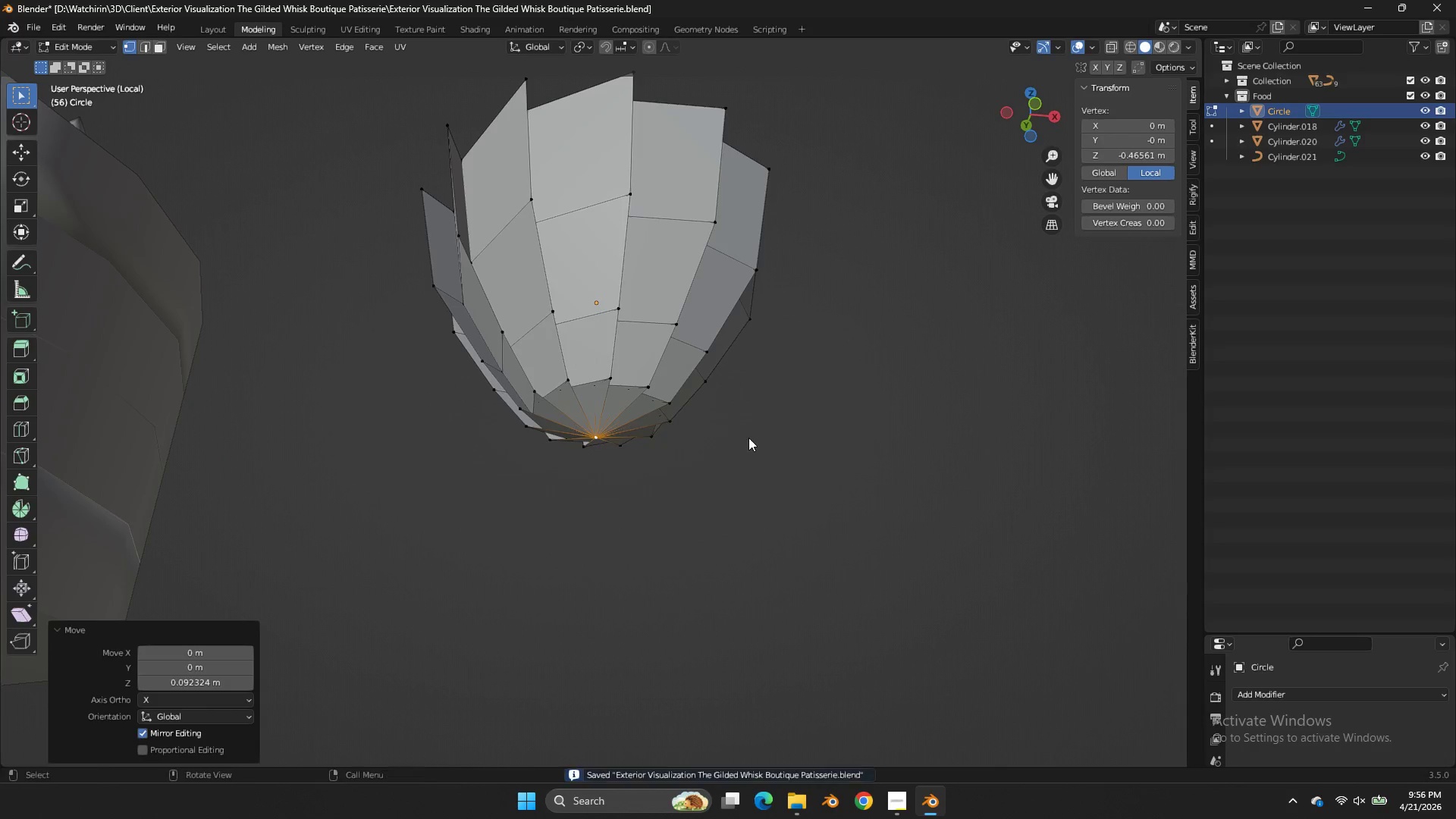 
key(Tab)
 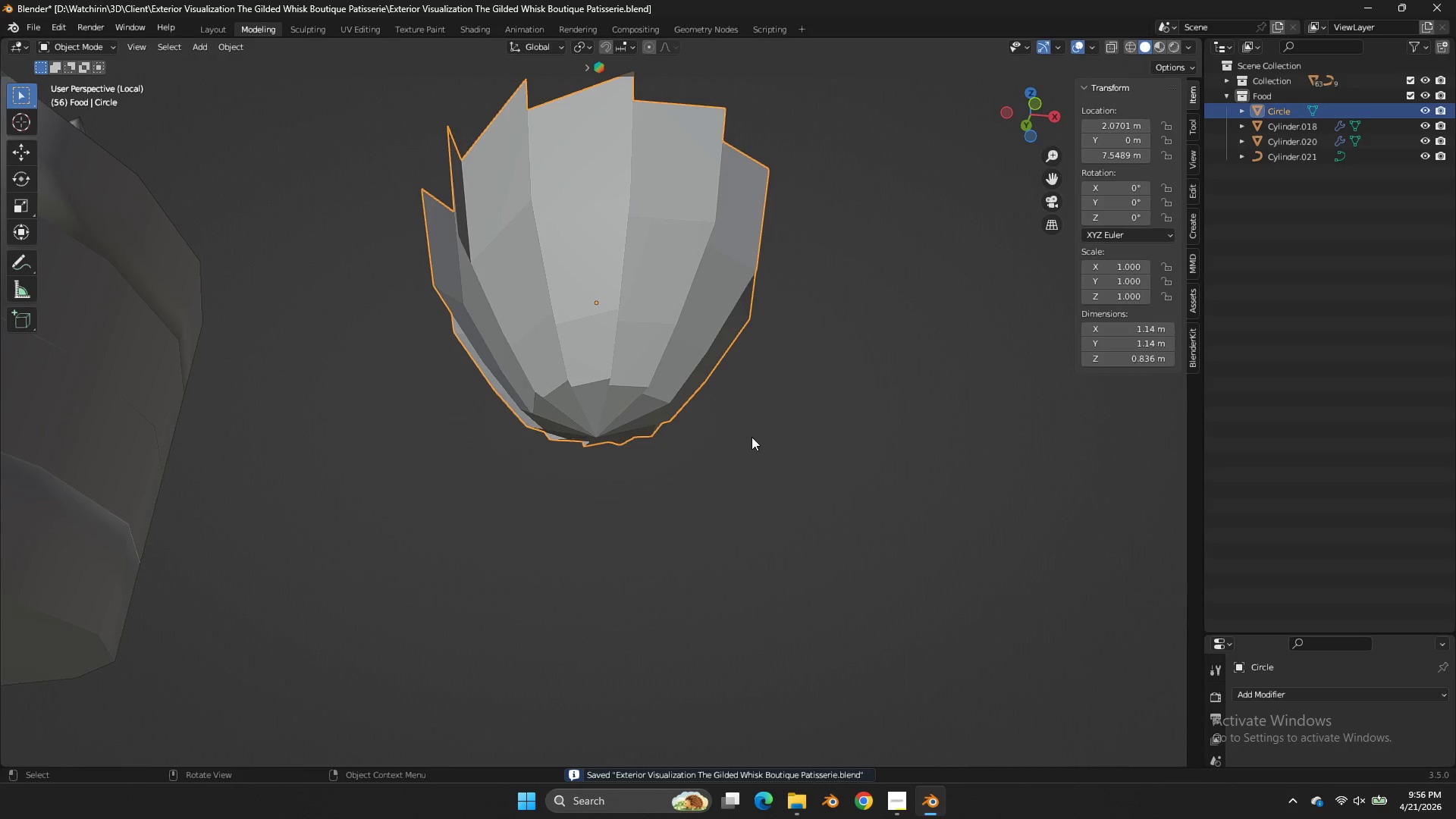 
key(Z)
 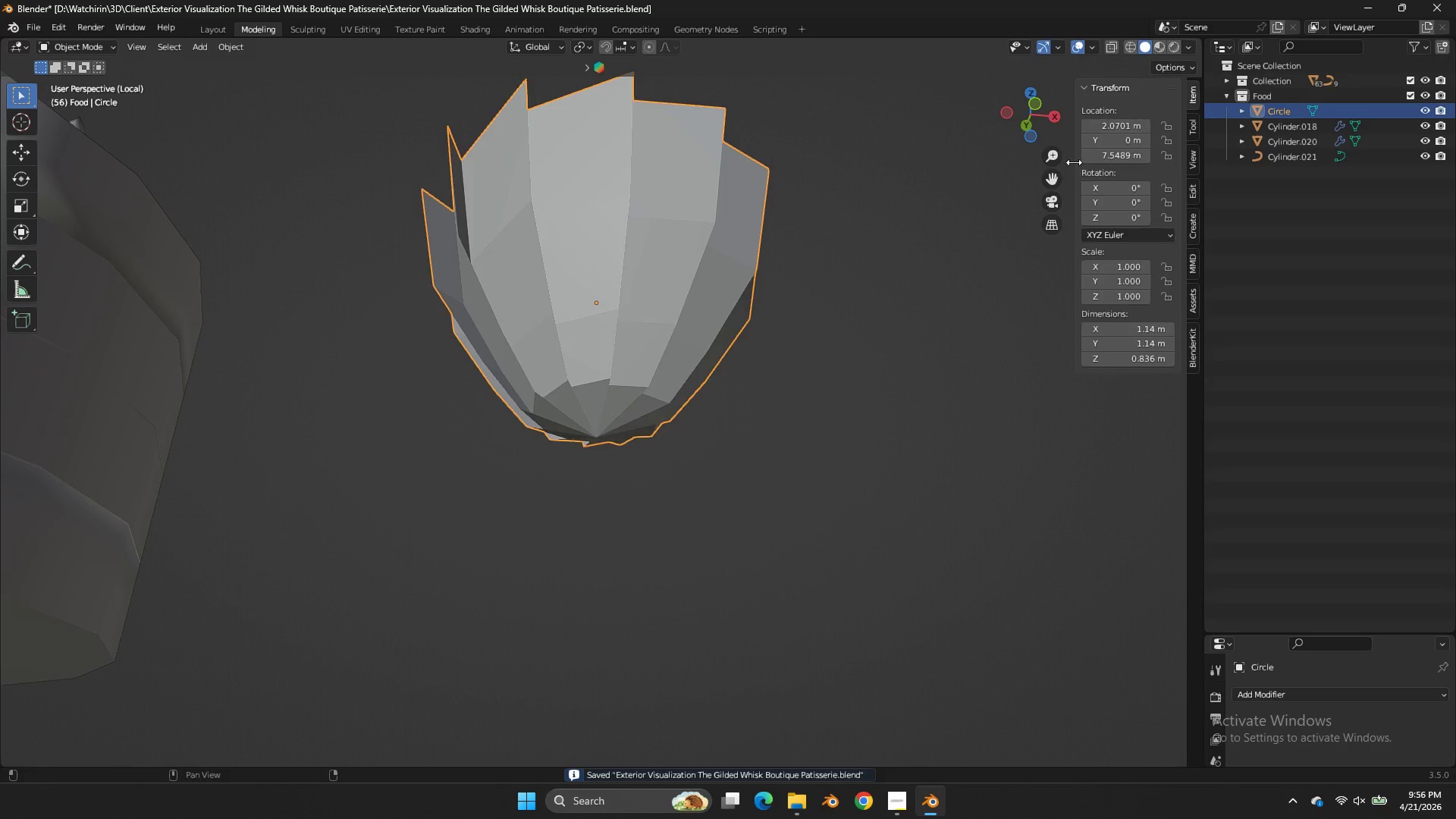 
key(Tab)
 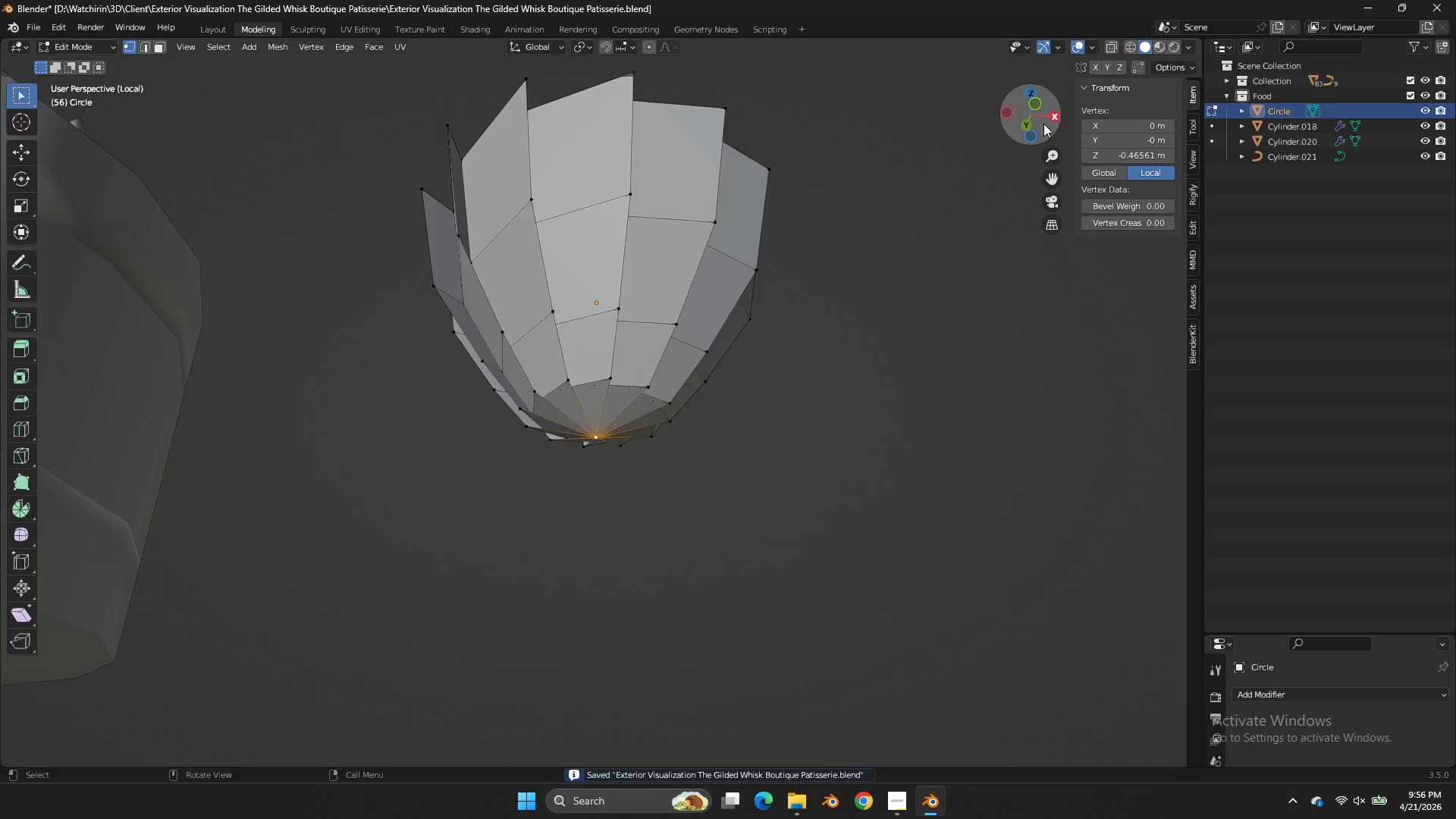 
left_click_drag(start_coordinate=[1043, 124], to_coordinate=[1050, 233])
 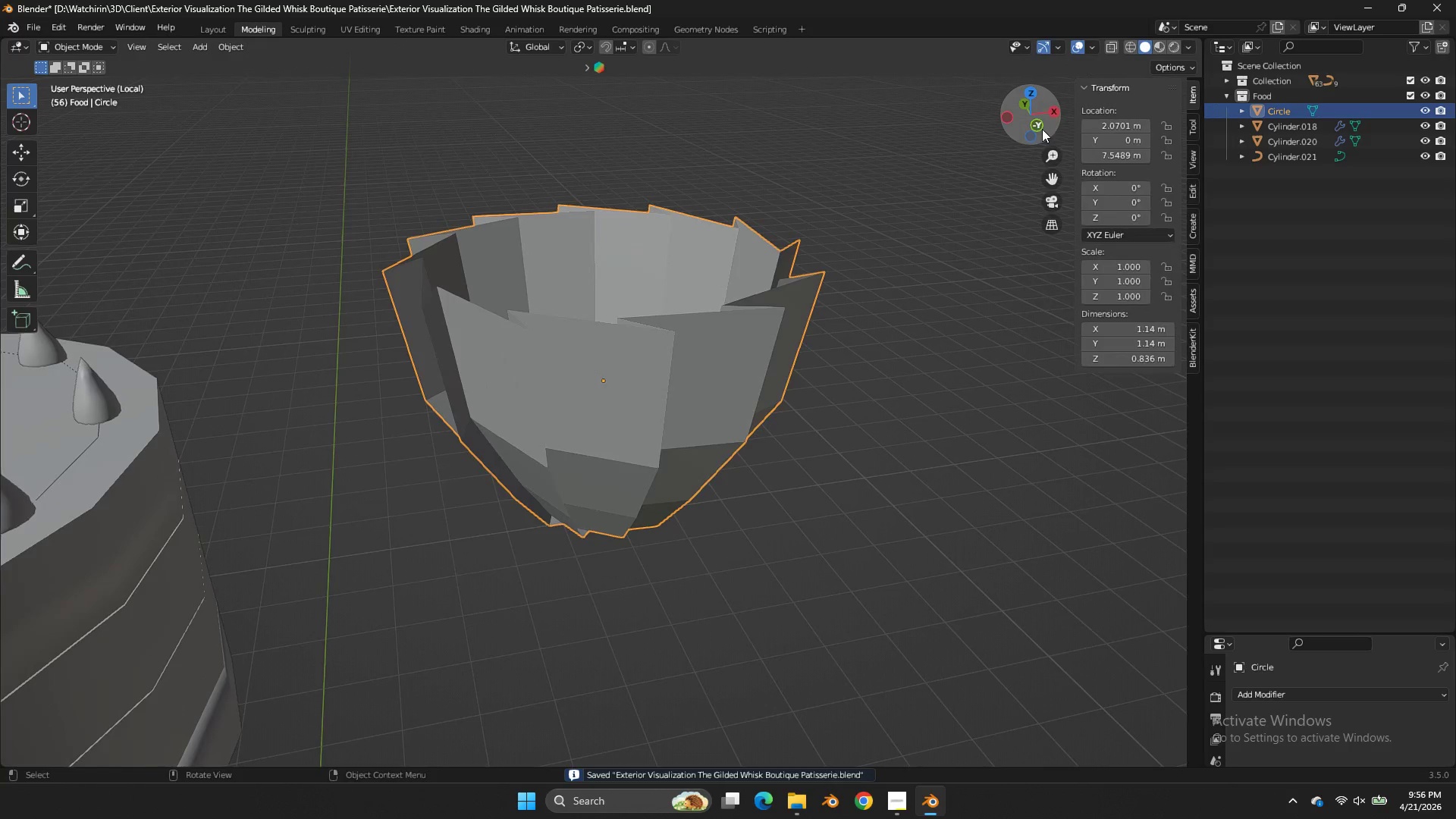 
key(Tab)
 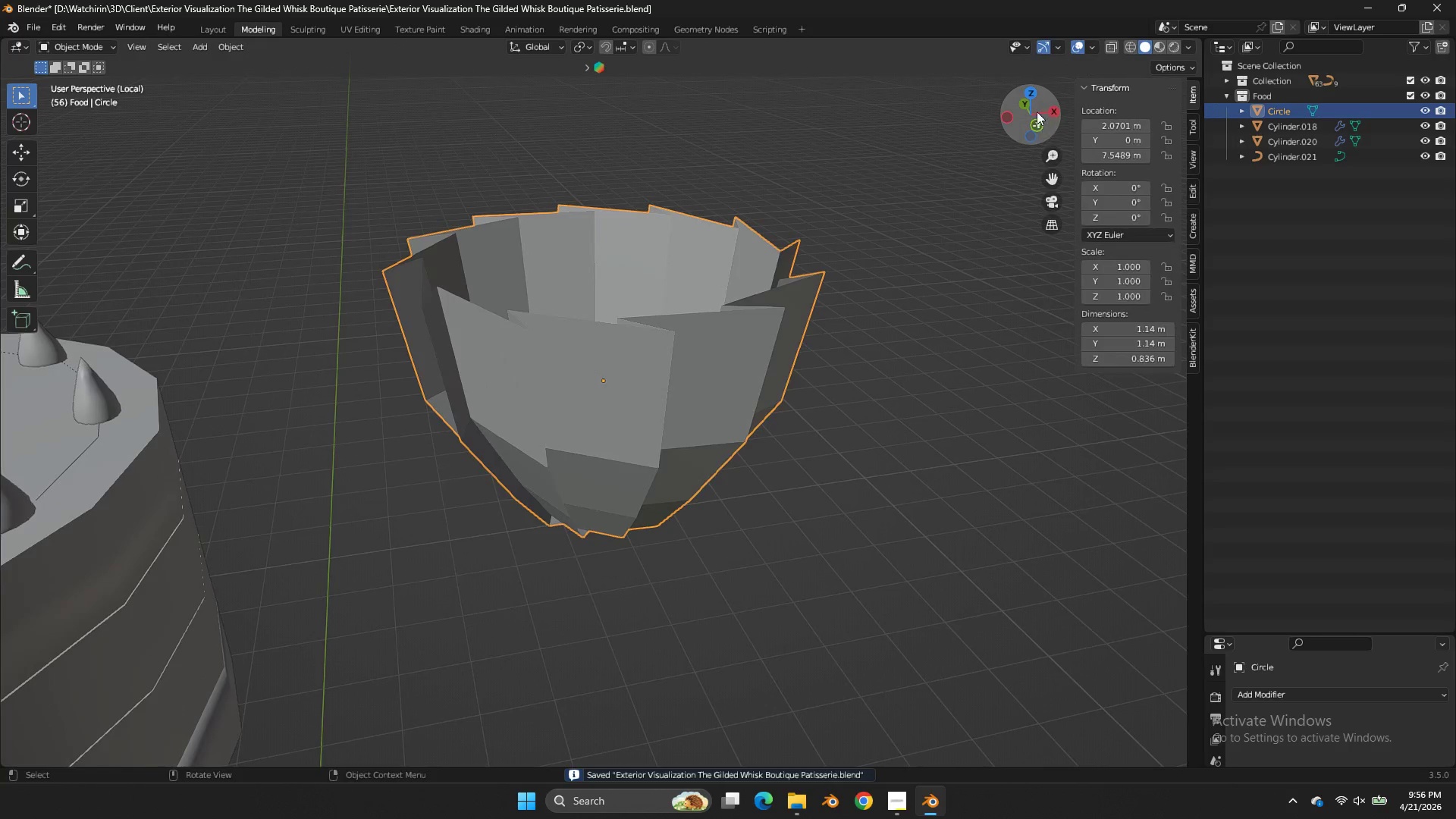 
left_click_drag(start_coordinate=[1037, 111], to_coordinate=[1025, 157])
 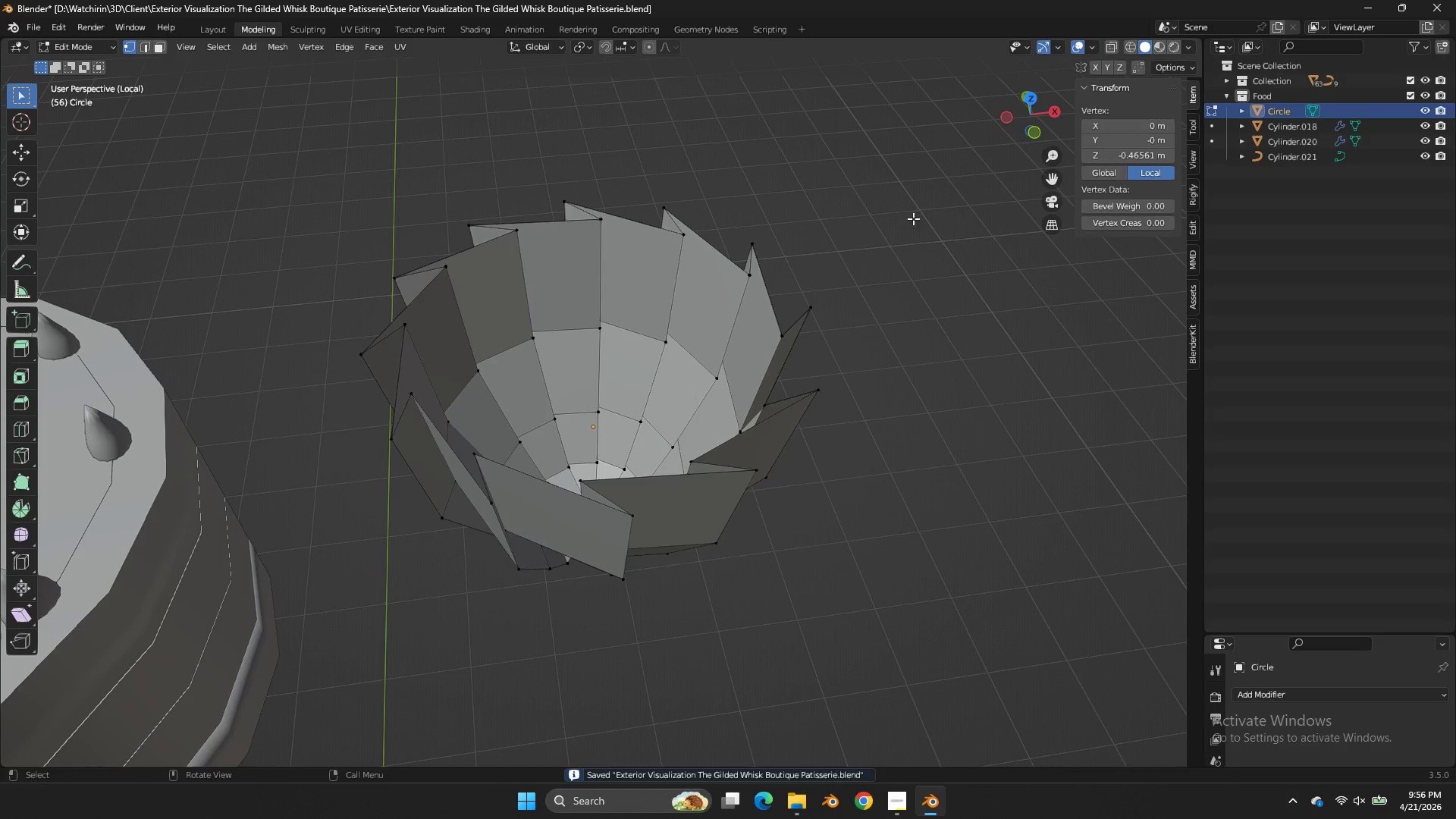 
key(Tab)
 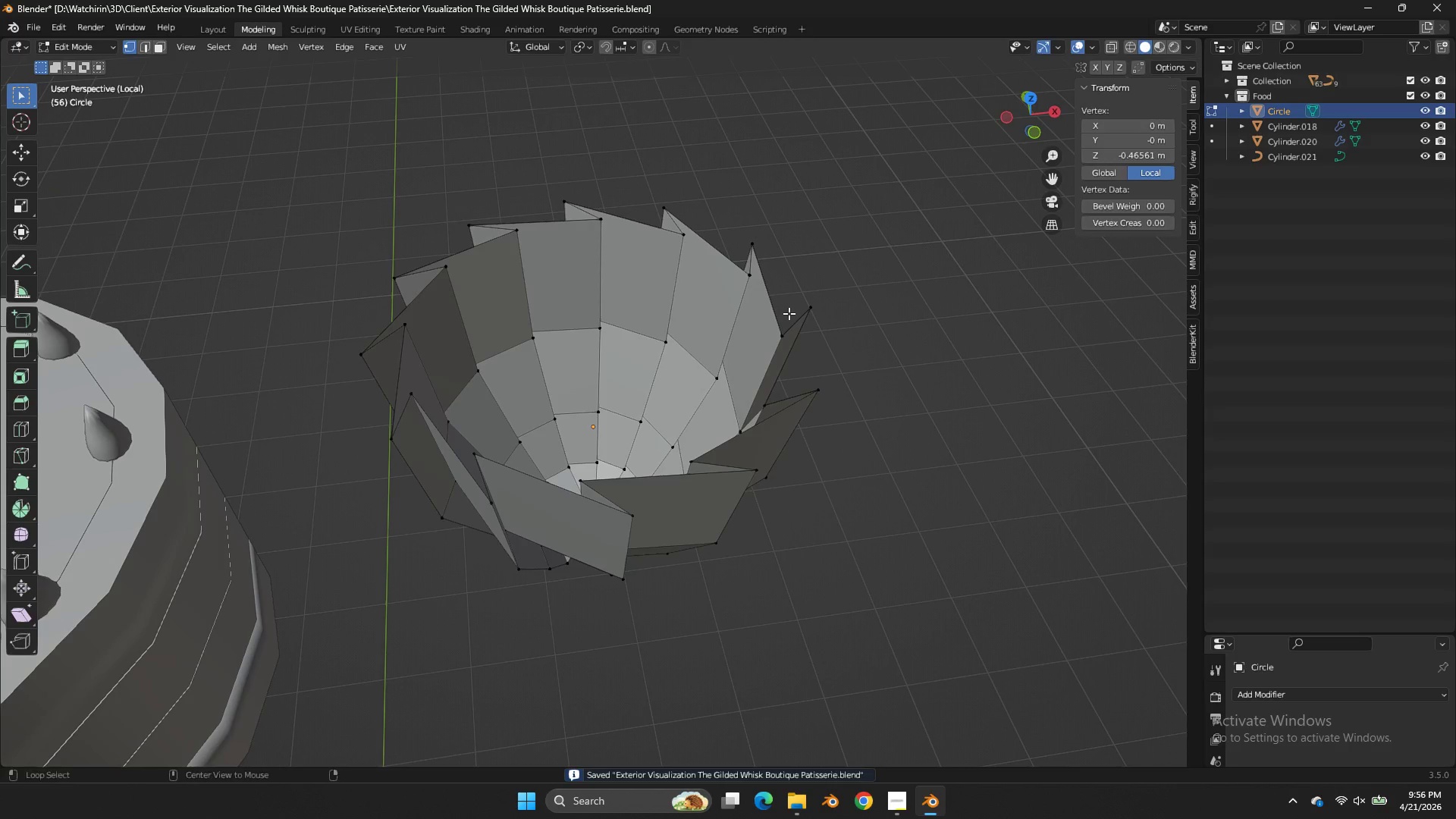 
hold_key(key=AltLeft, duration=0.42)
left_click([781, 309])
 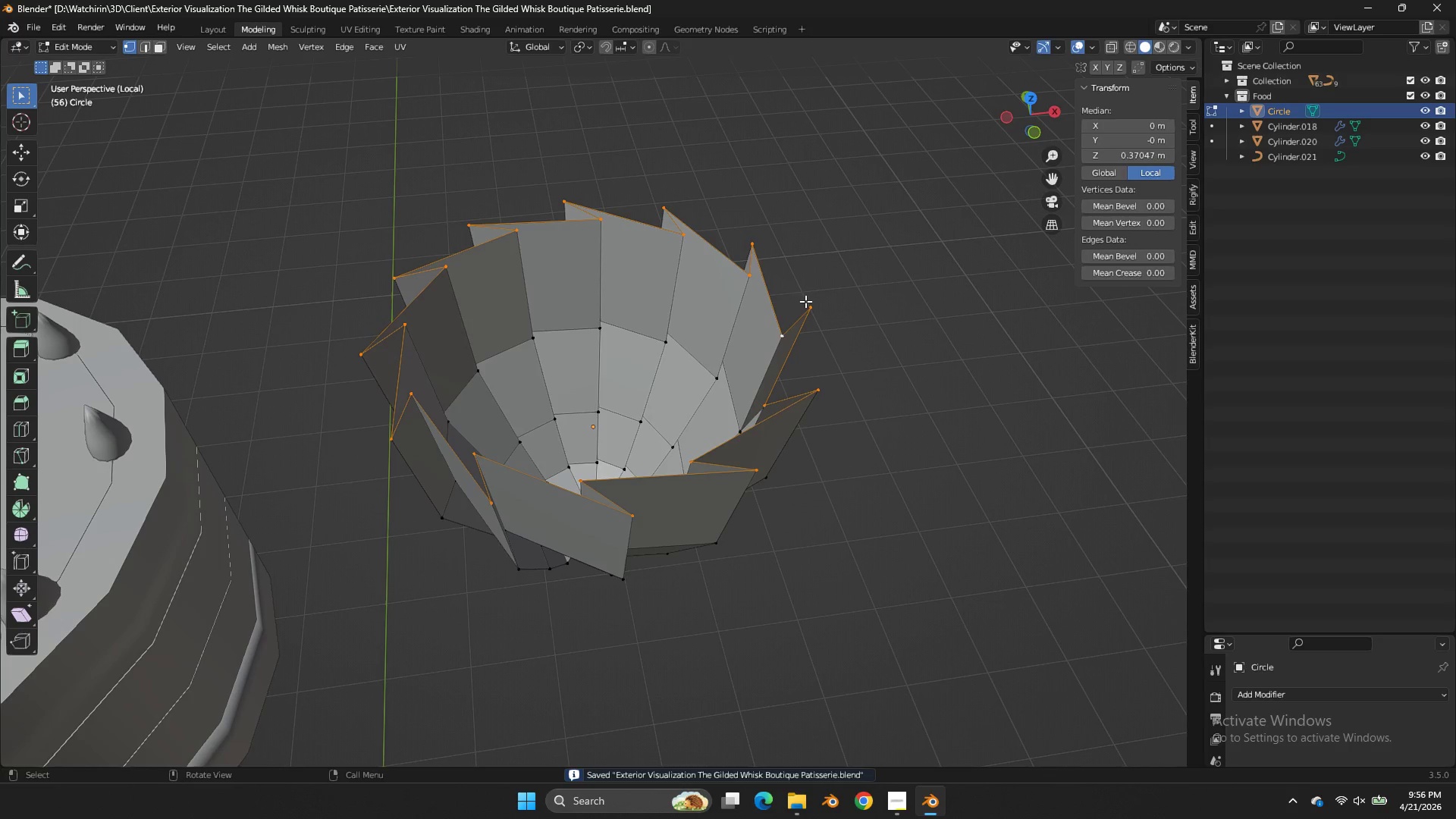 
type(sx)
 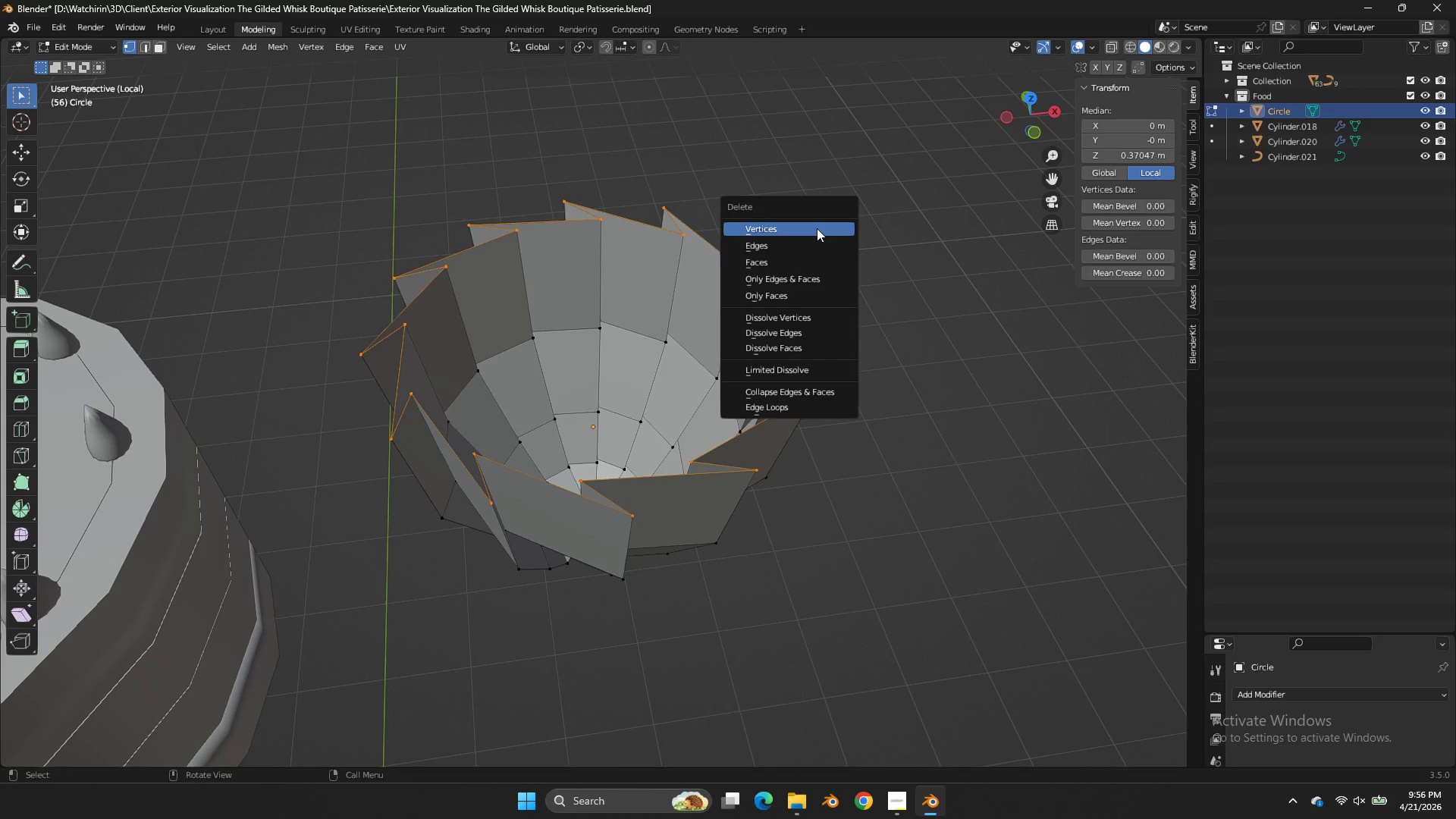 
left_click([817, 228])
 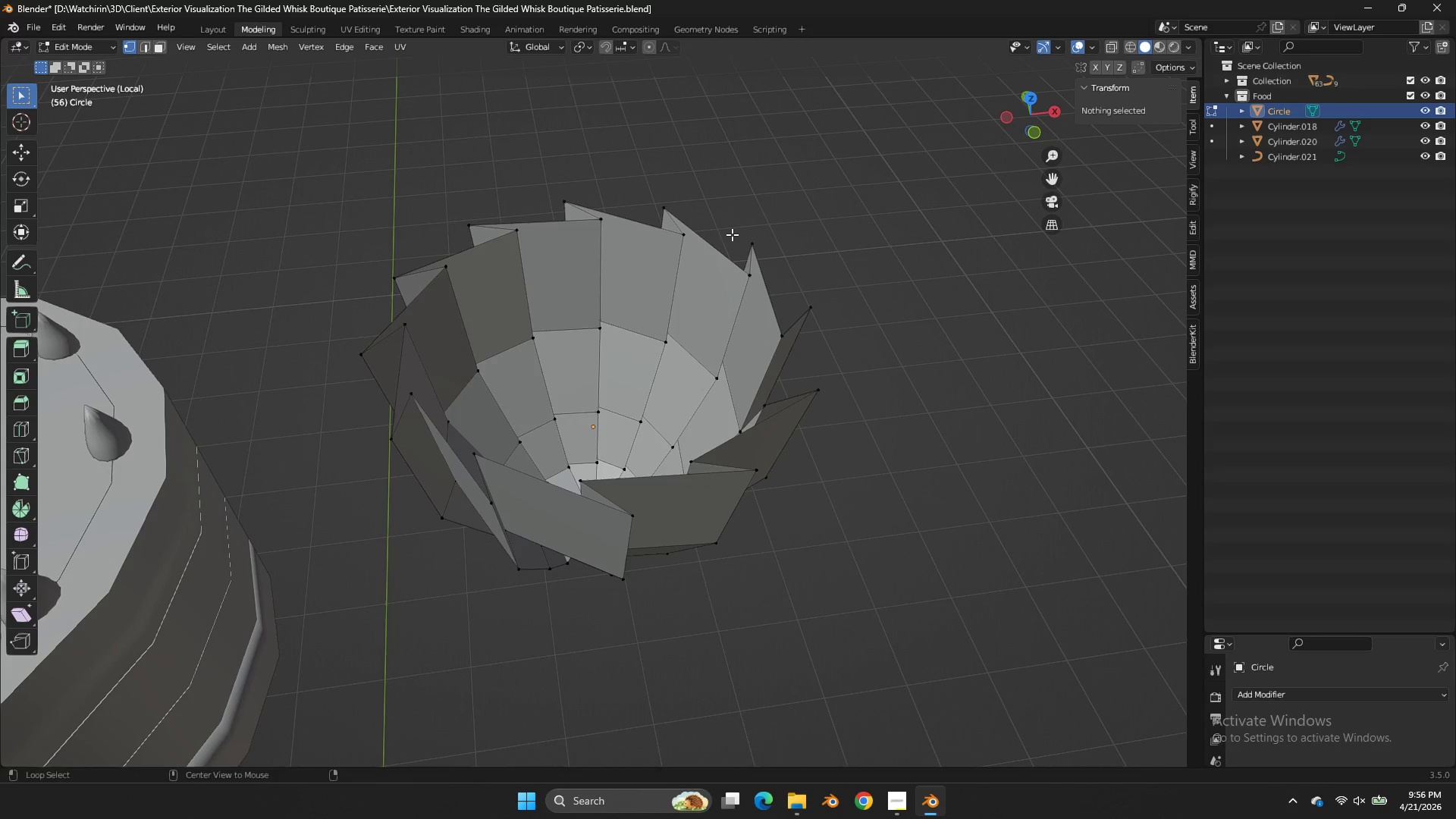 
hold_key(key=AltLeft, duration=0.41)
left_click([718, 238])
 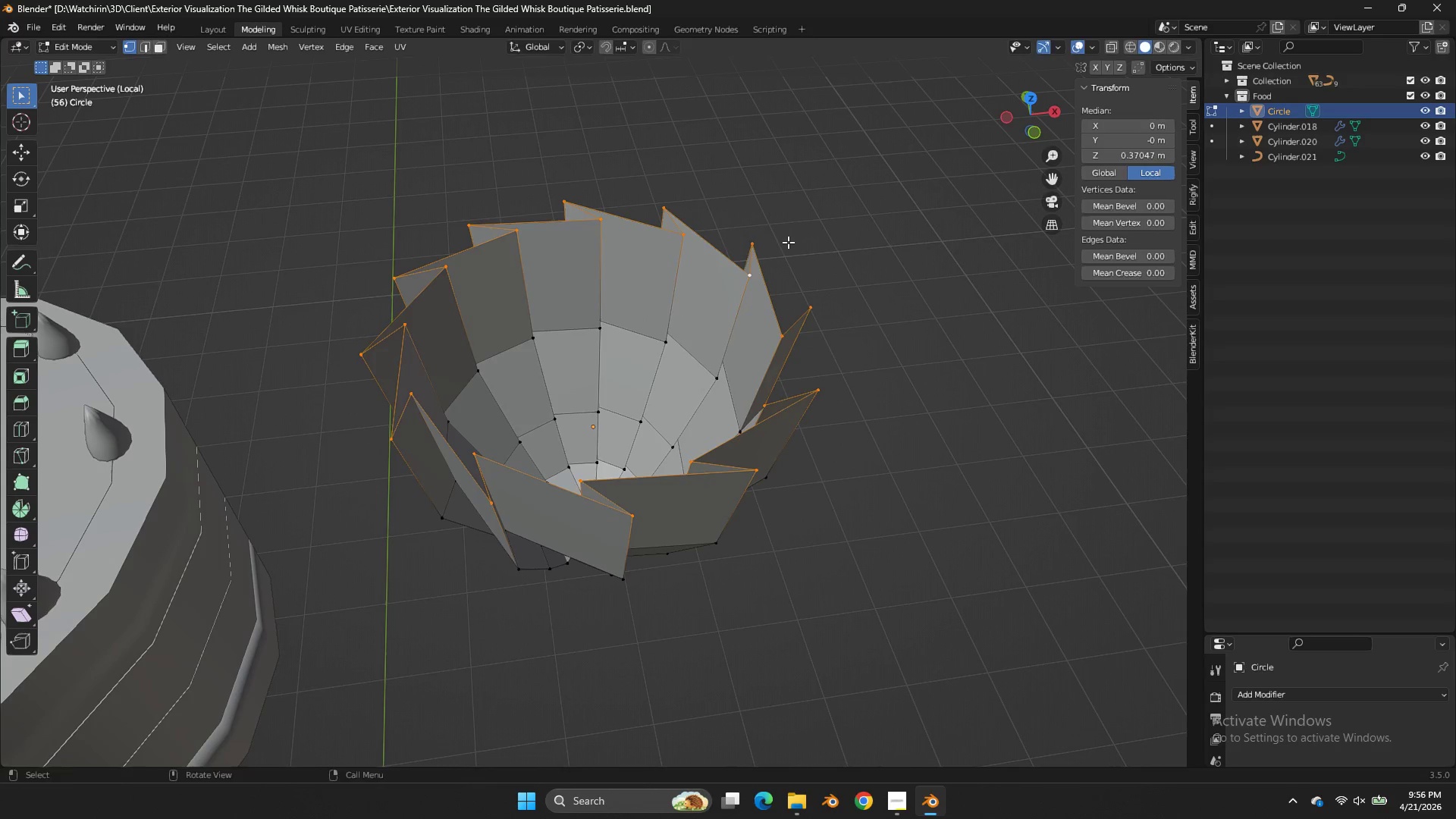 
key(S)
 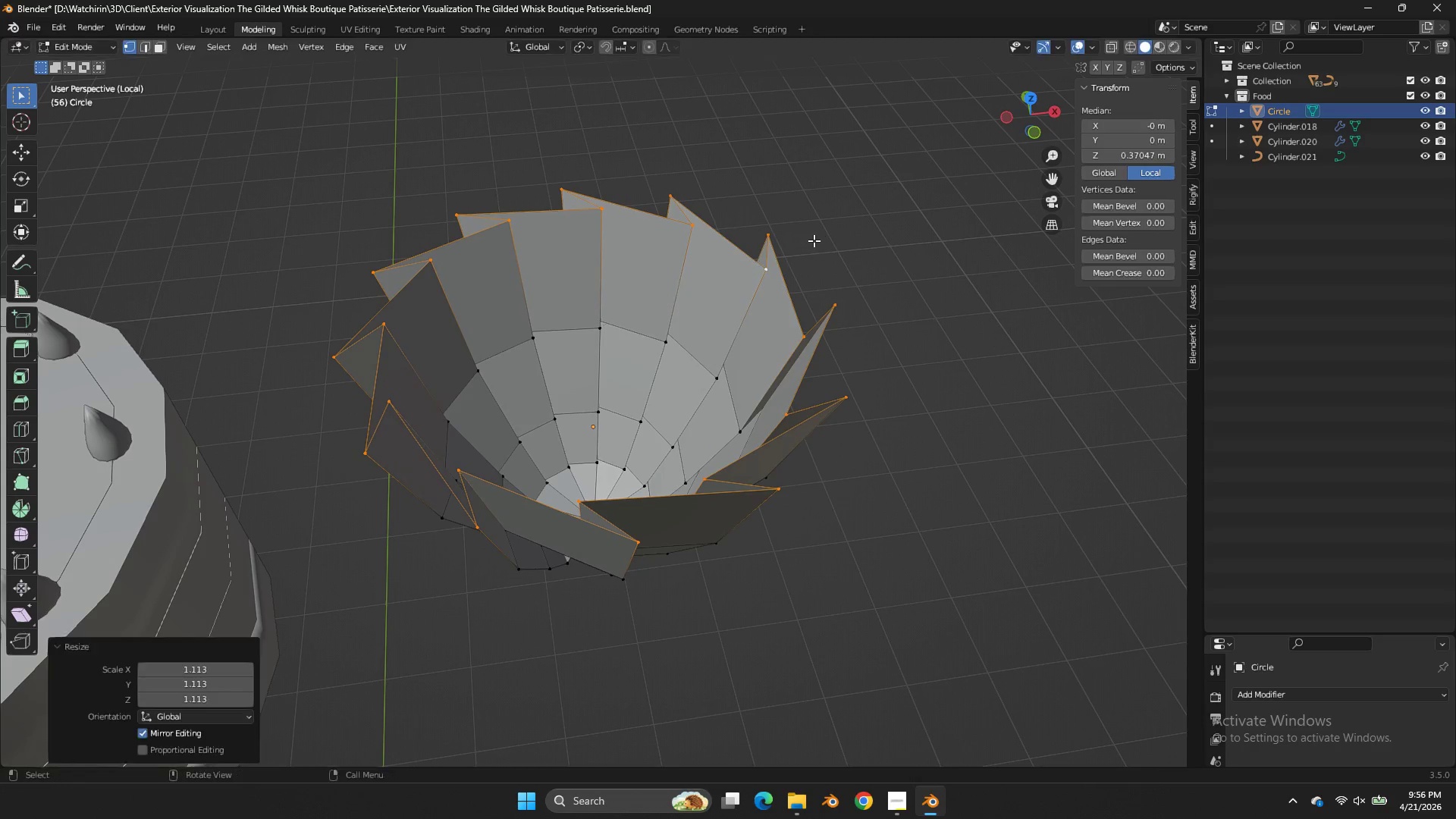 
left_click([814, 240])
 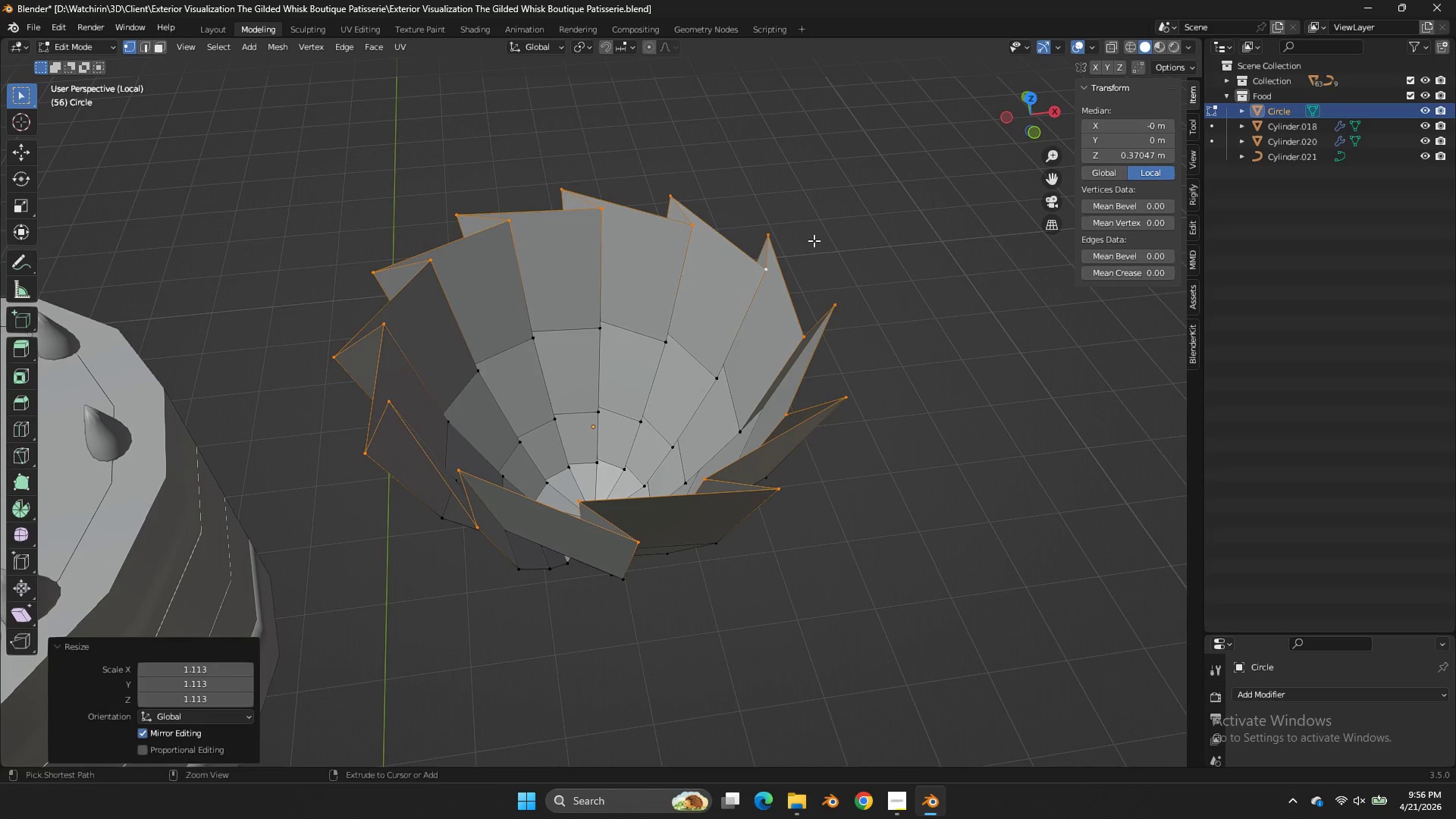 
key(Control+ControlLeft)
 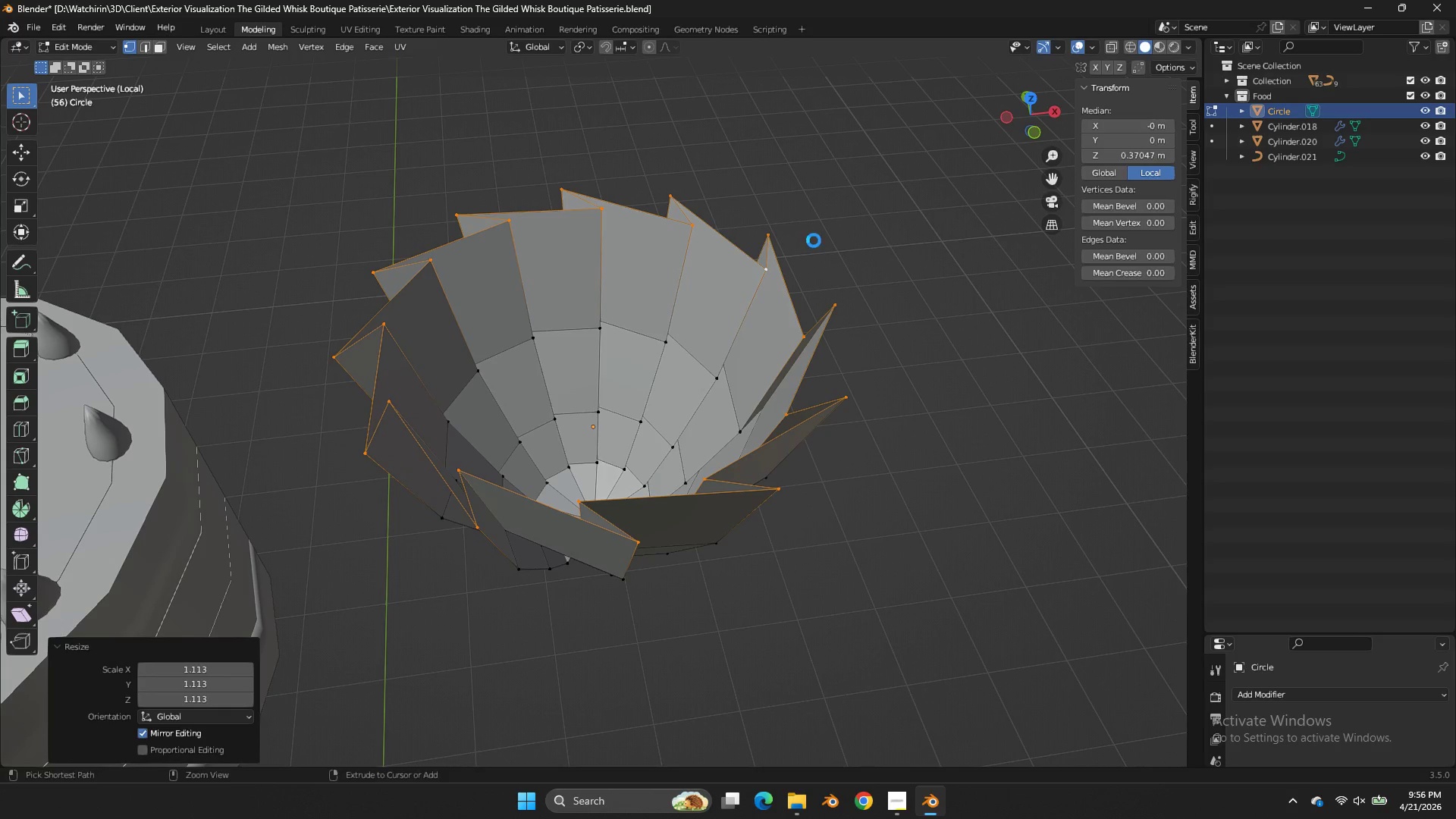 
key(Control+S)
 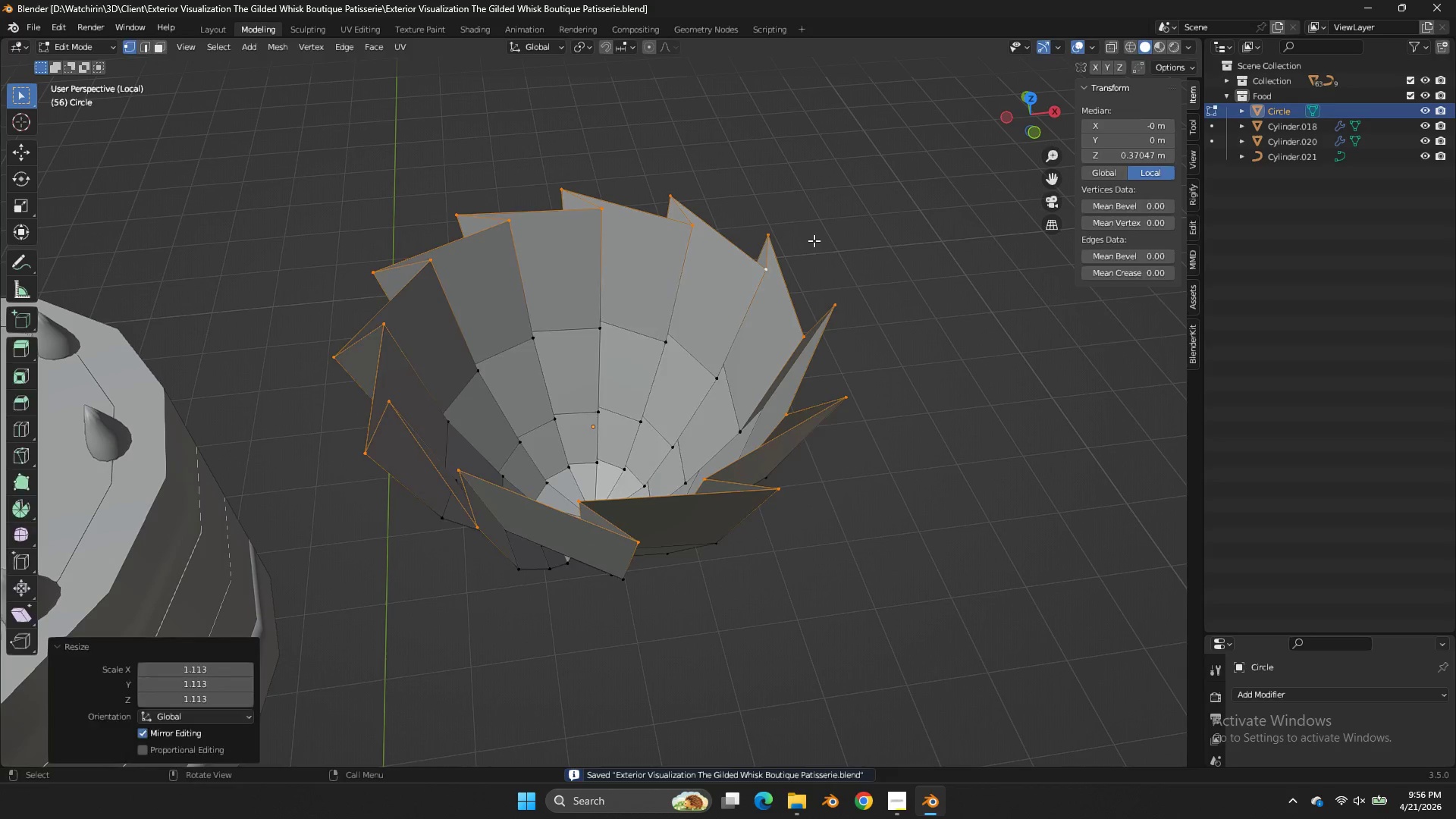 
key(Tab)
 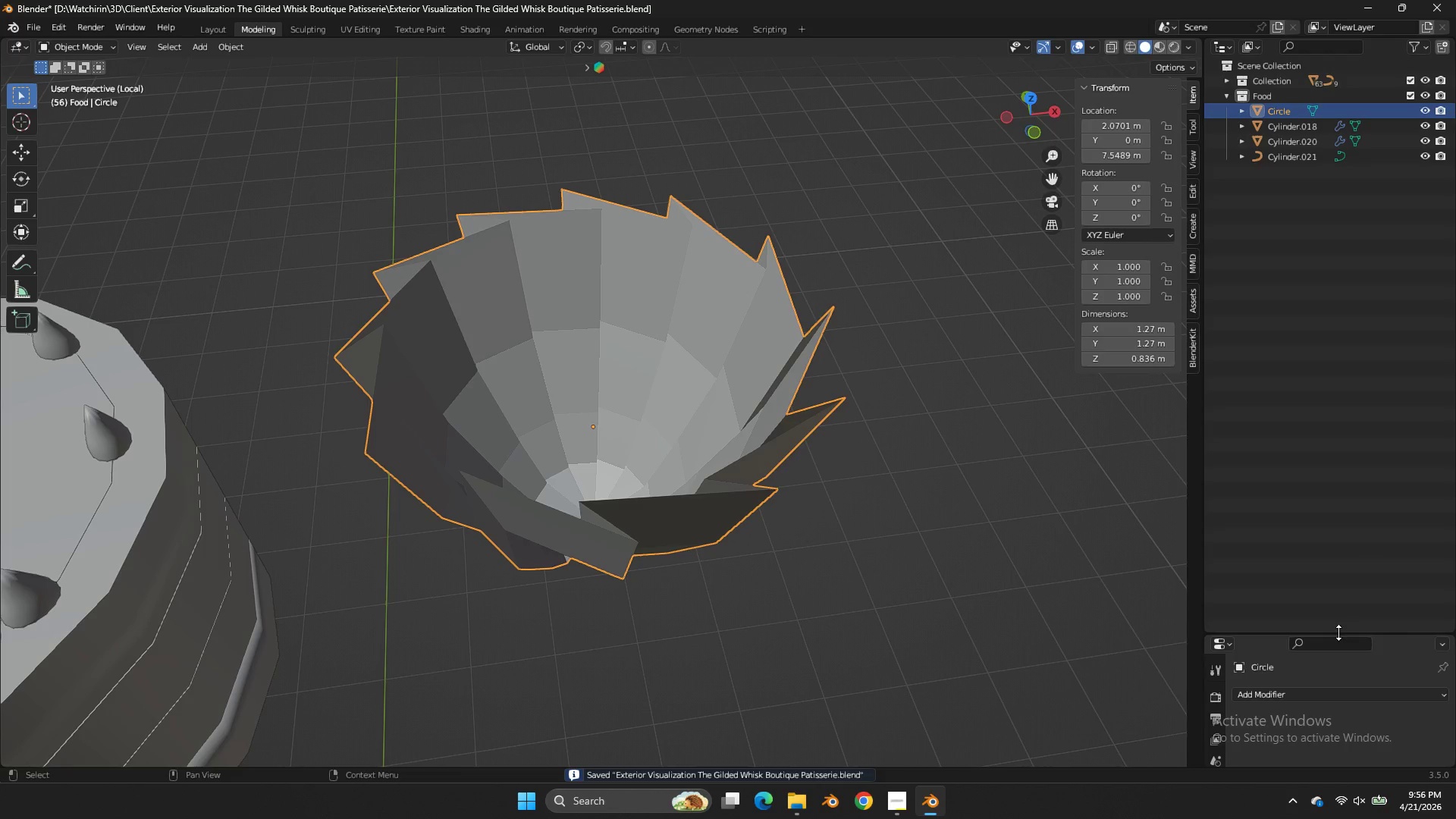 
left_click_drag(start_coordinate=[1314, 634], to_coordinate=[1329, 349])
 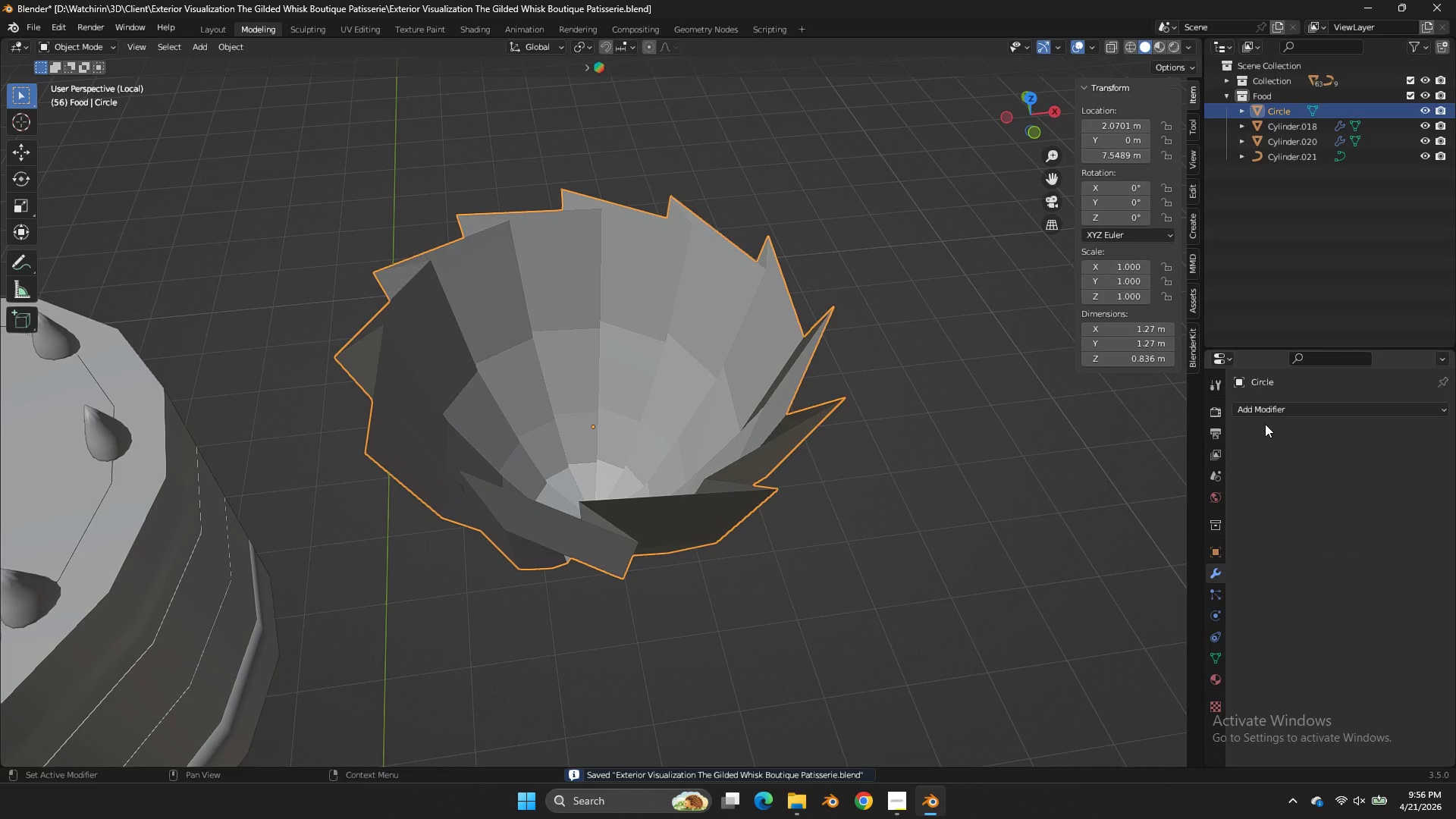 
left_click([1273, 415])
 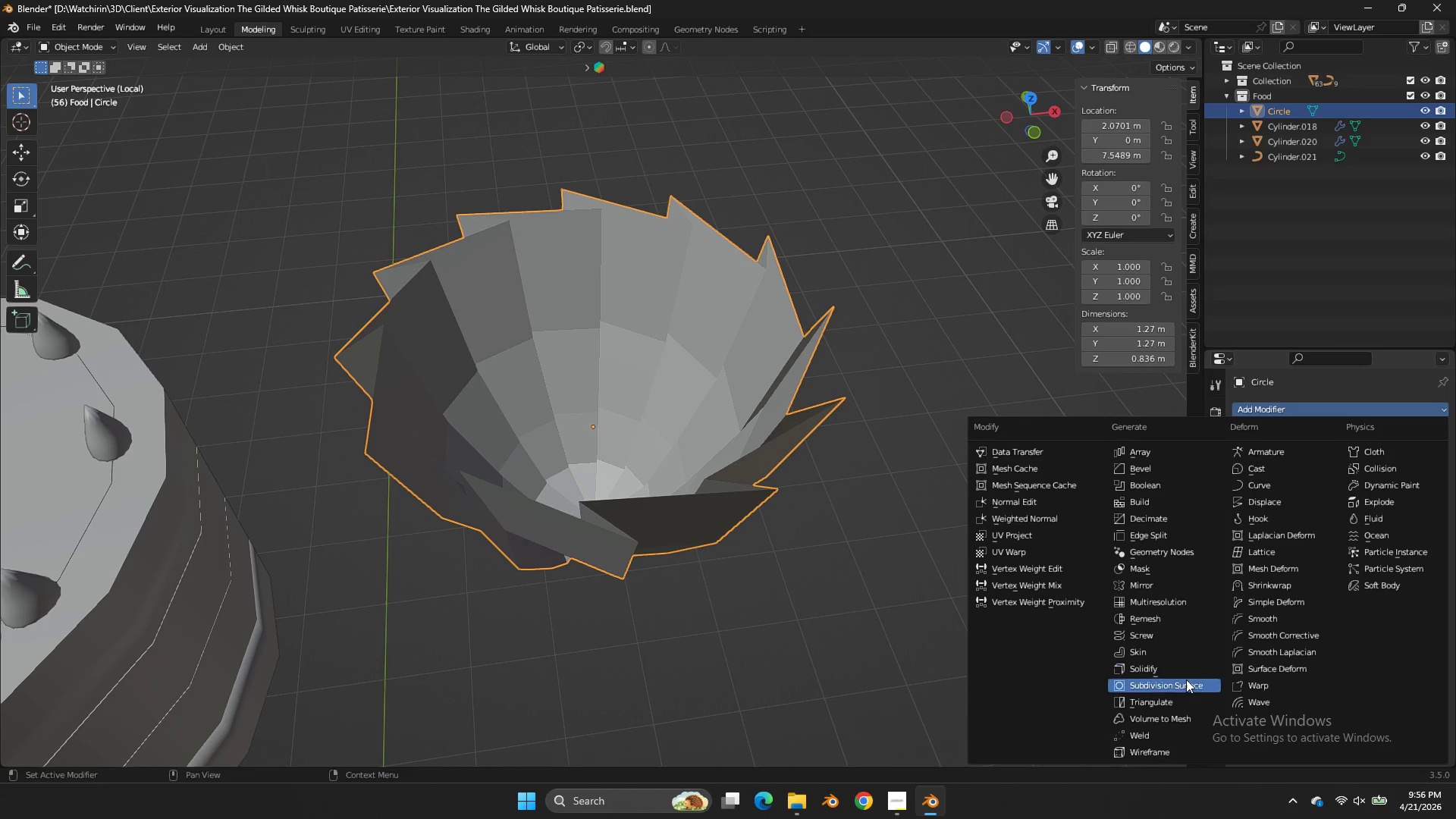 
left_click([1188, 684])
 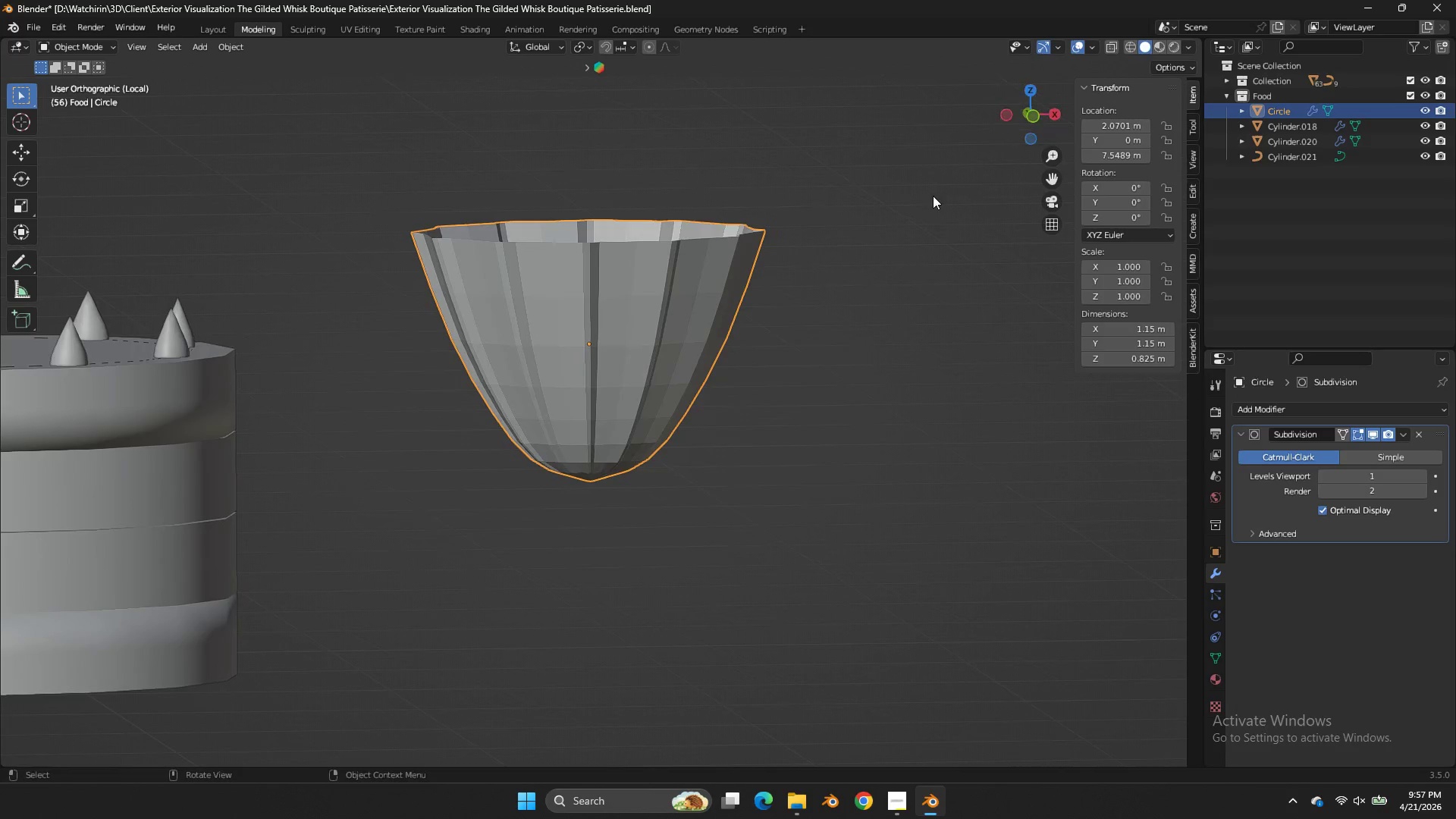 
left_click([1034, 125])
 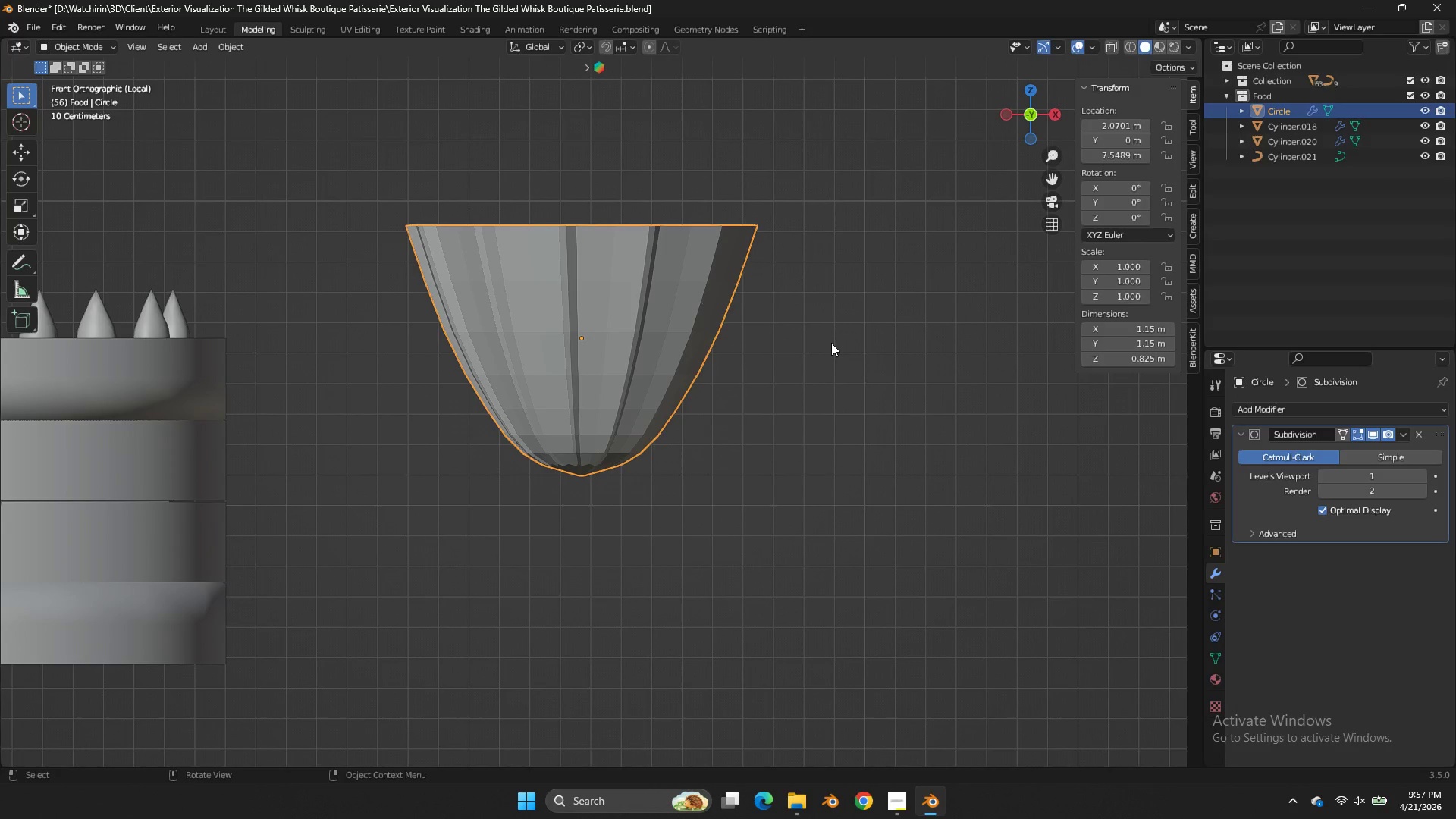 
type(sz)
 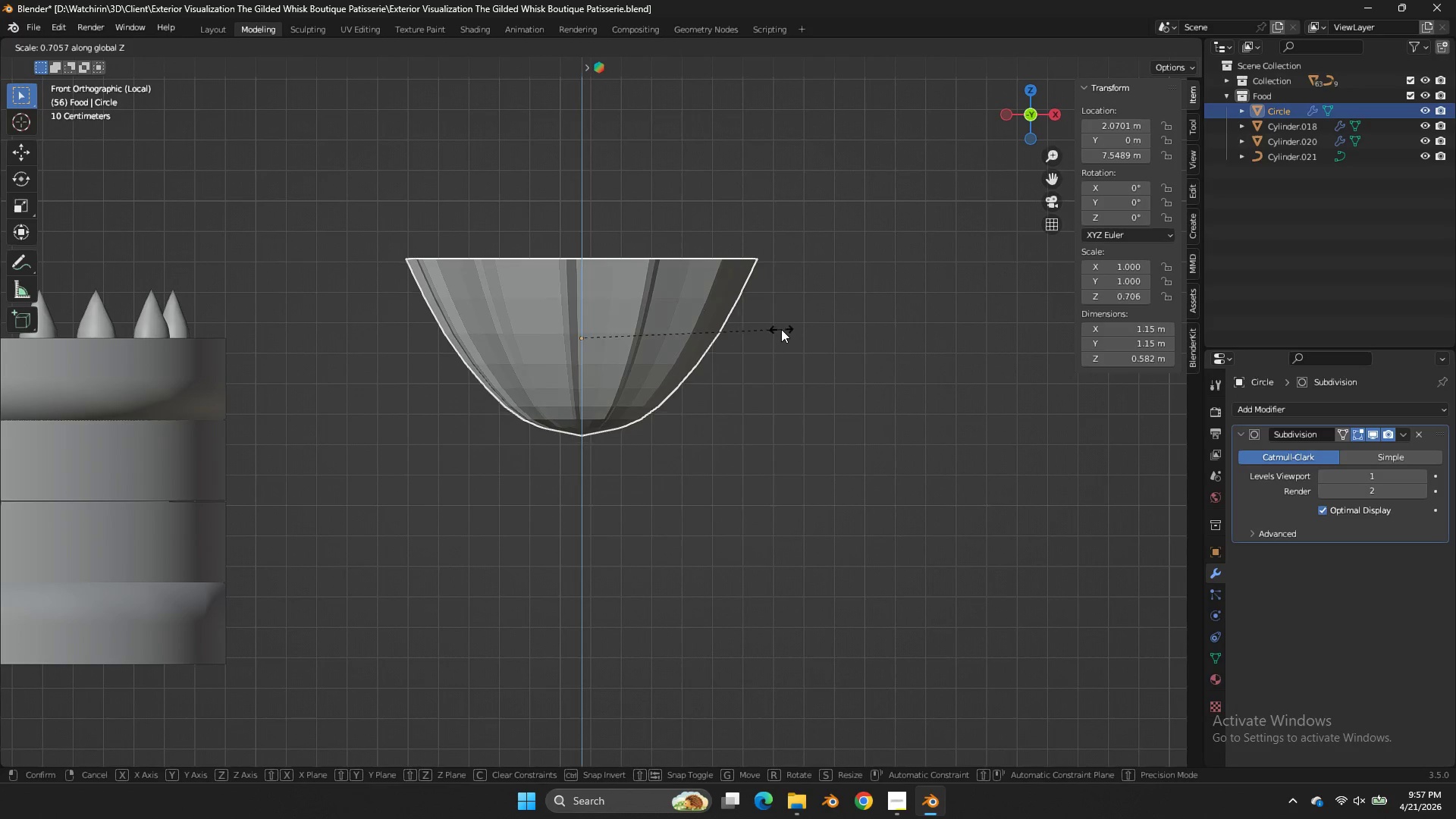 
left_click([781, 329])
 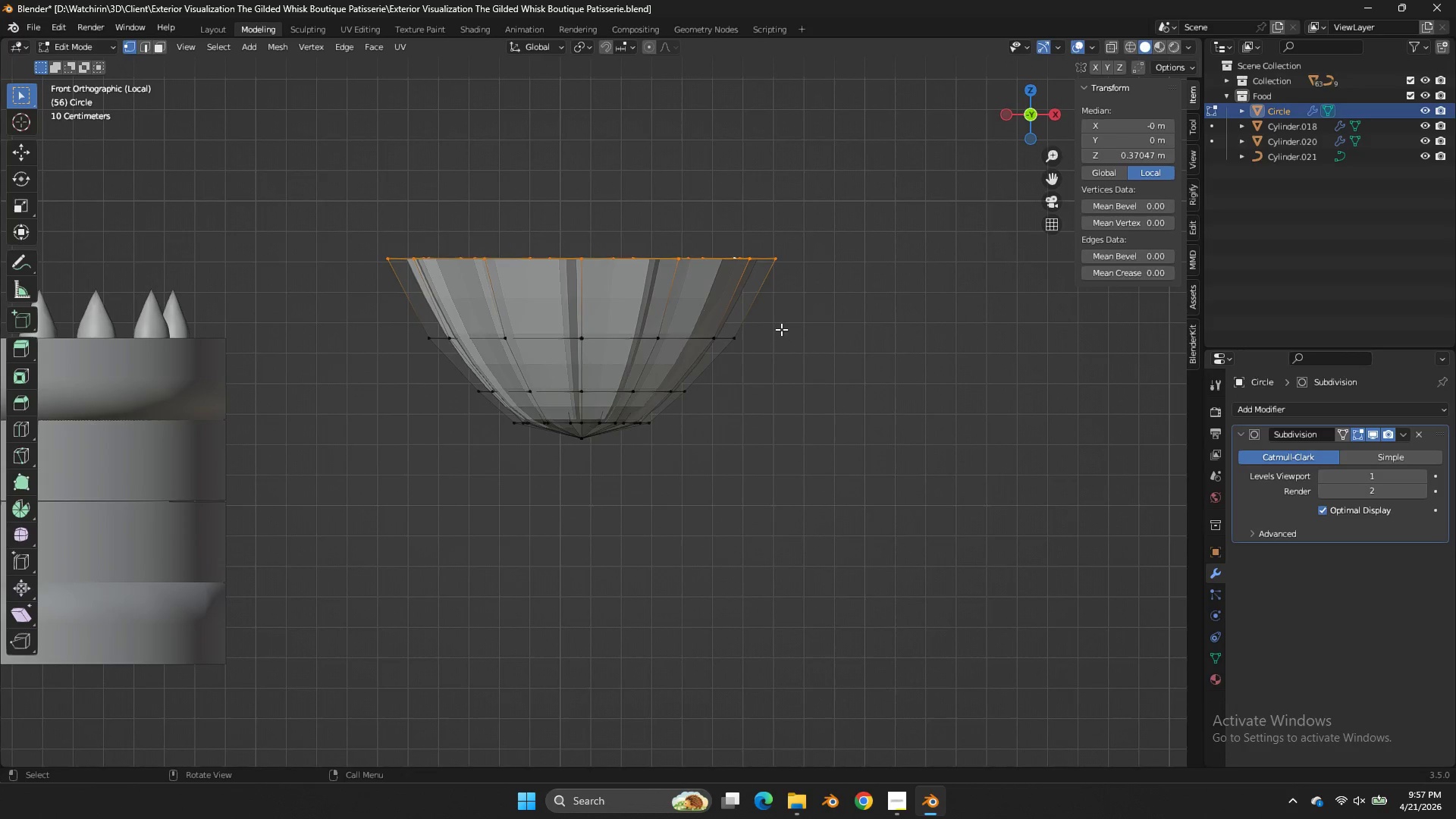 
key(Tab)
 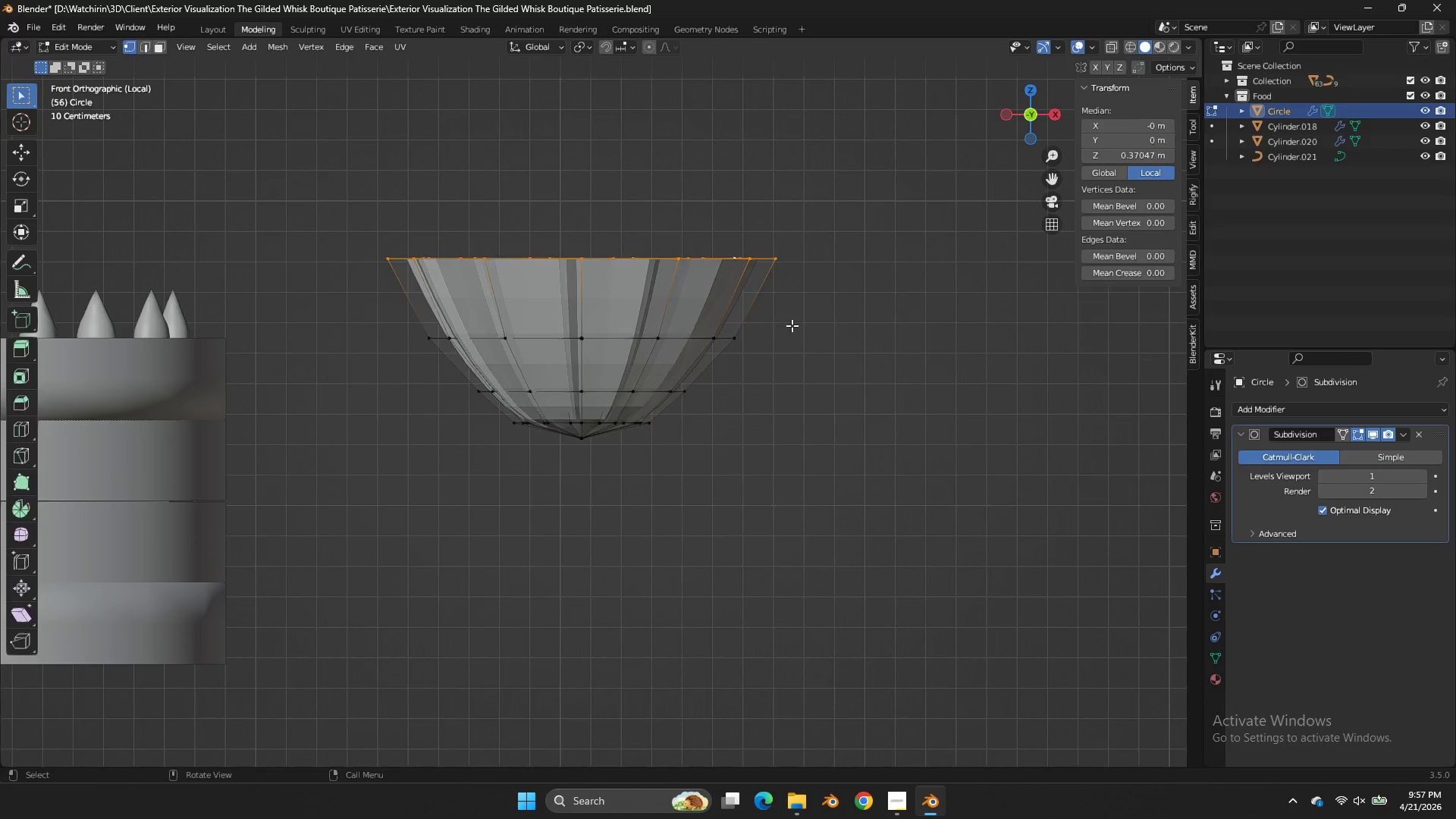 
key(Tab)
 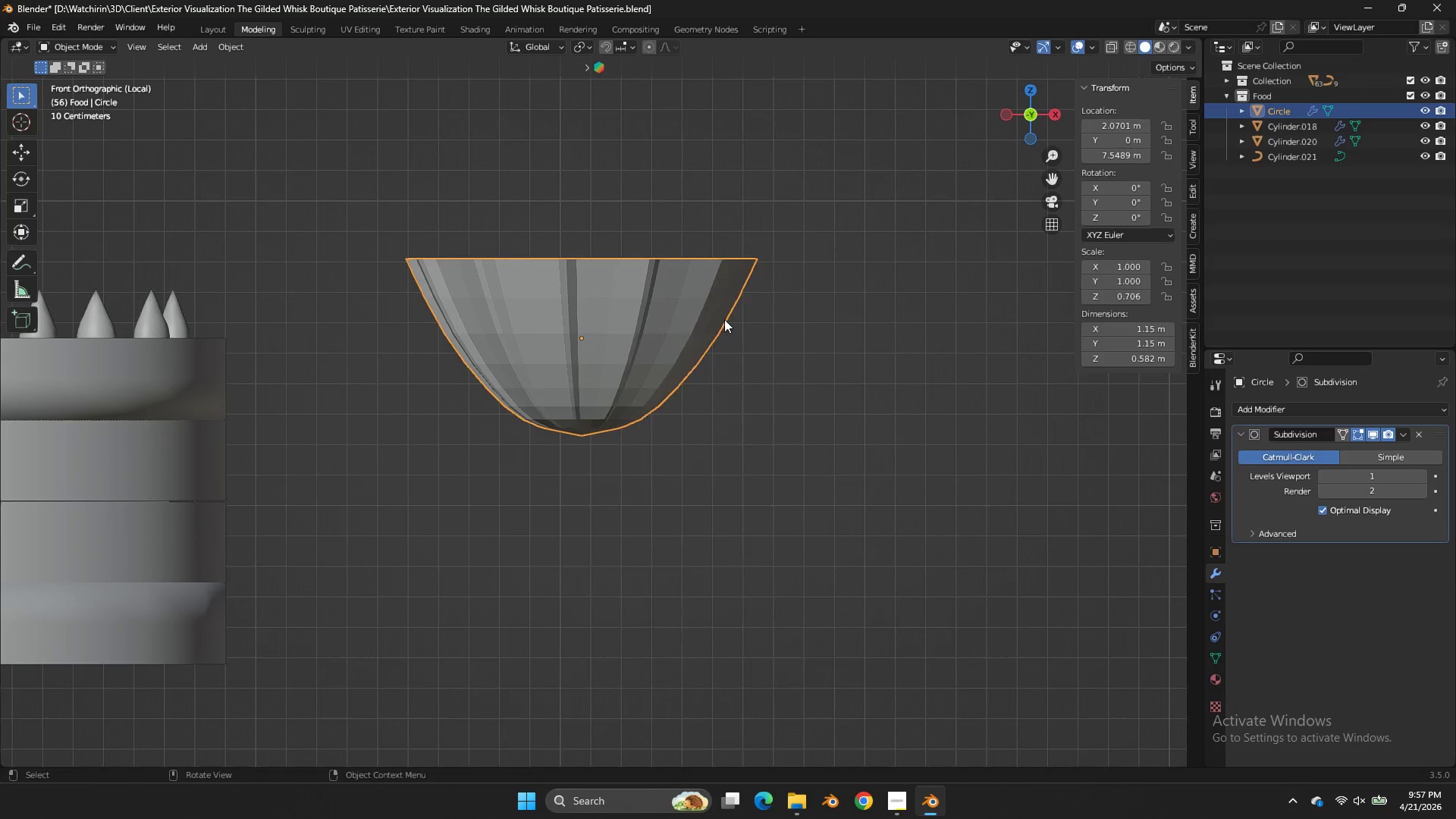 
right_click([724, 319])
 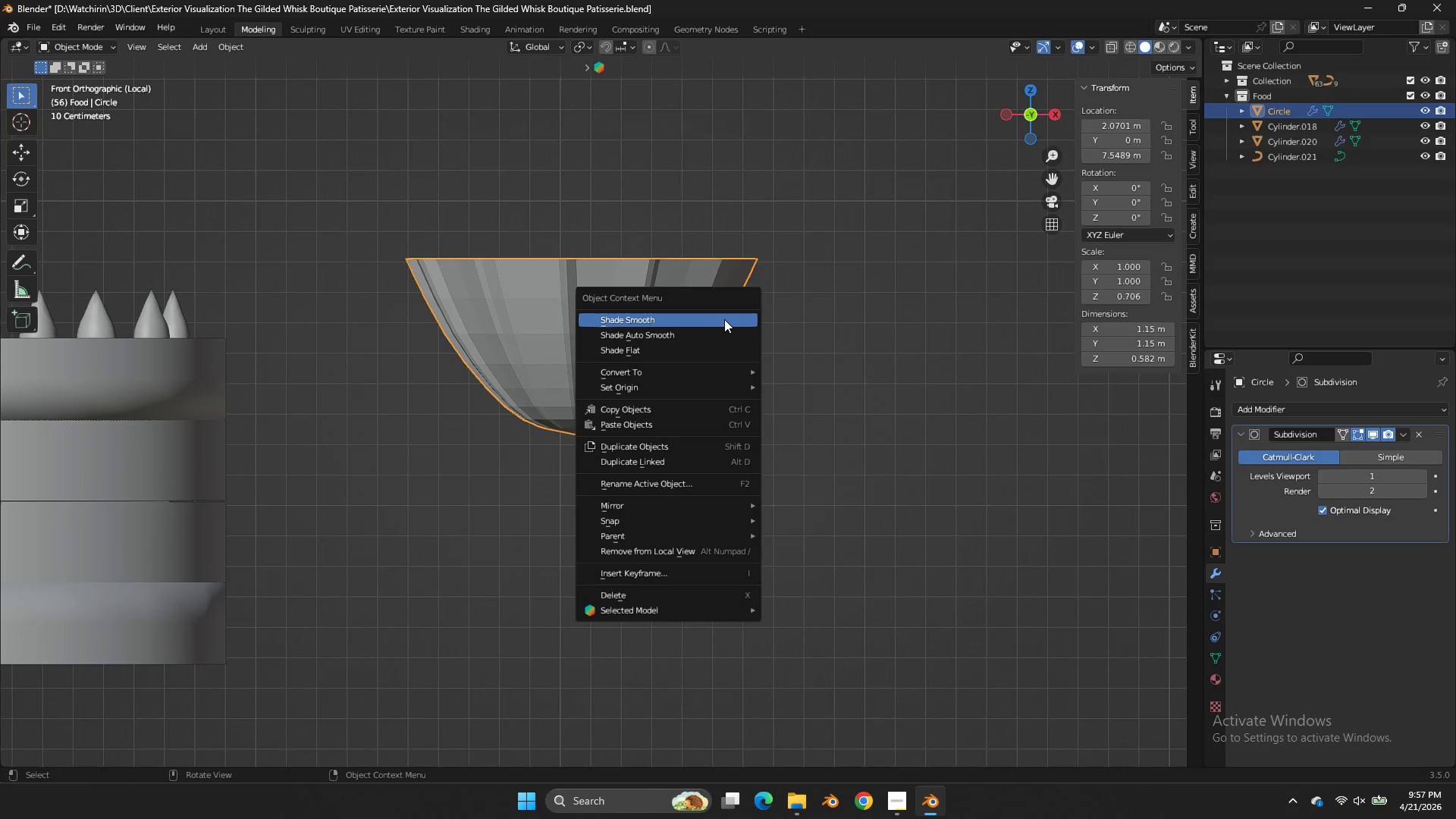 
left_click([724, 319])
 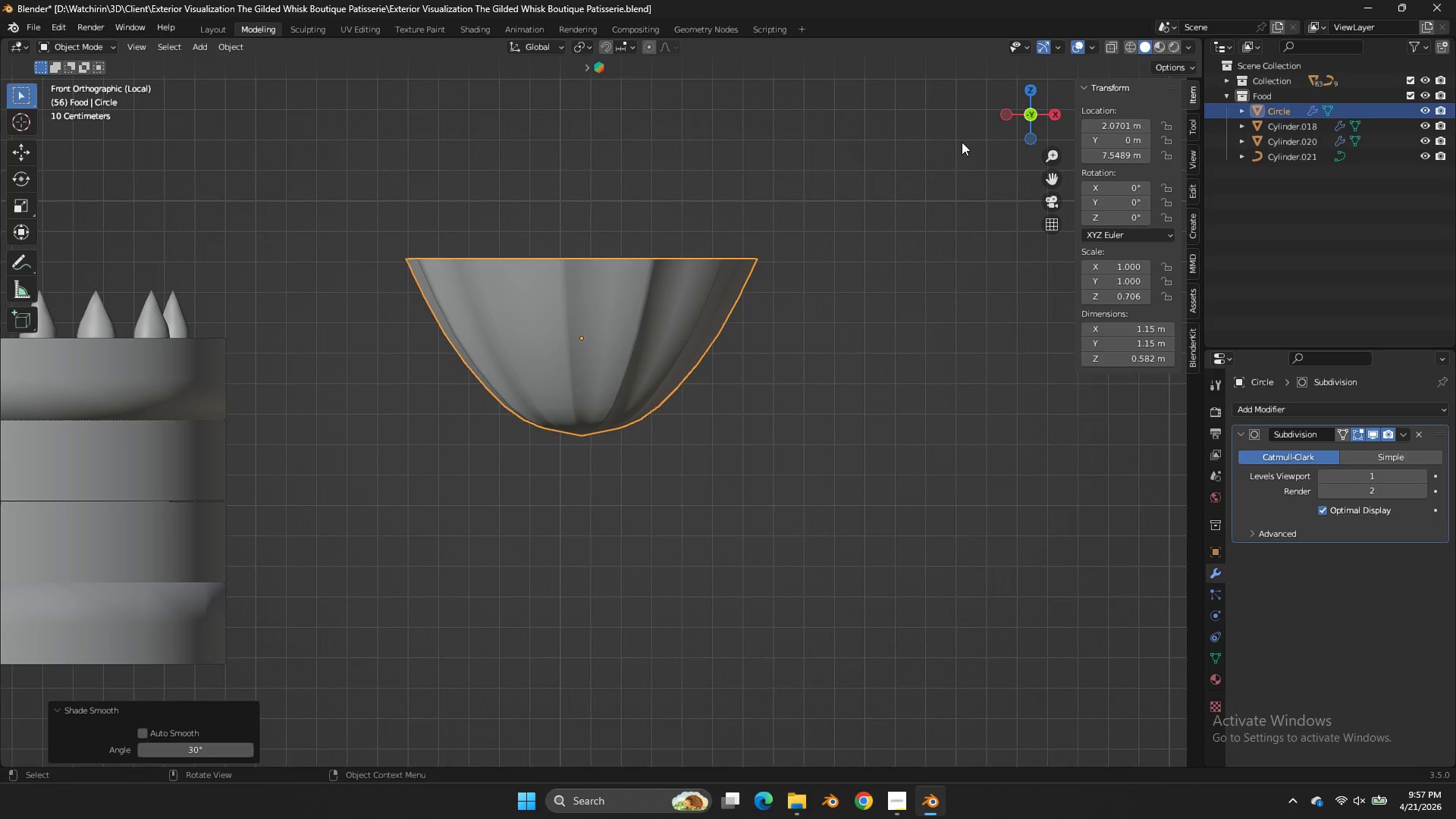 
left_click_drag(start_coordinate=[1035, 111], to_coordinate=[1034, 152])
 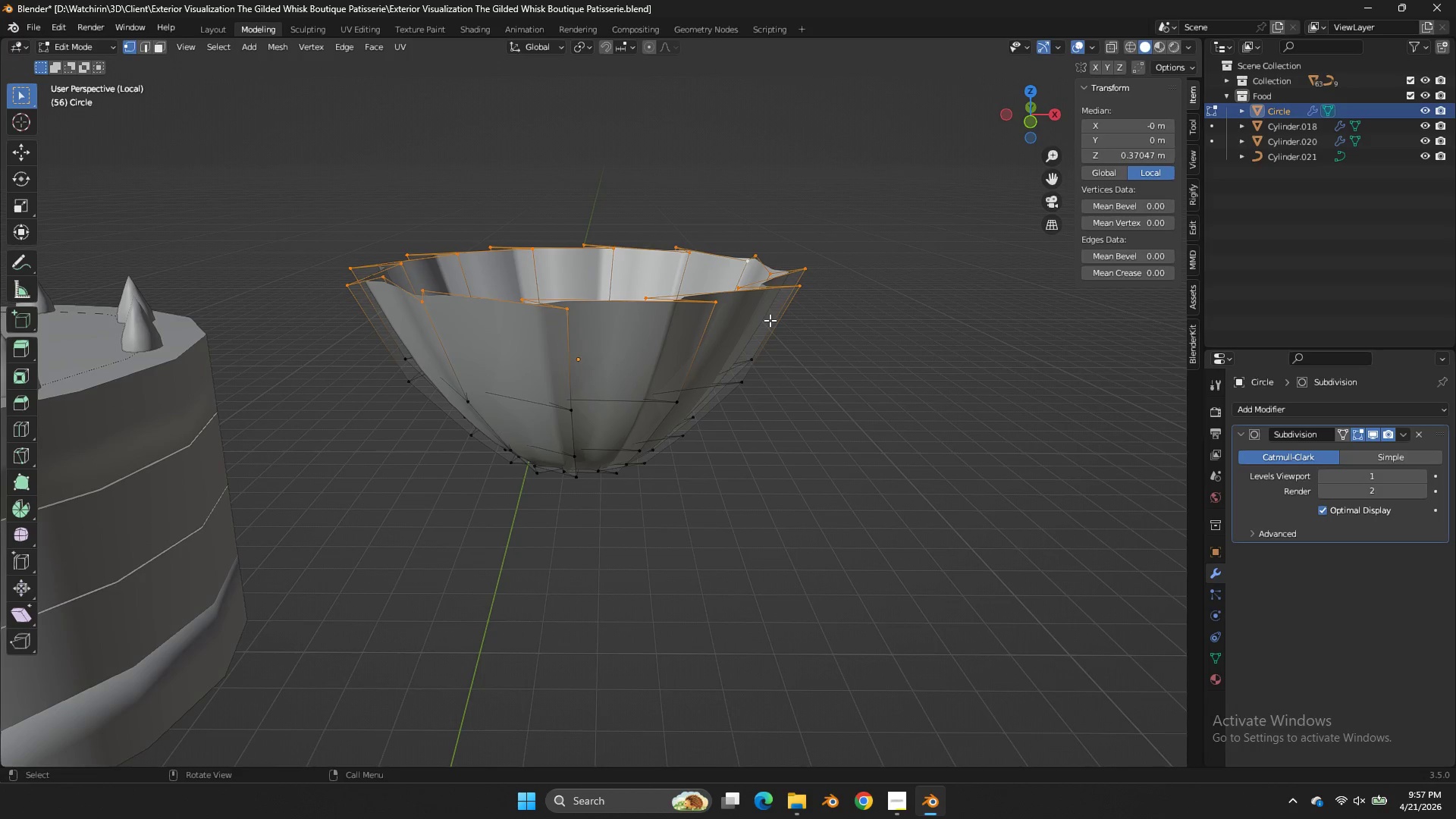 
key(Tab)
 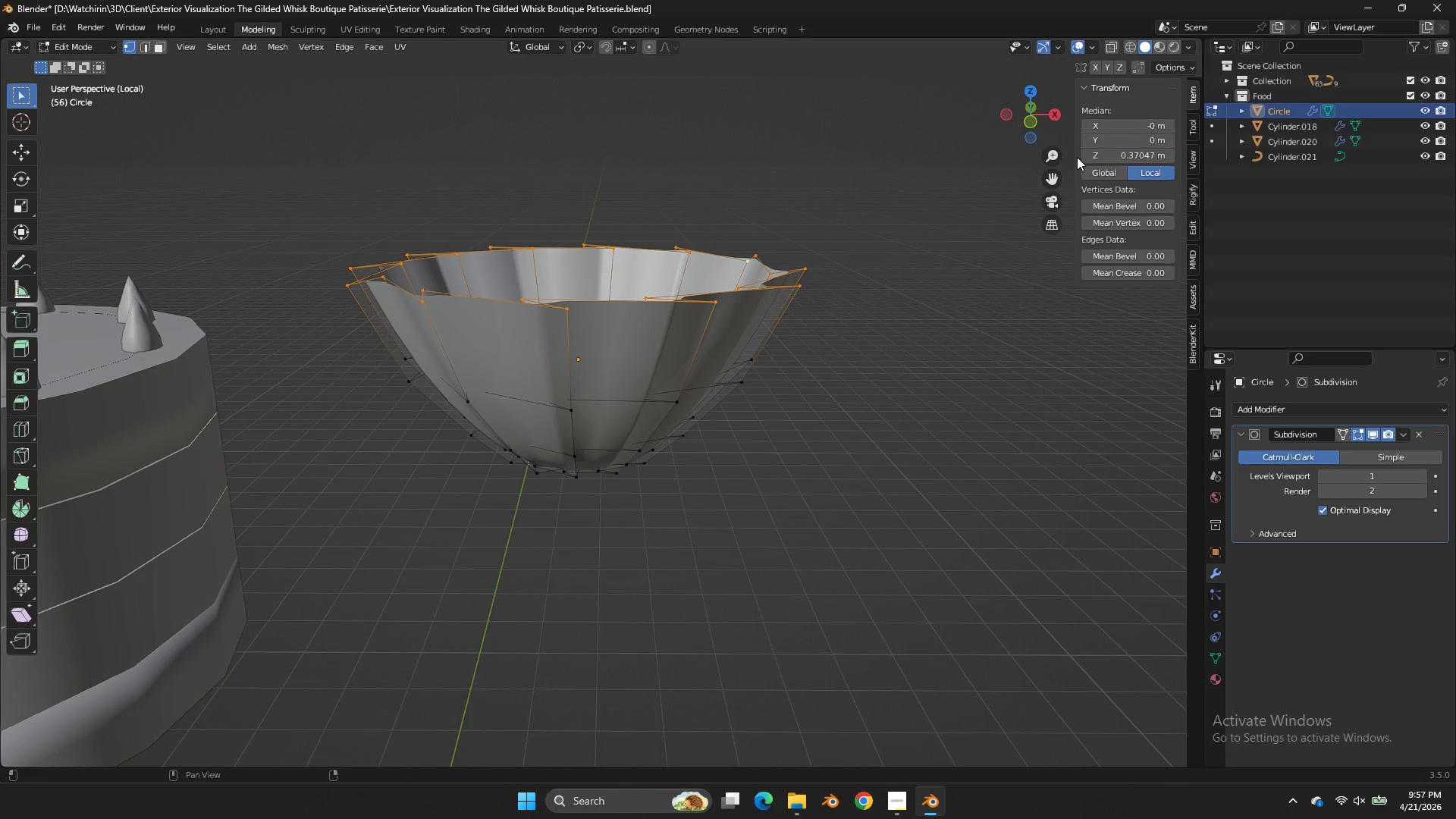 
left_click_drag(start_coordinate=[1031, 113], to_coordinate=[1020, 112])
 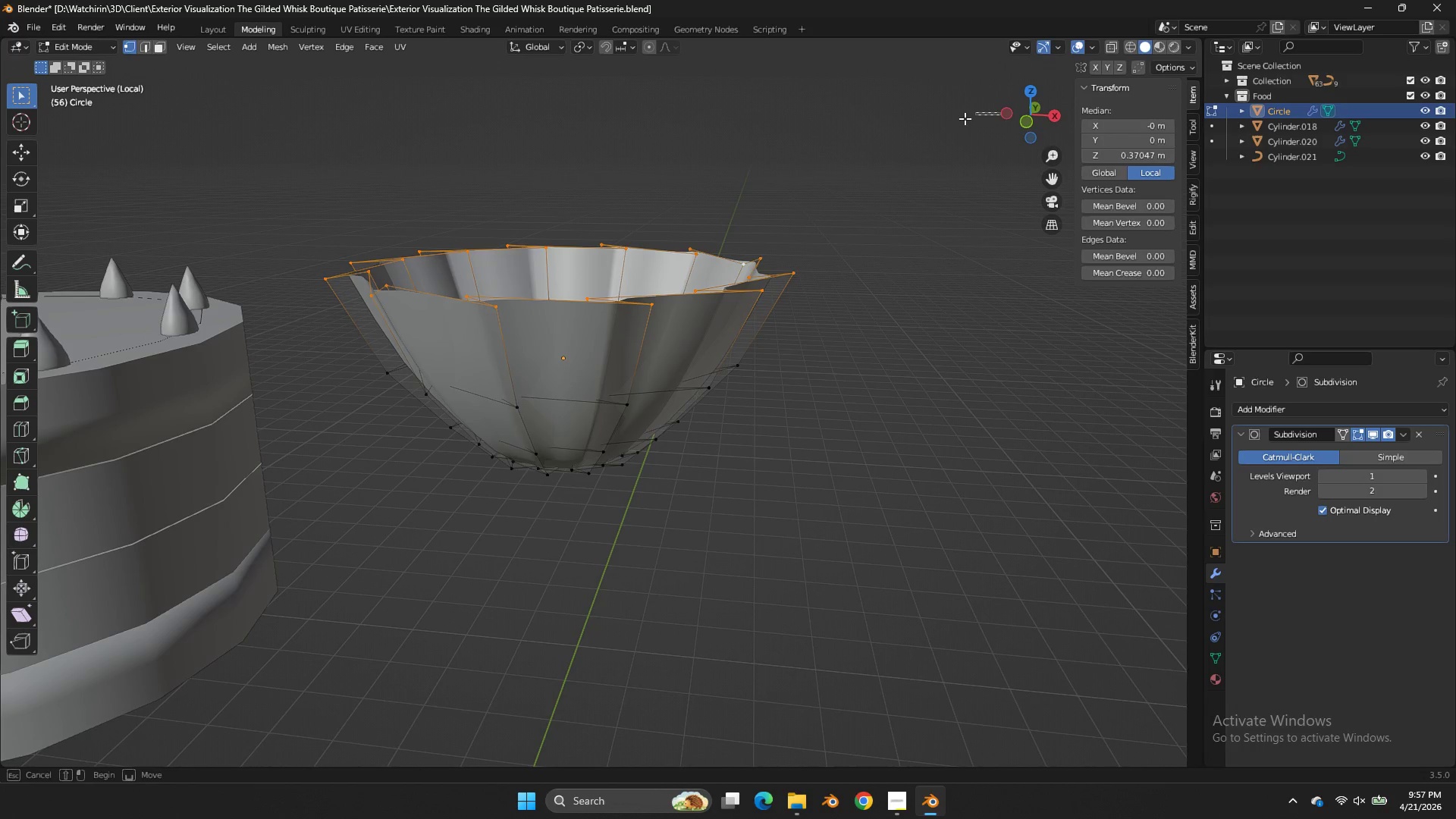 
left_click_drag(start_coordinate=[1000, 112], to_coordinate=[945, 130])
 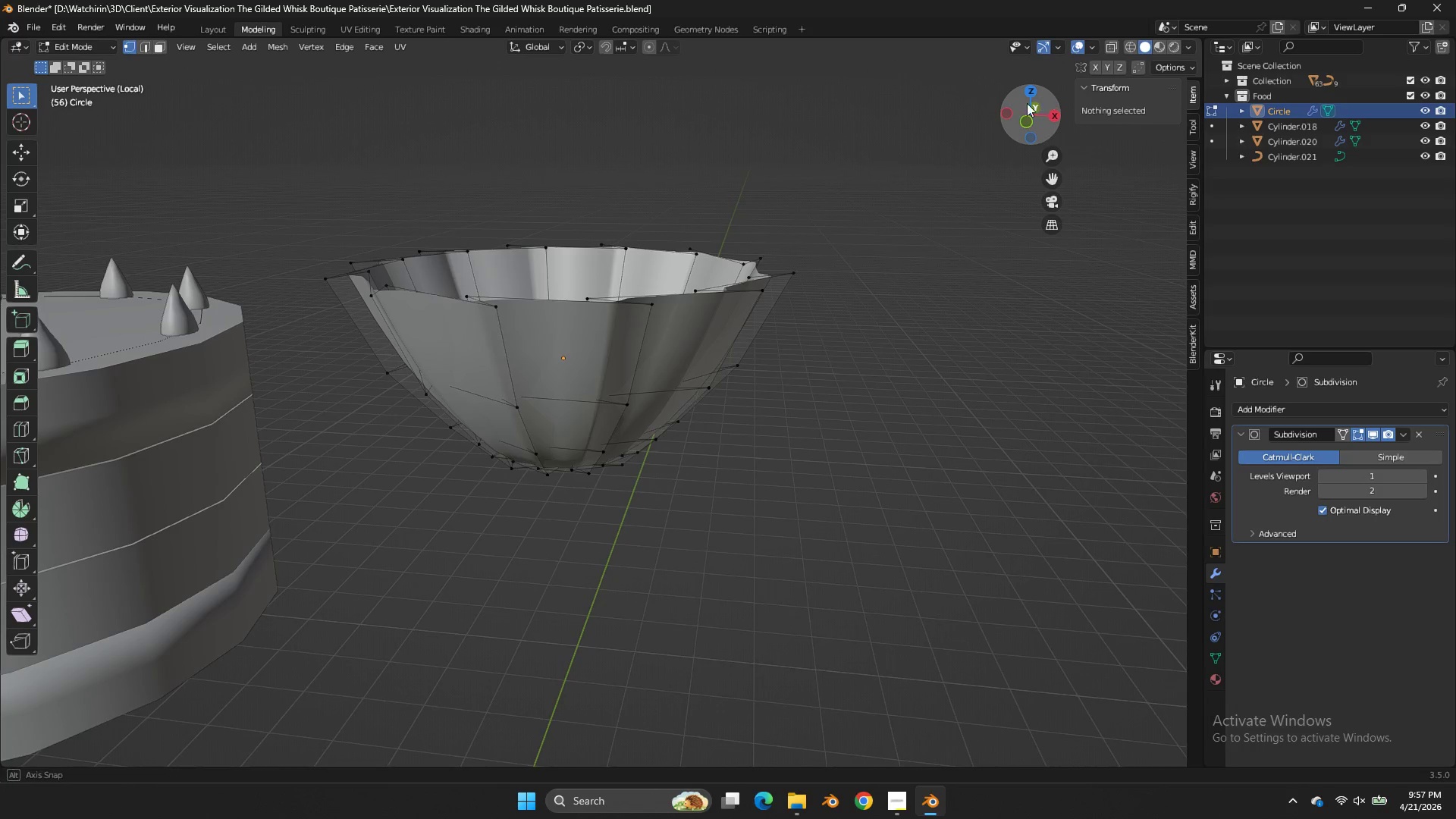 
left_click_drag(start_coordinate=[1031, 101], to_coordinate=[1036, 178])
 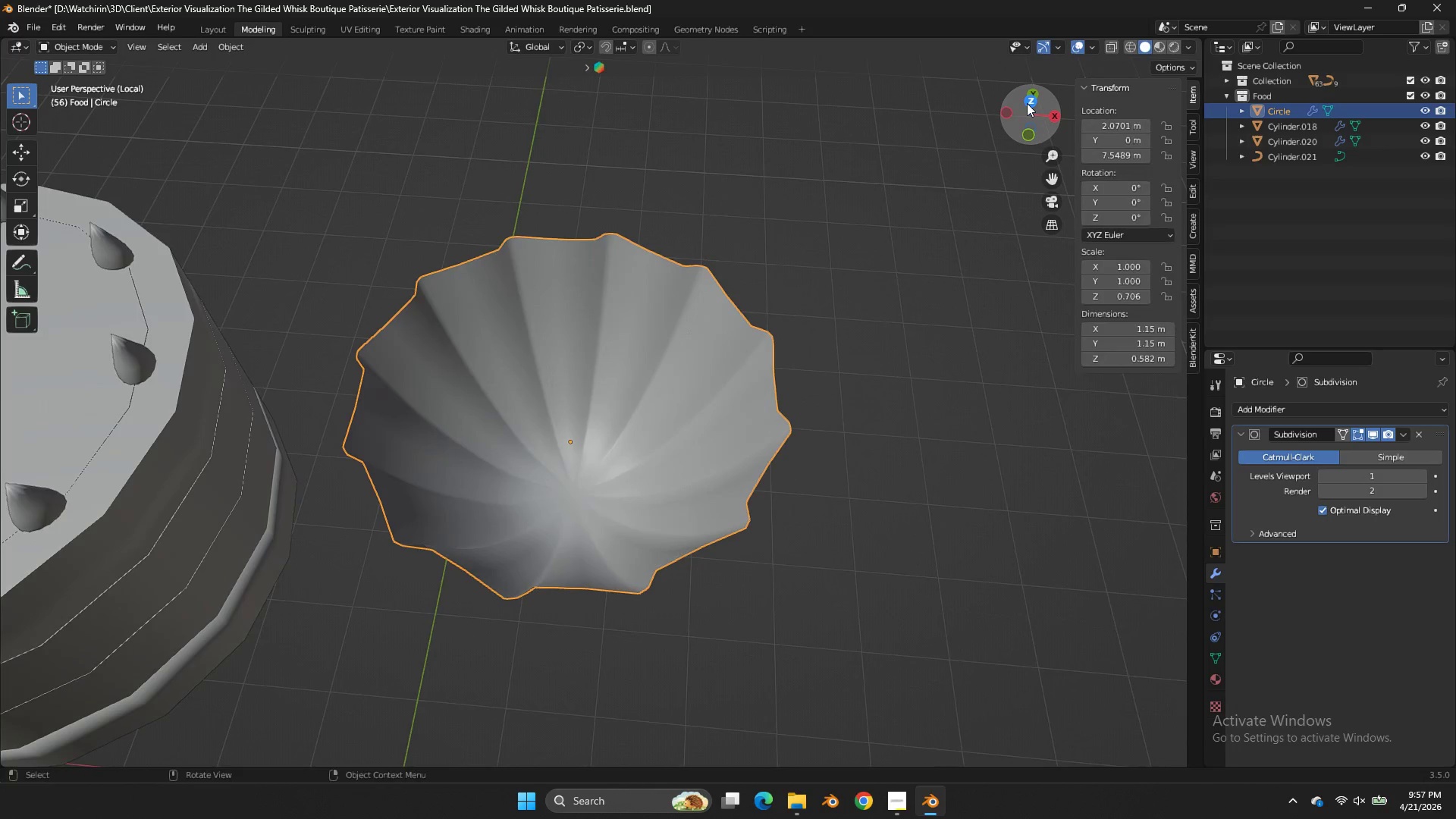 
key(Tab)
 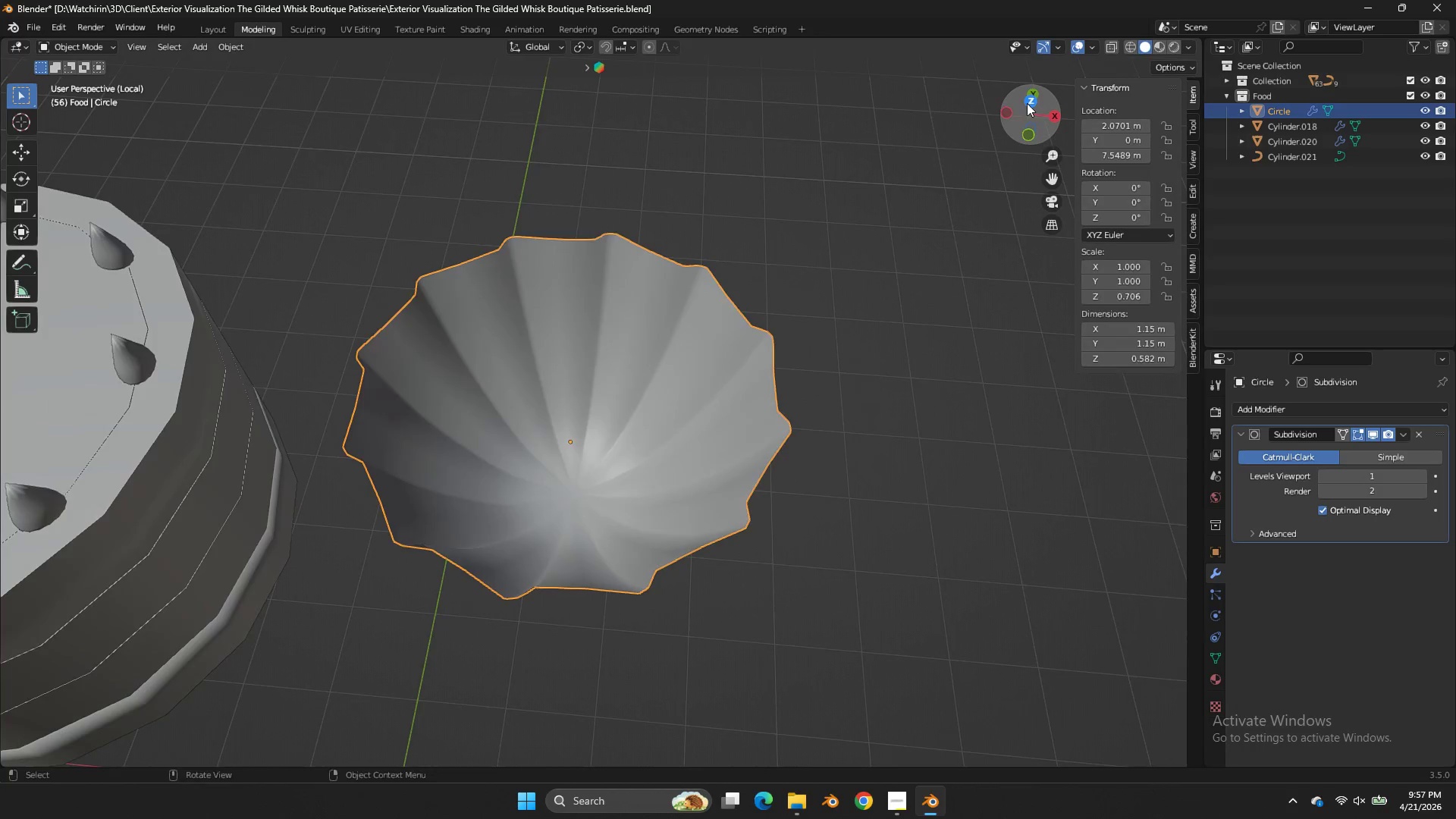 
left_click_drag(start_coordinate=[1027, 103], to_coordinate=[1092, 745])
 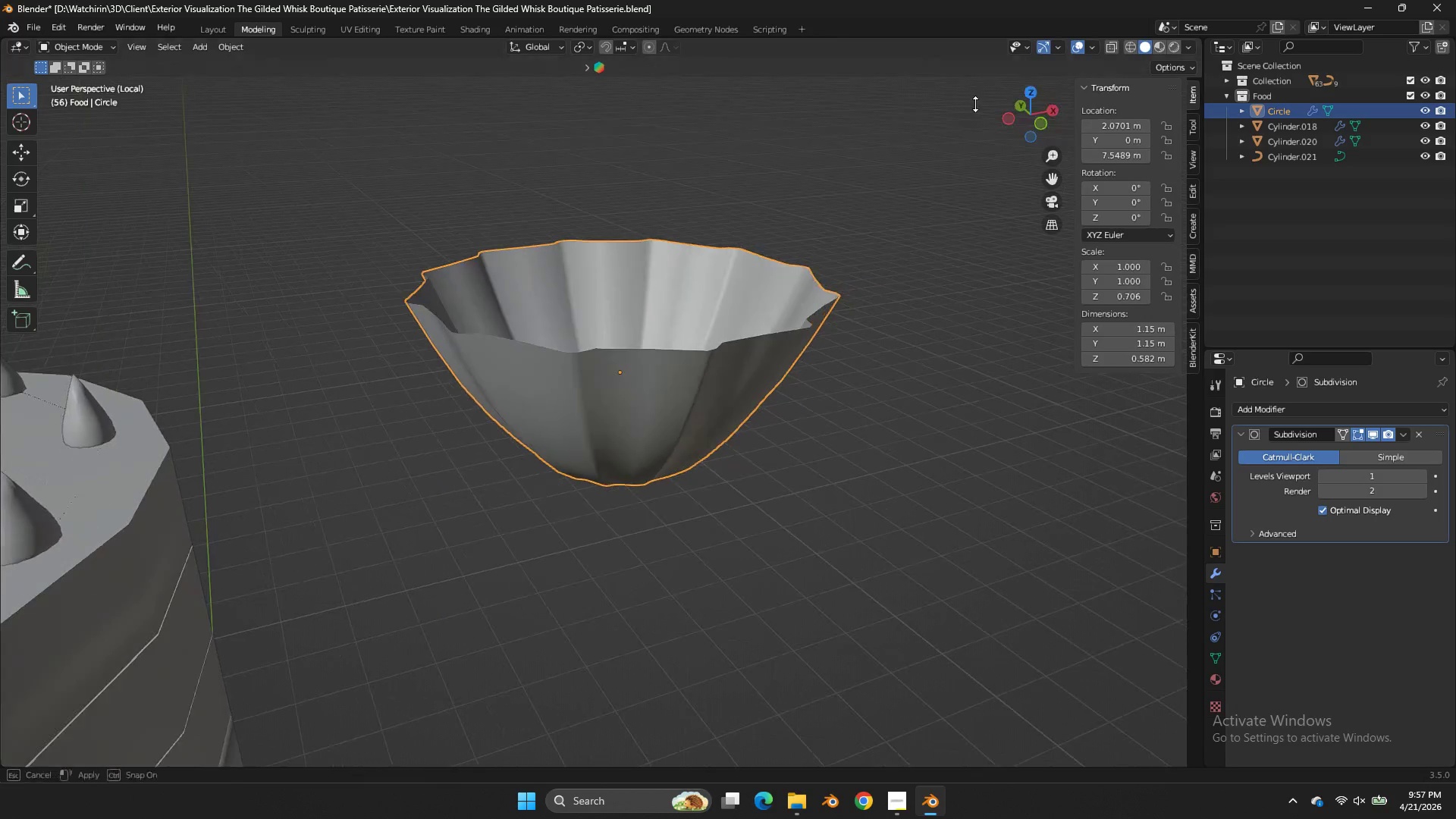 
left_click_drag(start_coordinate=[1087, 744], to_coordinate=[975, 104])
 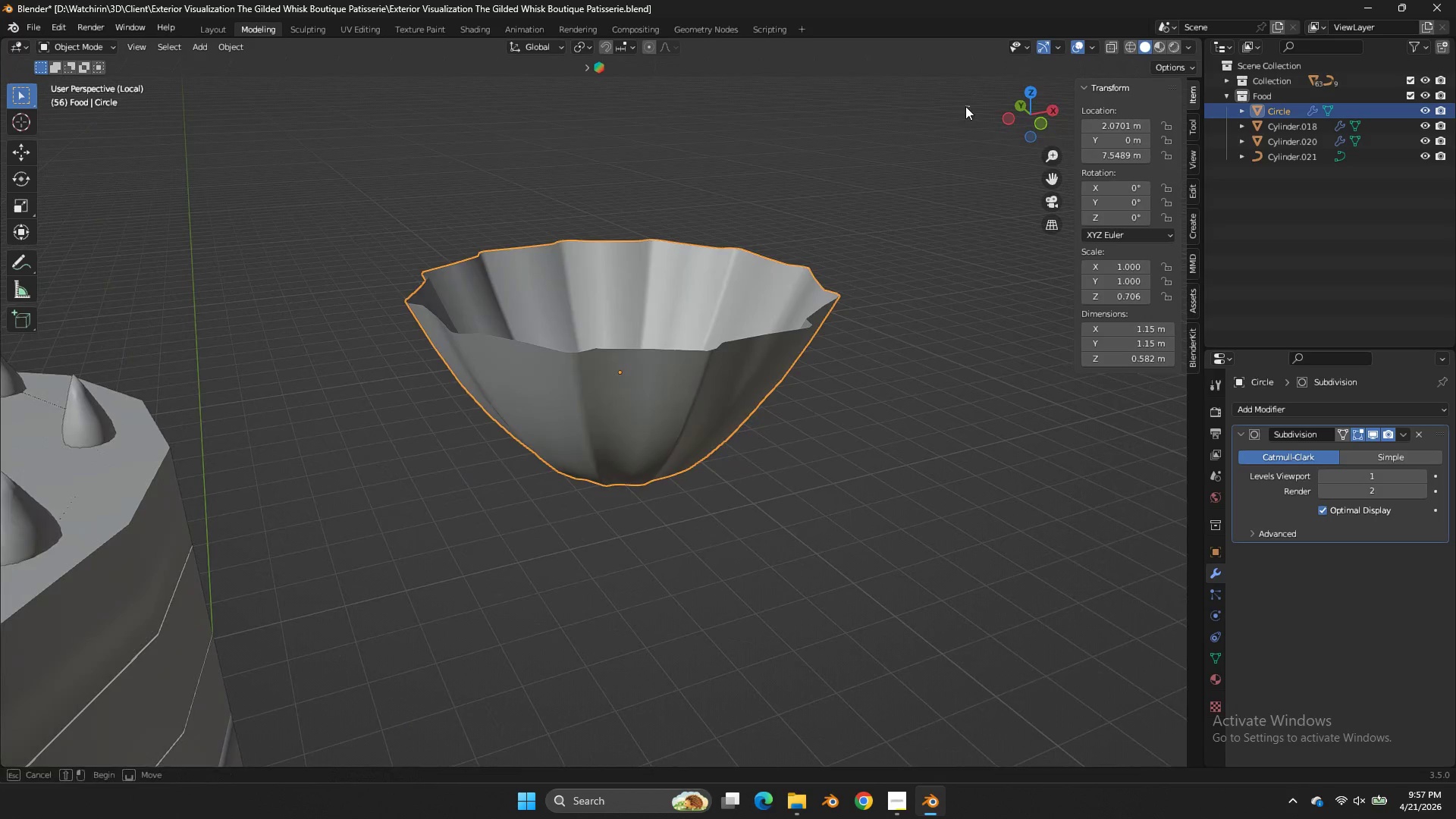 
left_click_drag(start_coordinate=[969, 105], to_coordinate=[965, 106])
 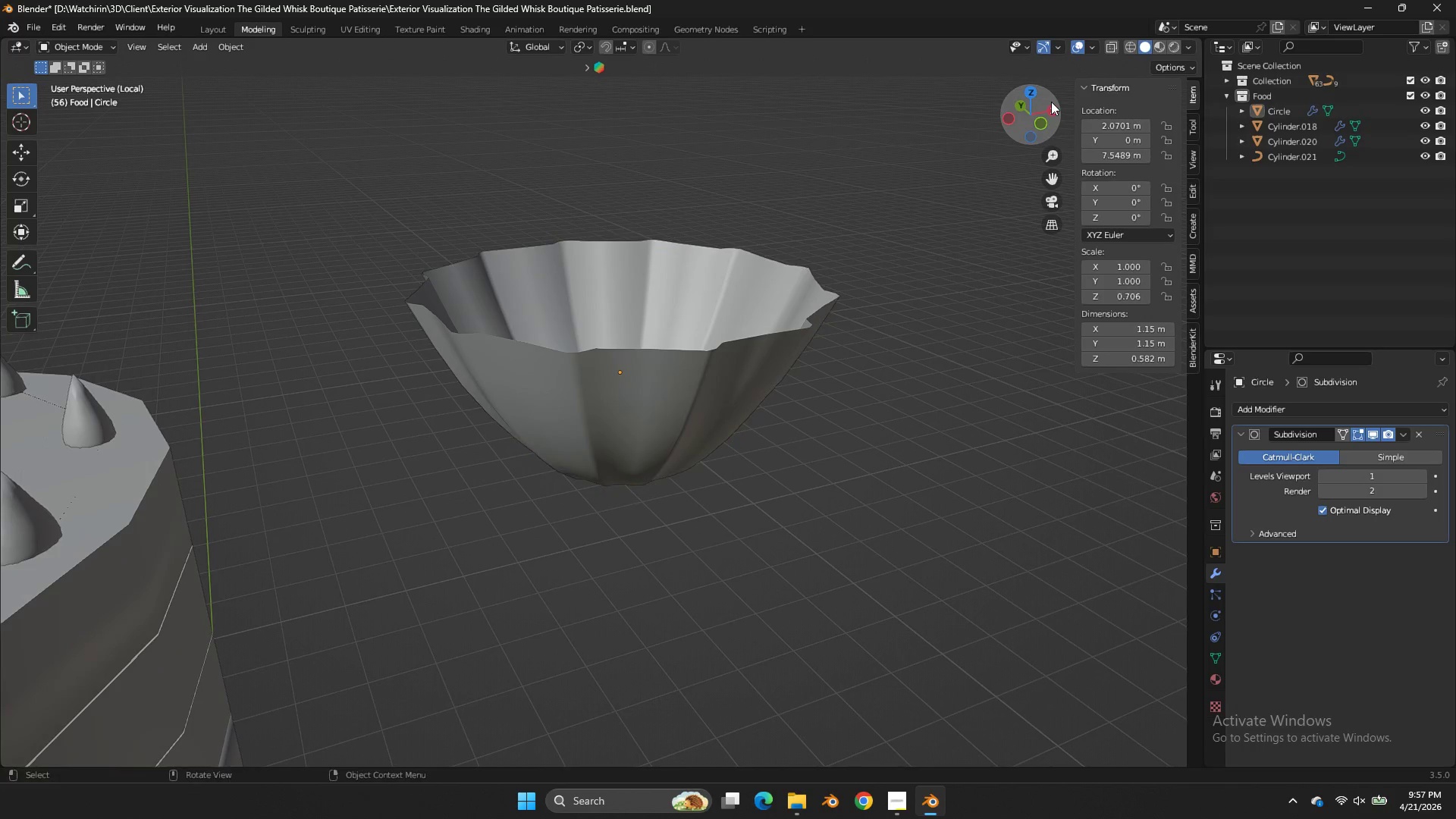 
left_click_drag(start_coordinate=[1051, 102], to_coordinate=[1031, 130])
 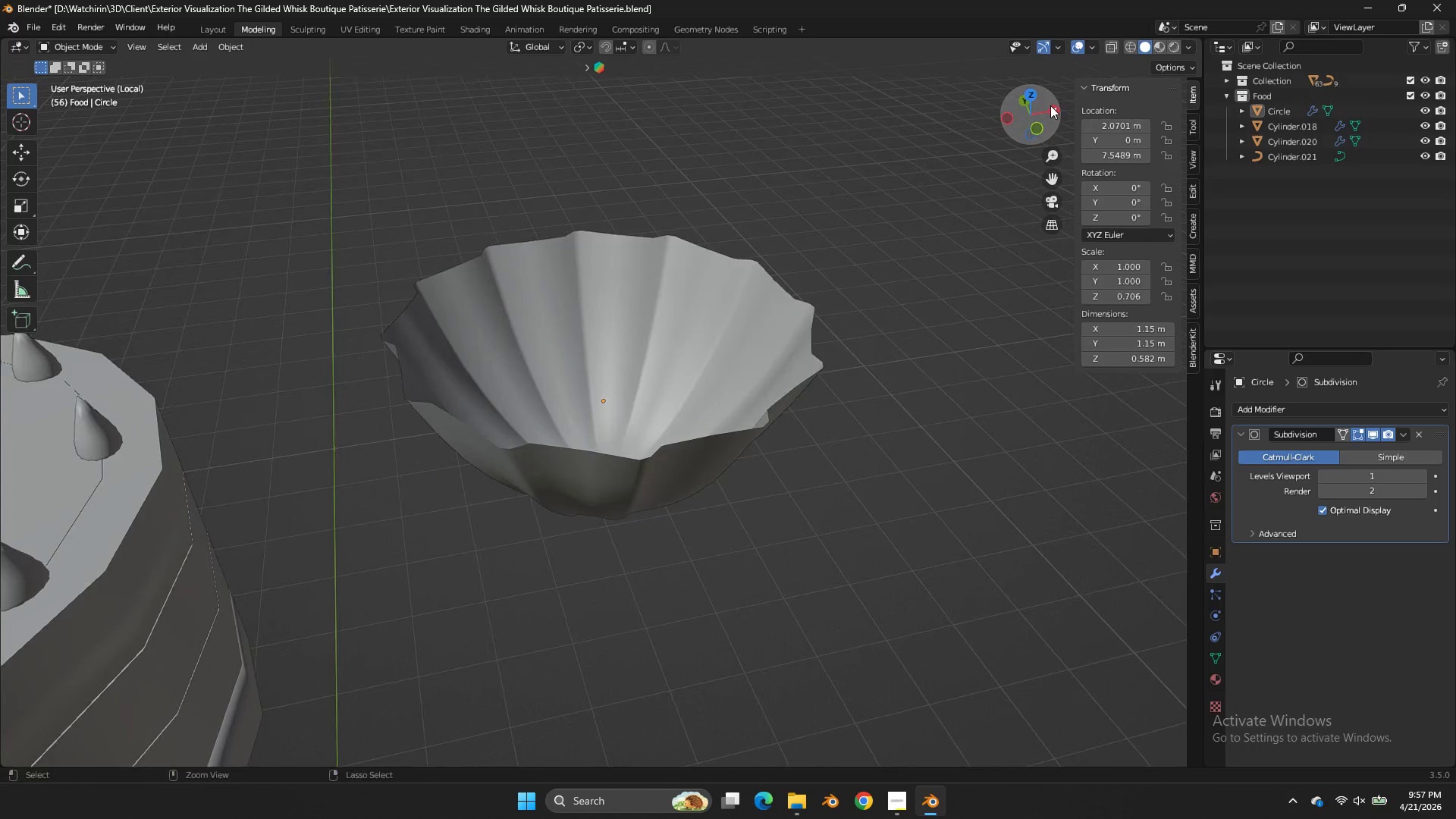 
key(Control+S)
 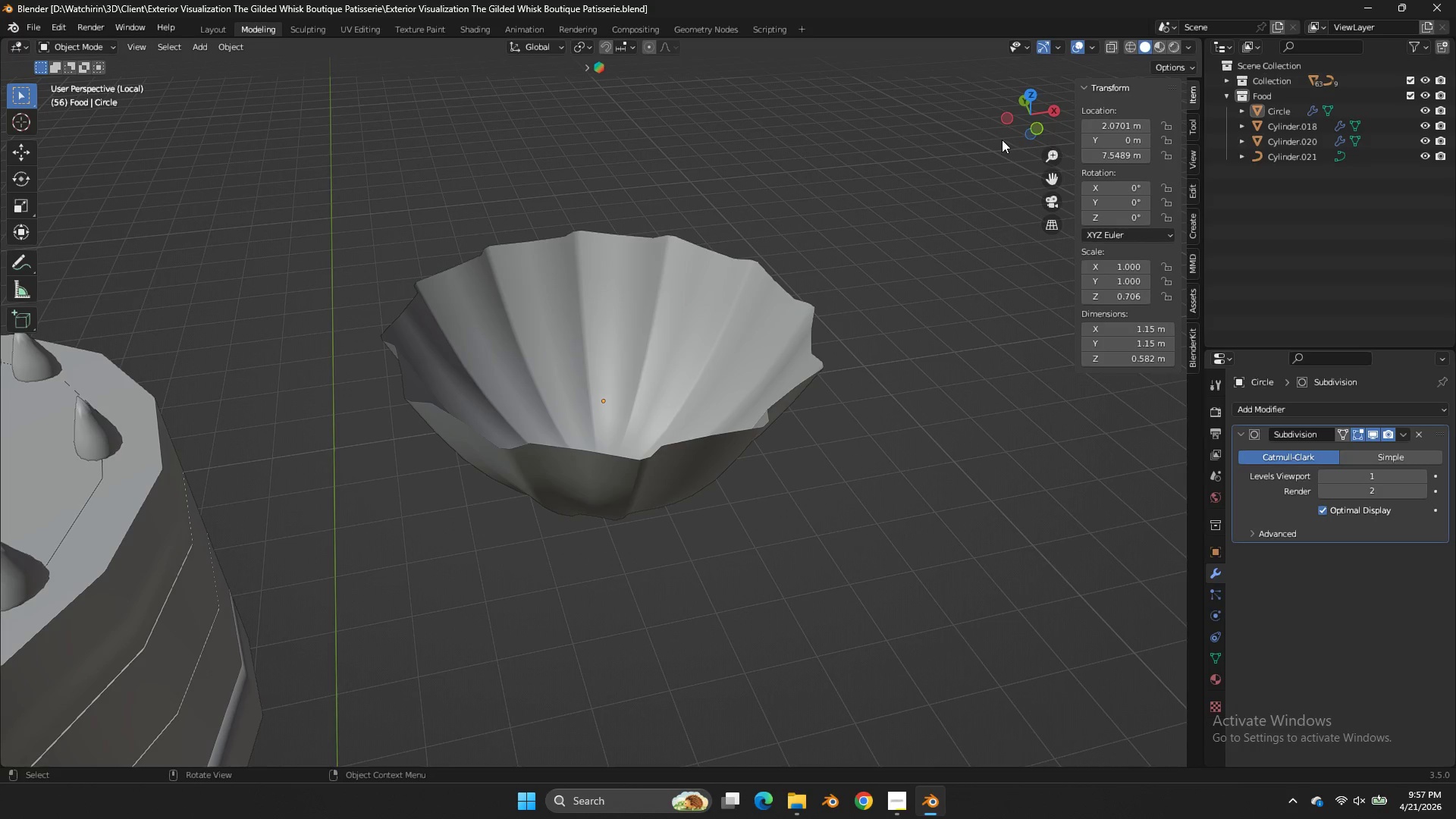 
wait(28.41)
 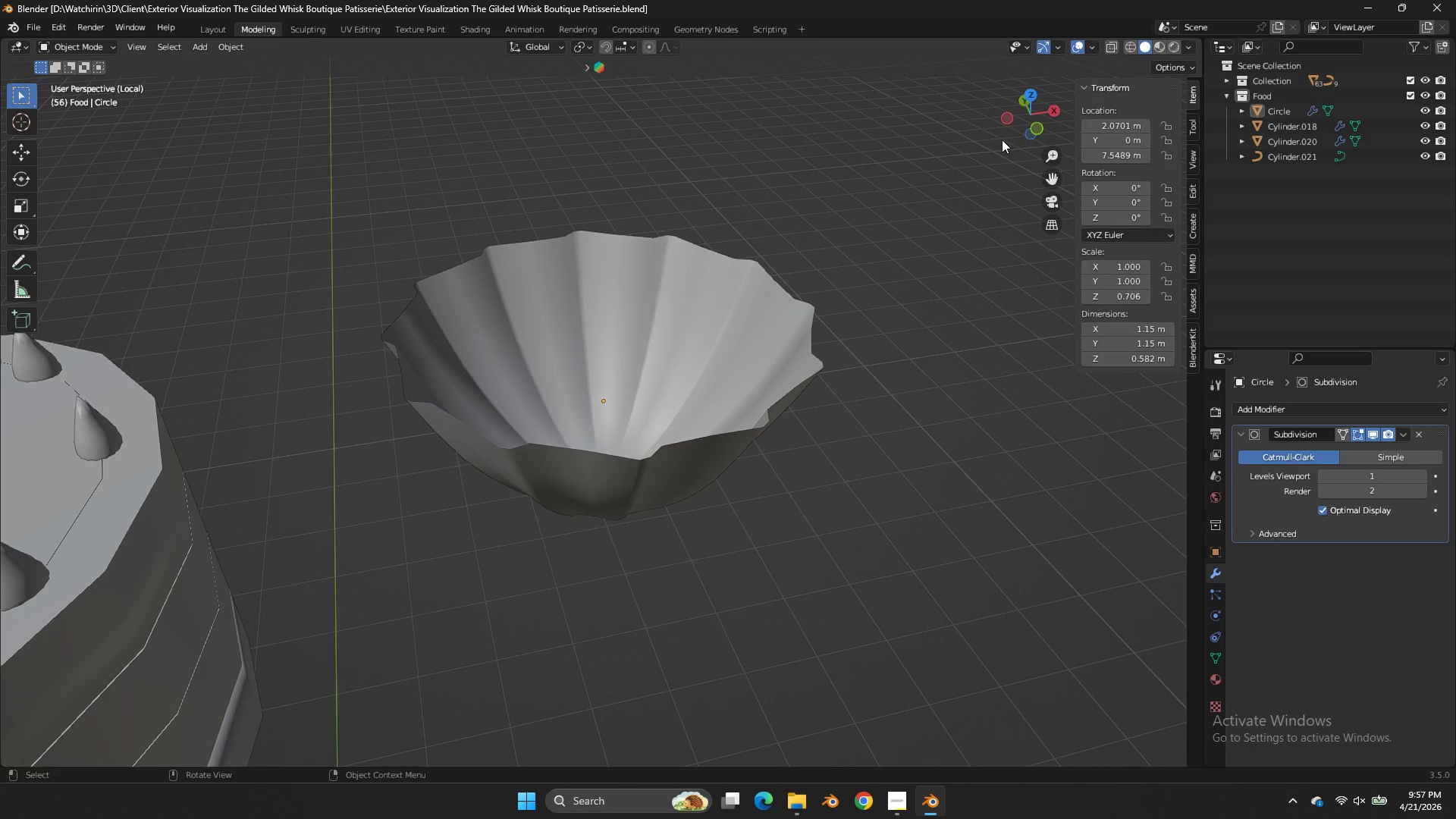 
scroll: coordinate [792, 237], scroll_direction: down, amount: 7.0
 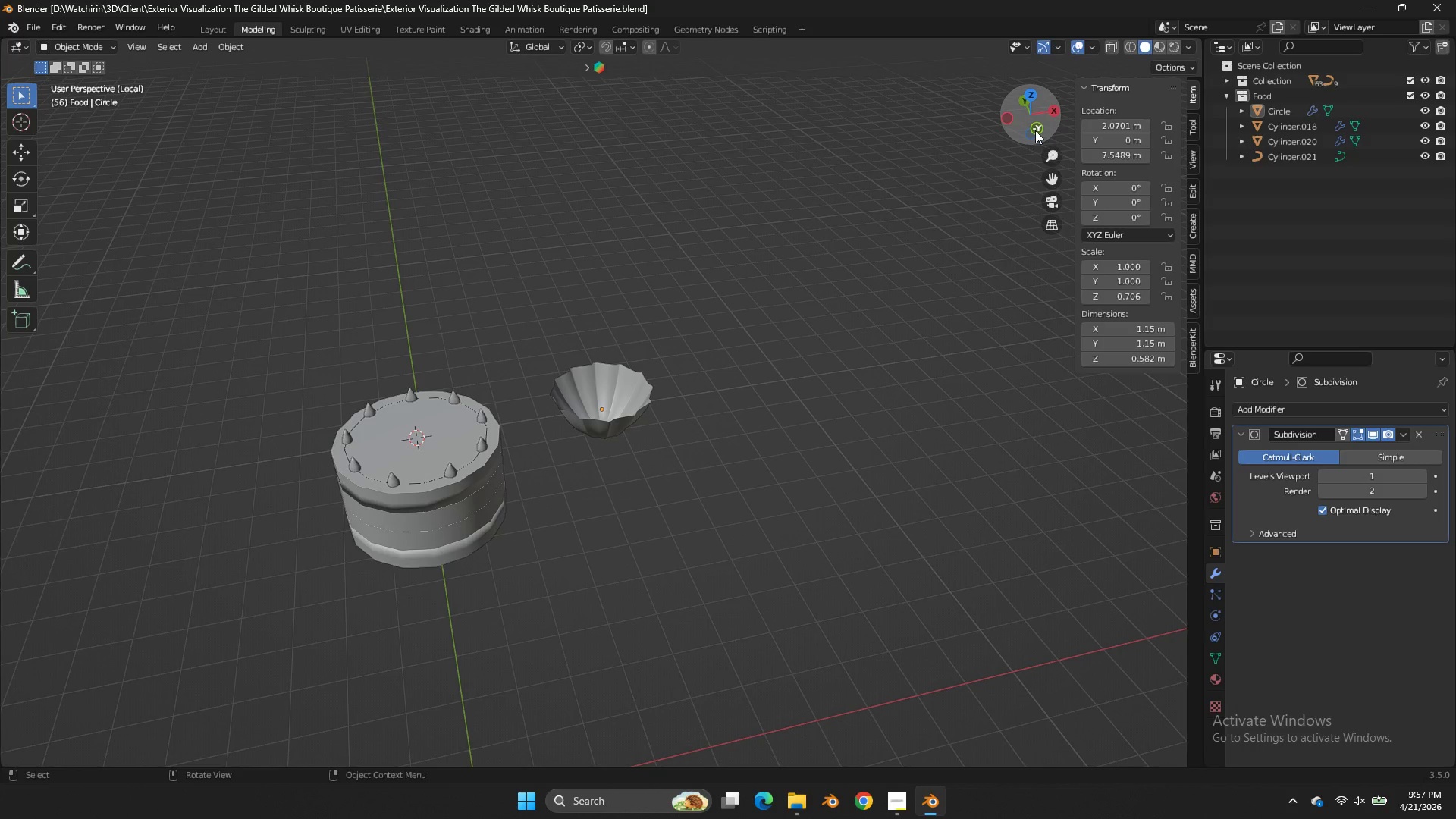 
left_click([1035, 130])
 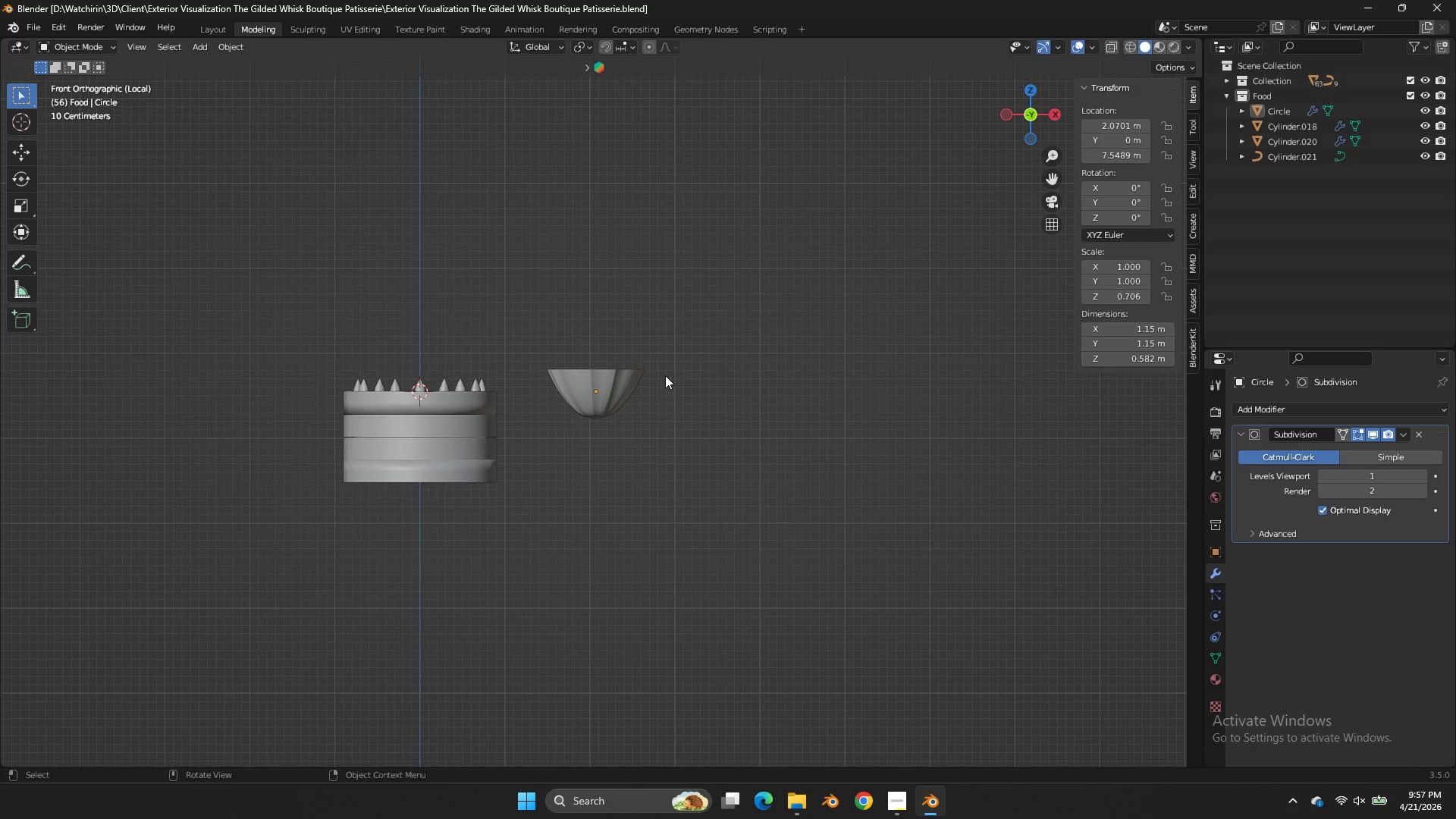 
left_click([629, 380])
 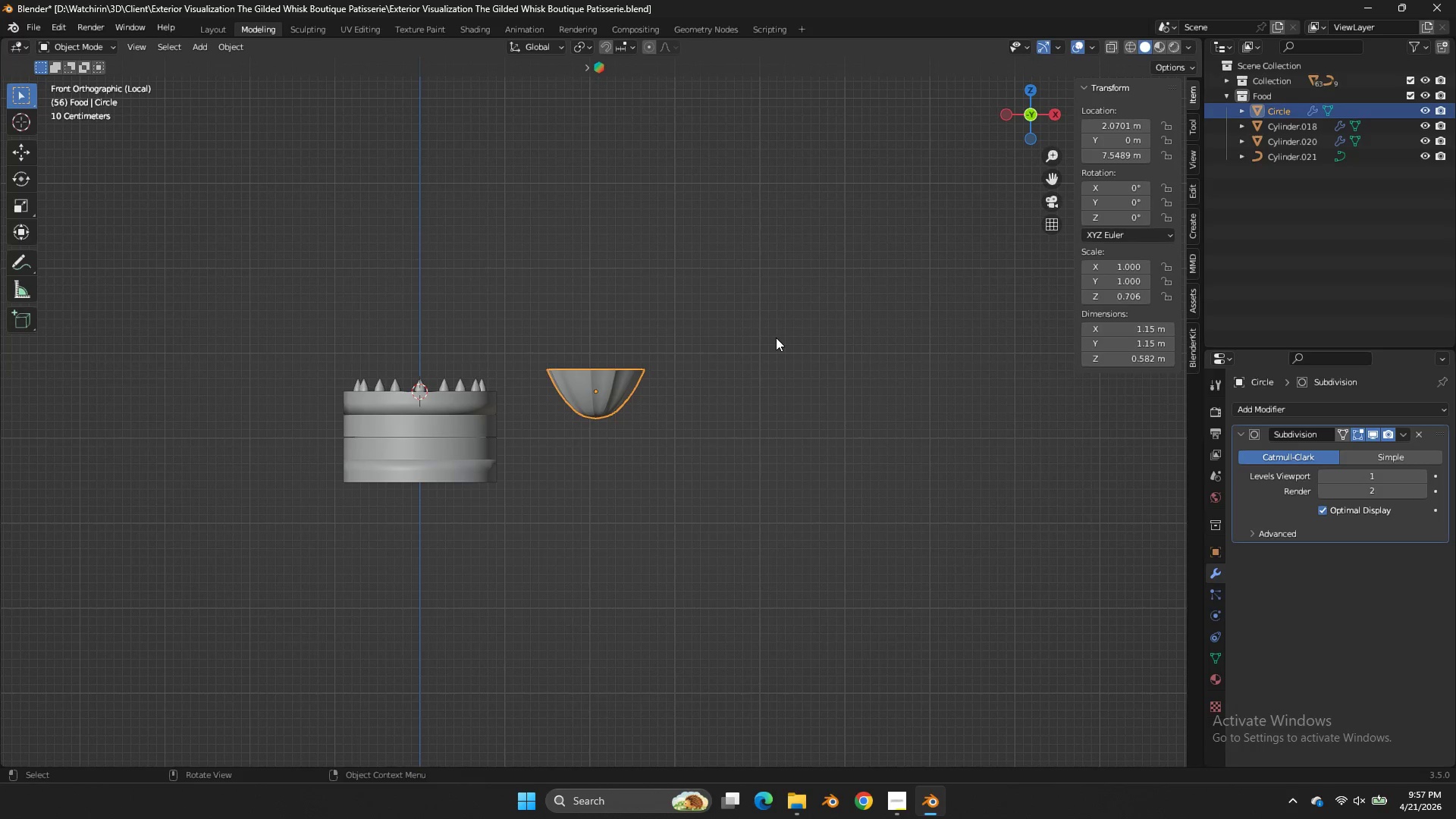 
type(sz)
 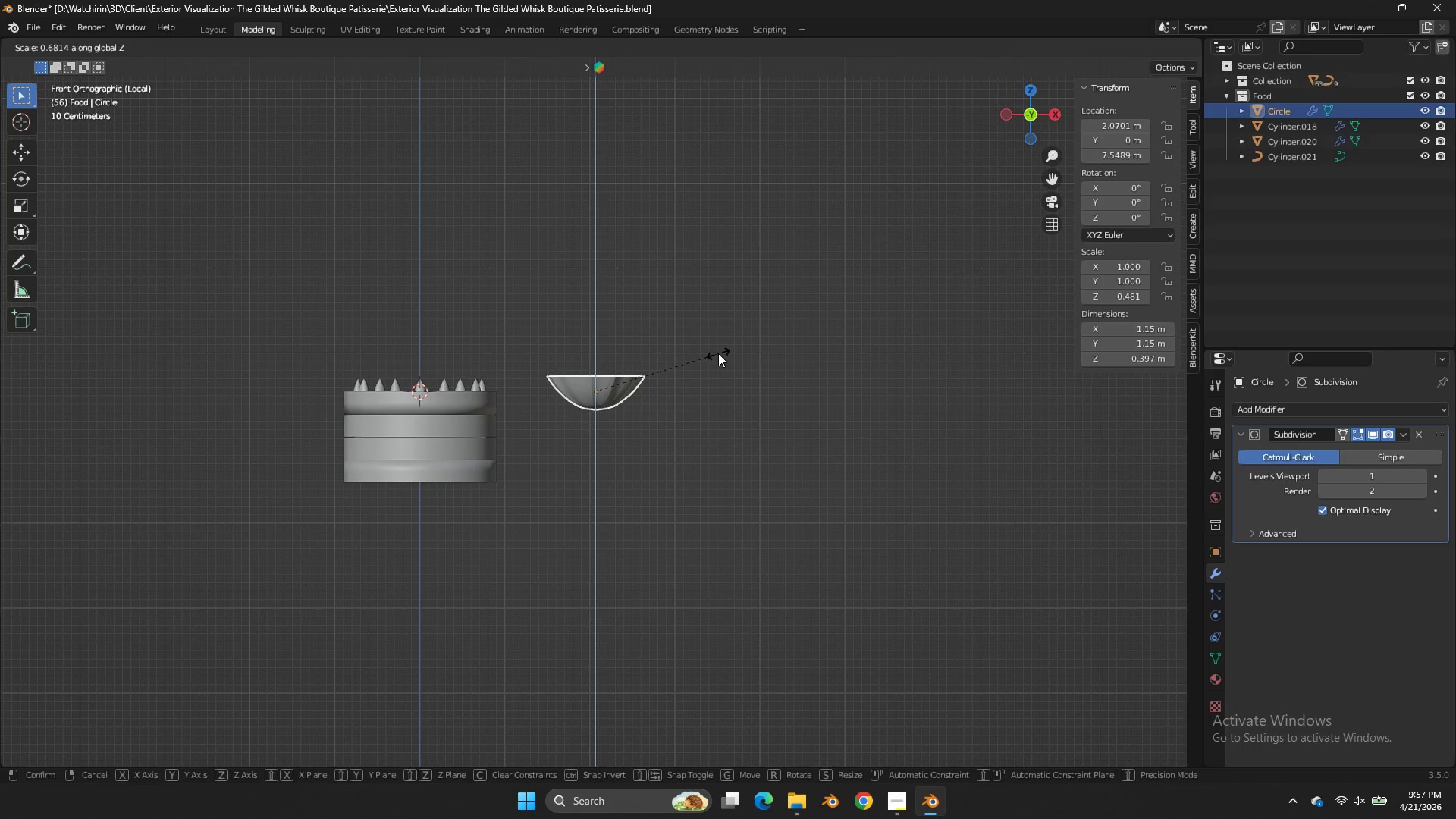 
left_click([718, 353])
 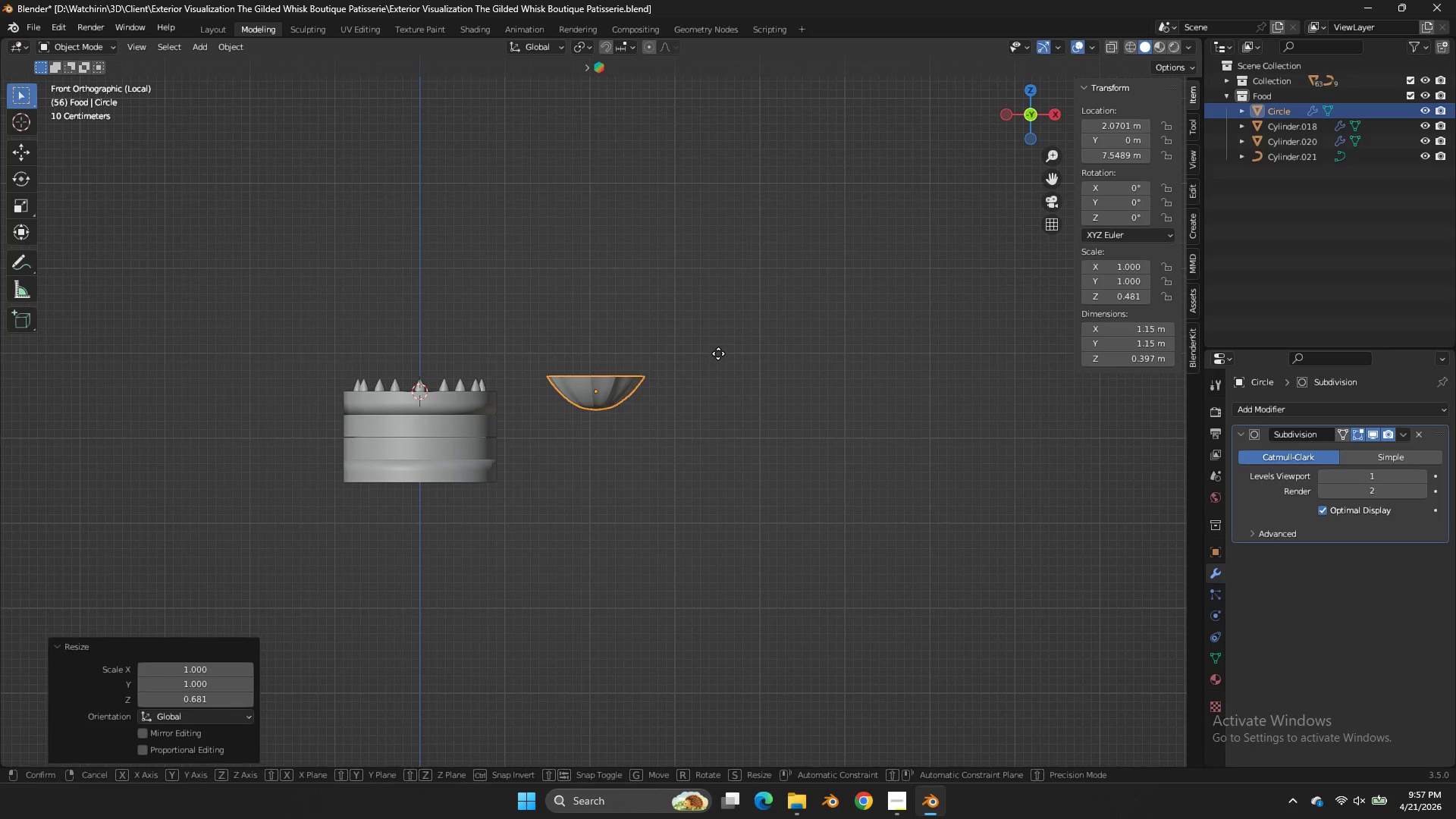 
type(gz)
 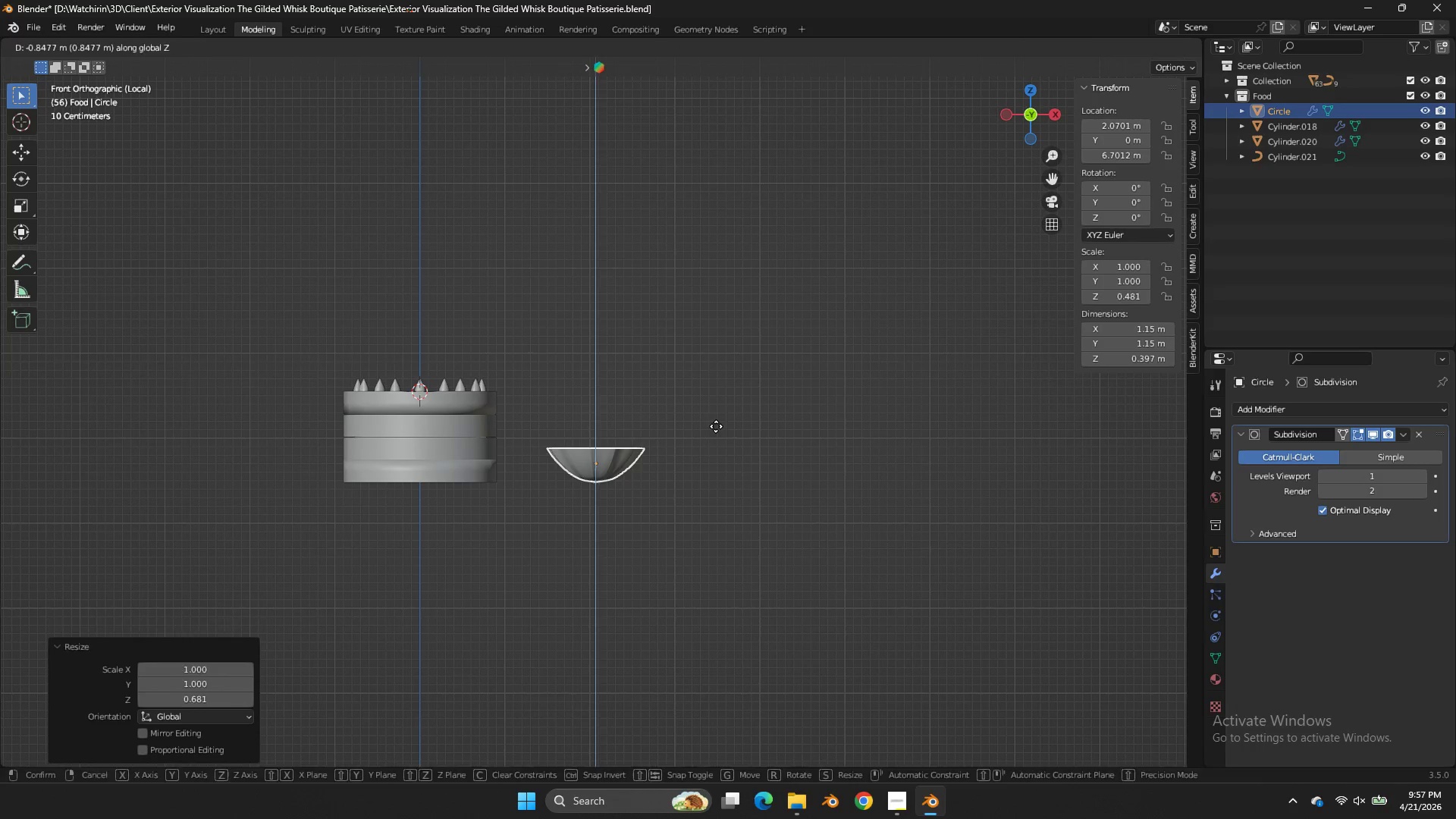 
double_click([716, 426])
 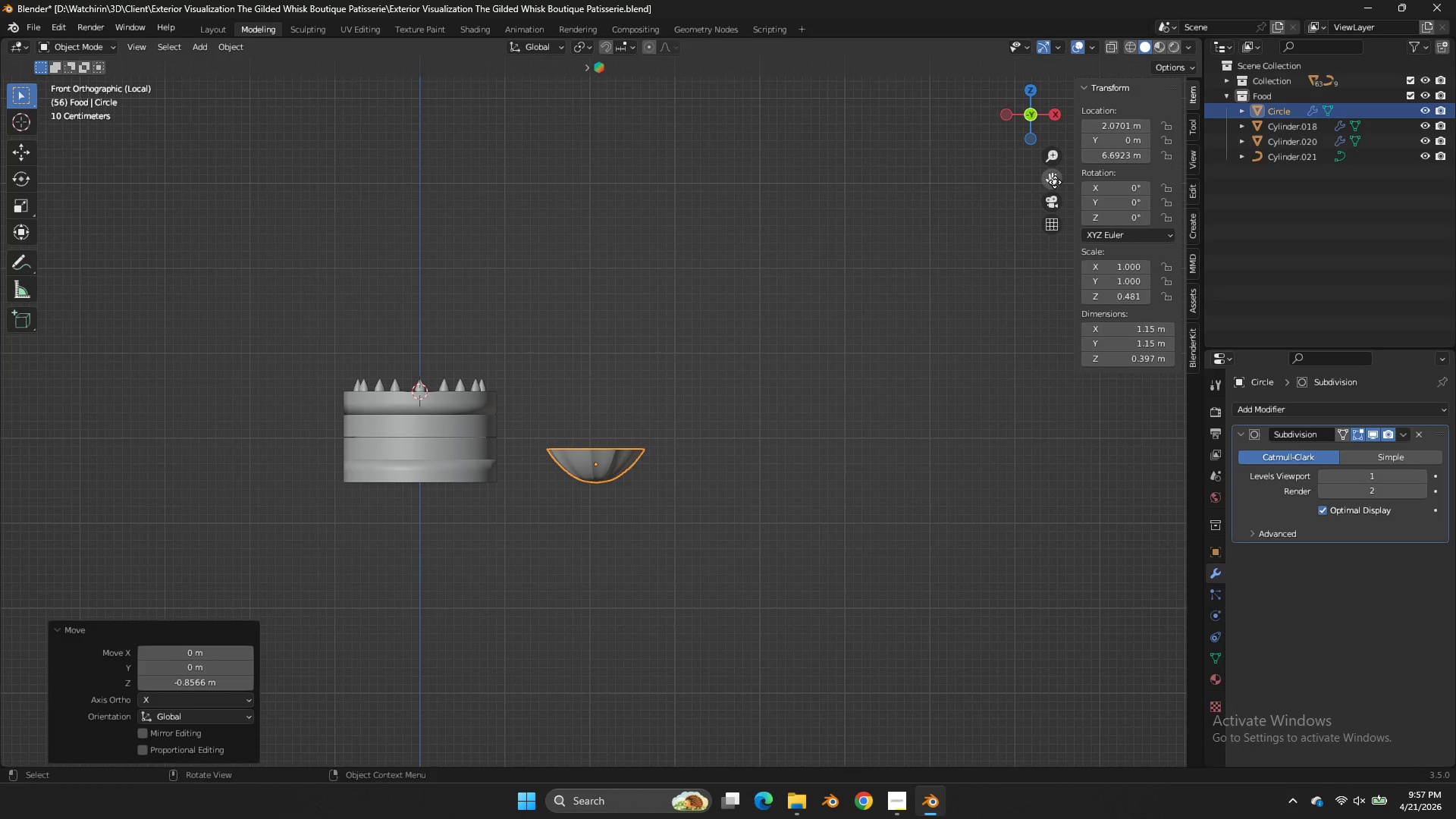 
left_click_drag(start_coordinate=[1053, 180], to_coordinate=[155, 178])
 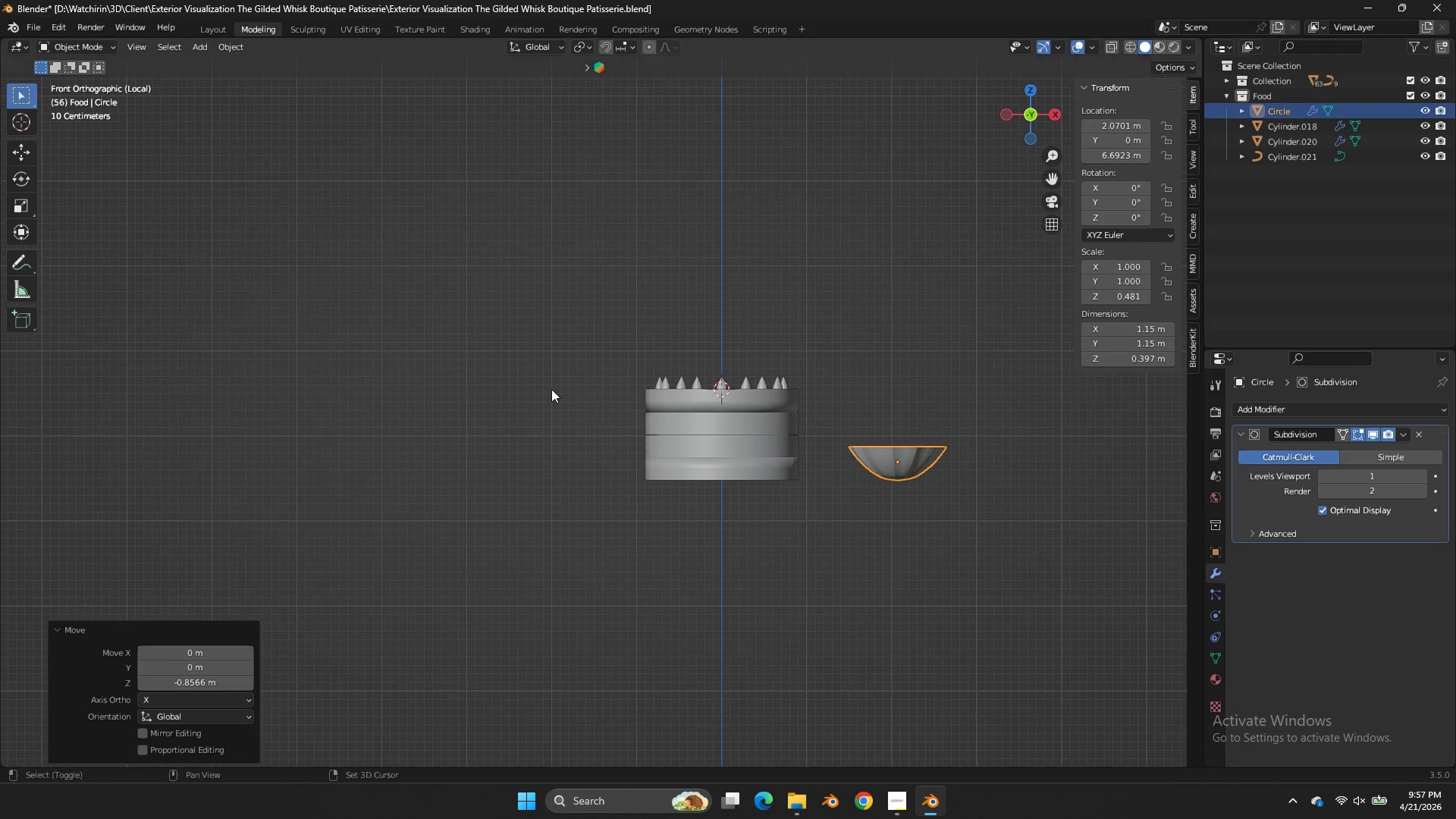 
key(Shift+ShiftLeft)
 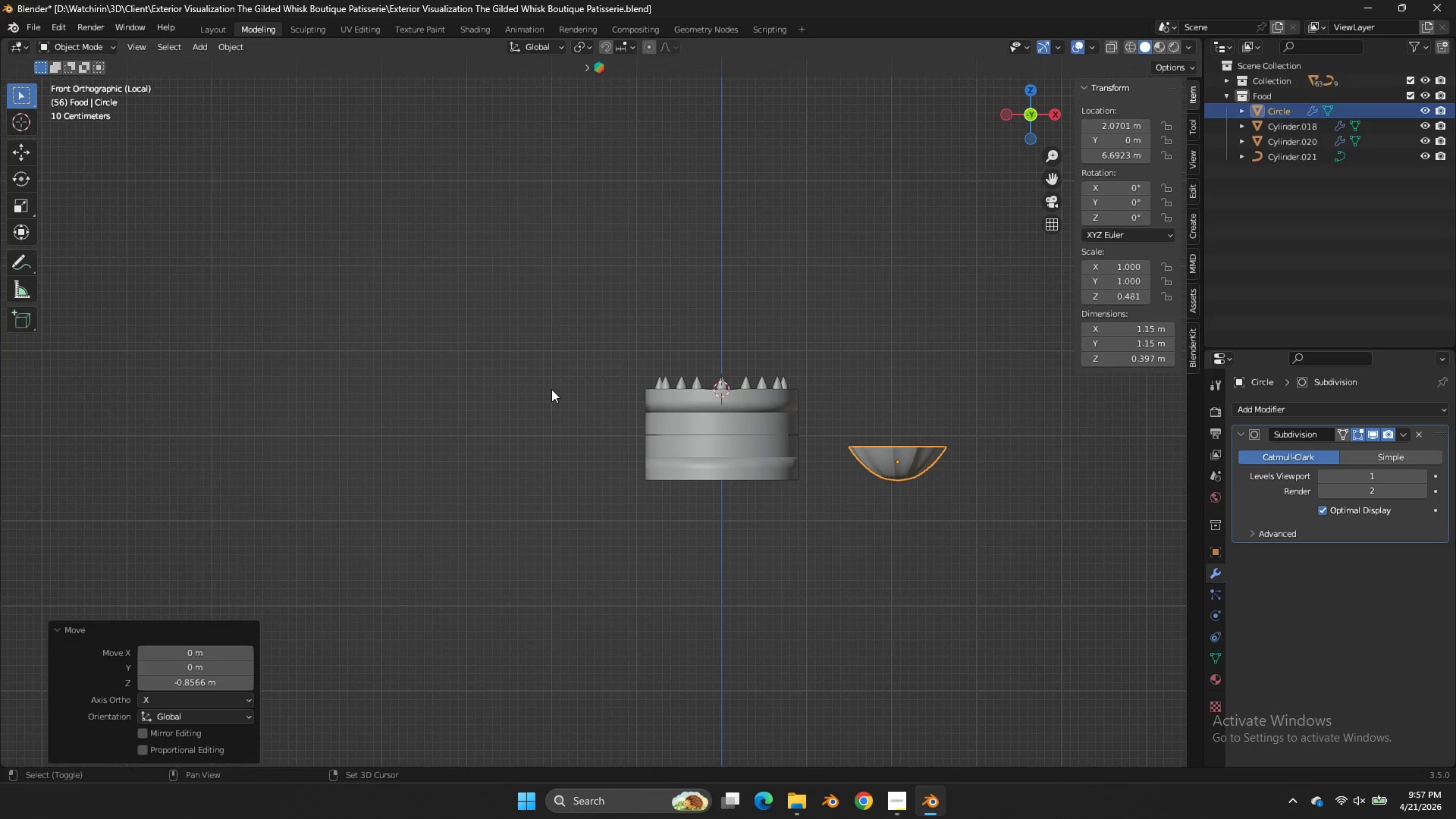 
key(Shift+A)
 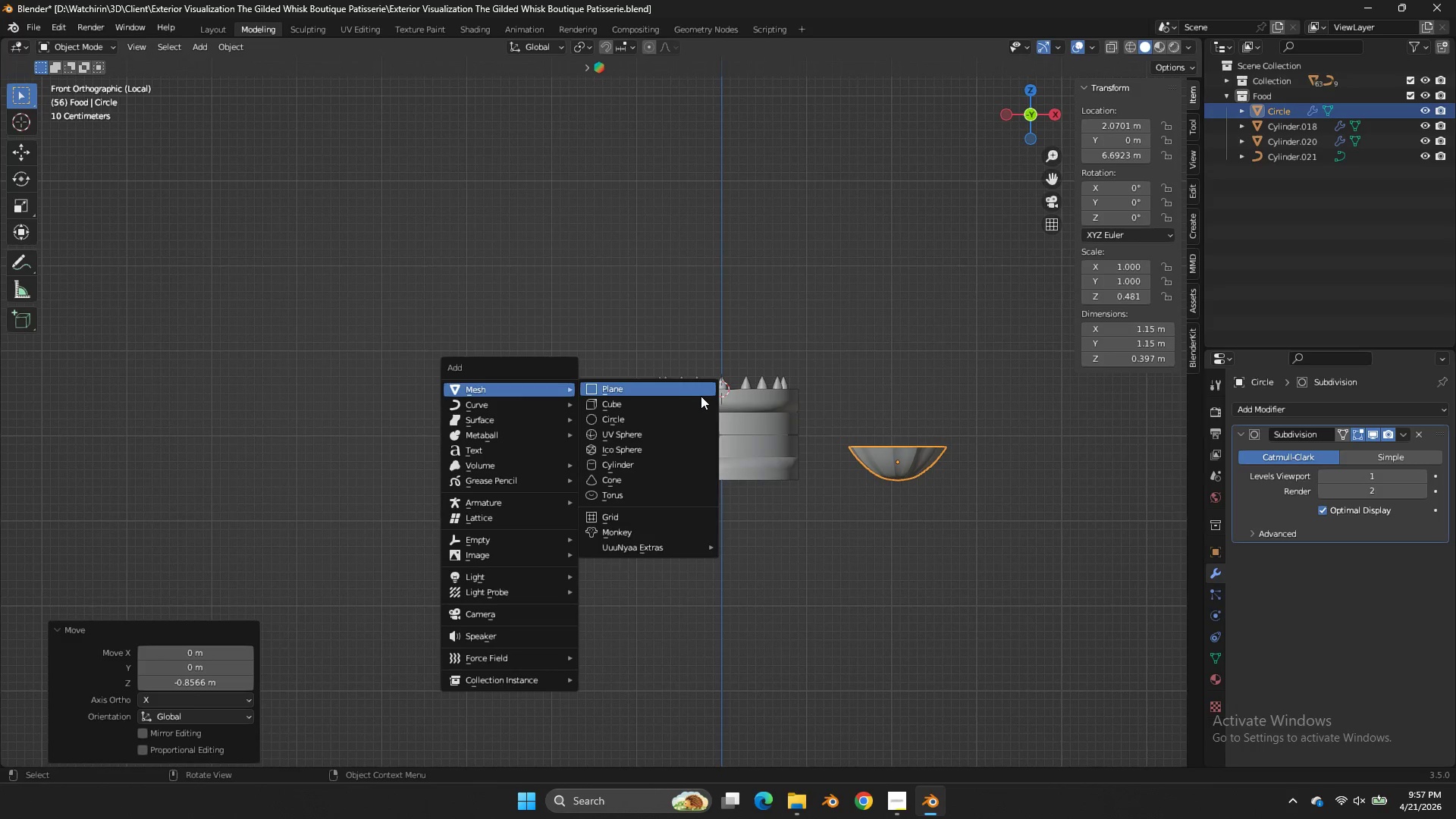 
left_click([701, 396])
 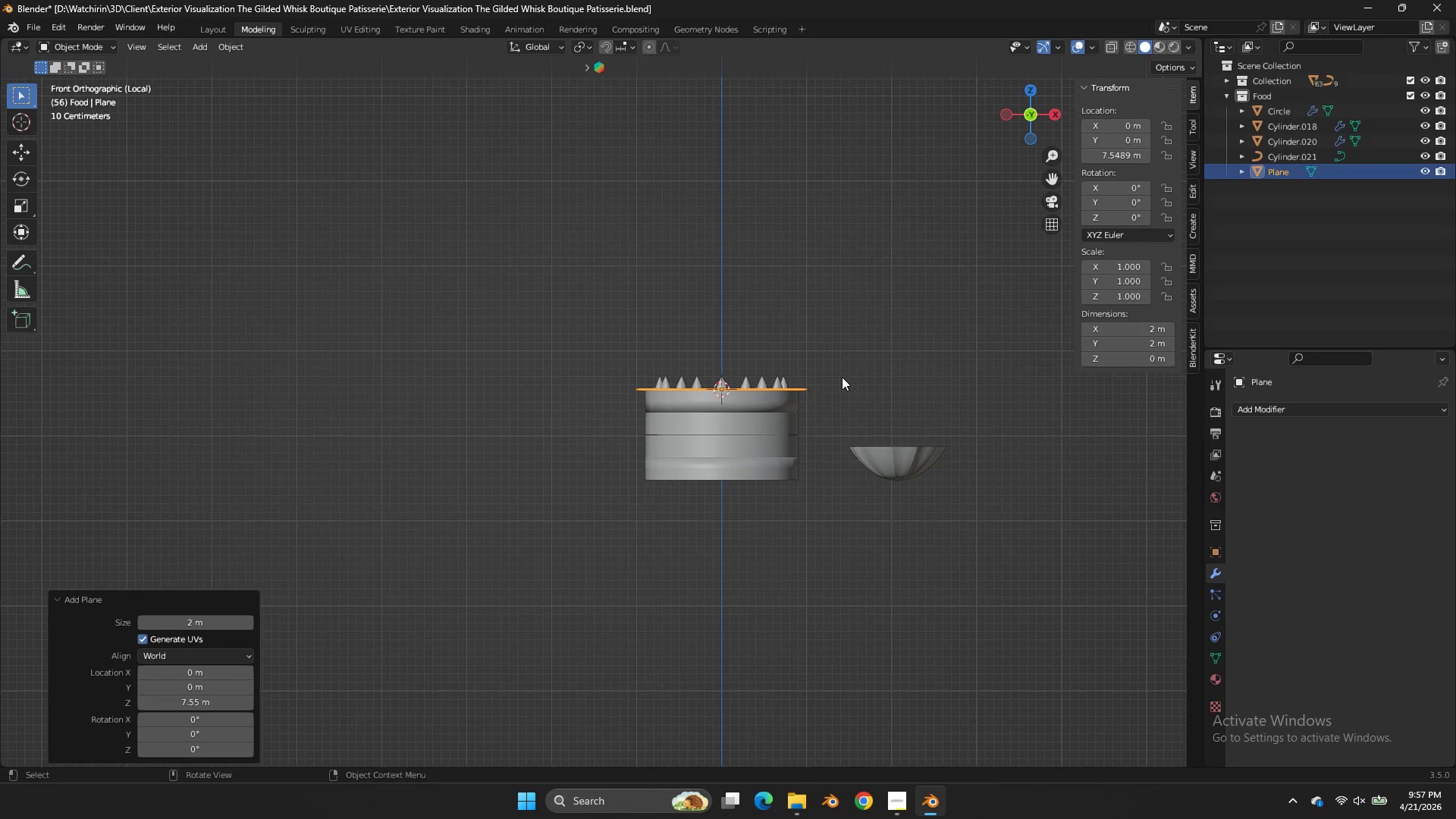 
key(Control+ControlLeft)
 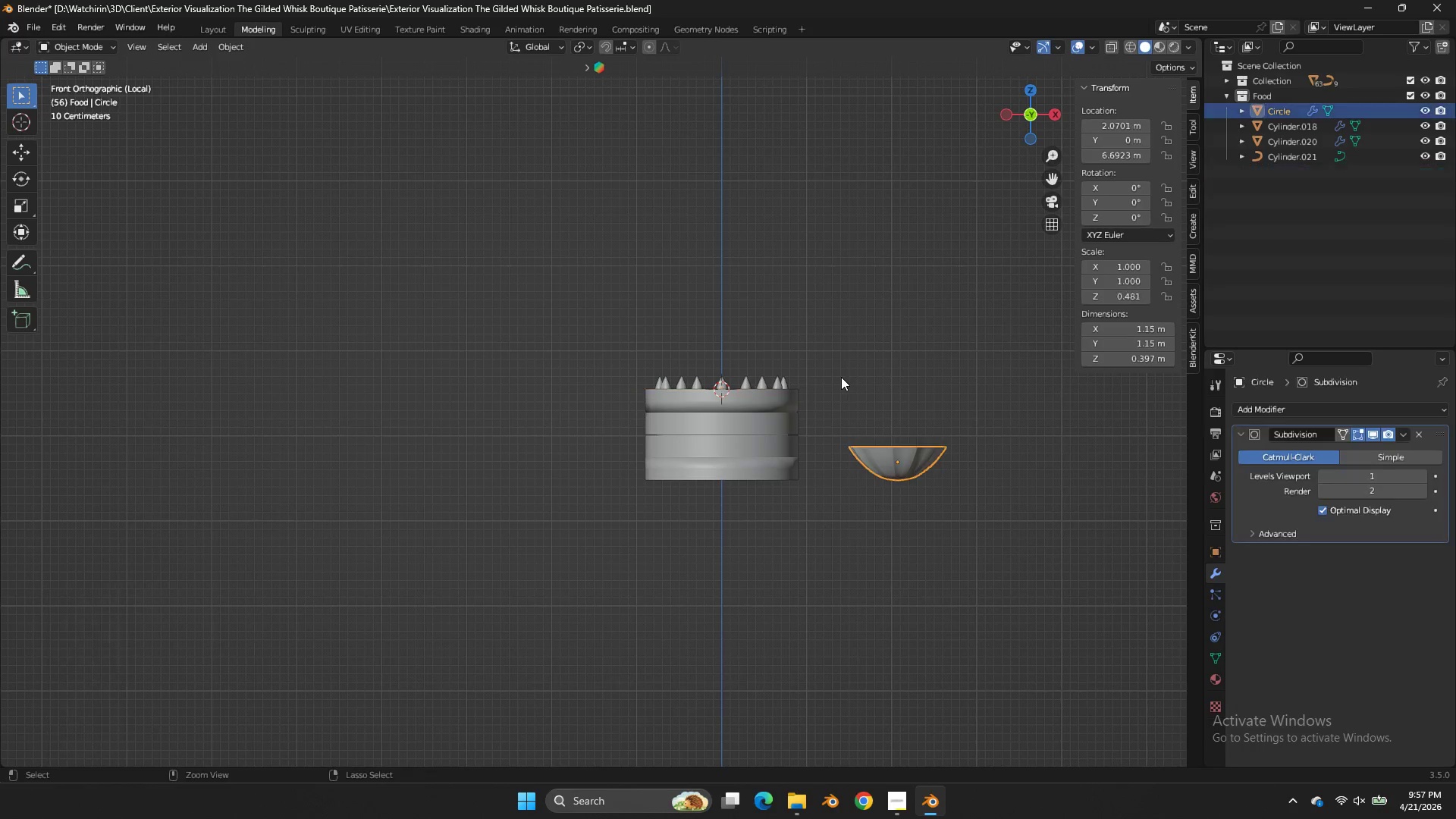 
key(Control+Z)
 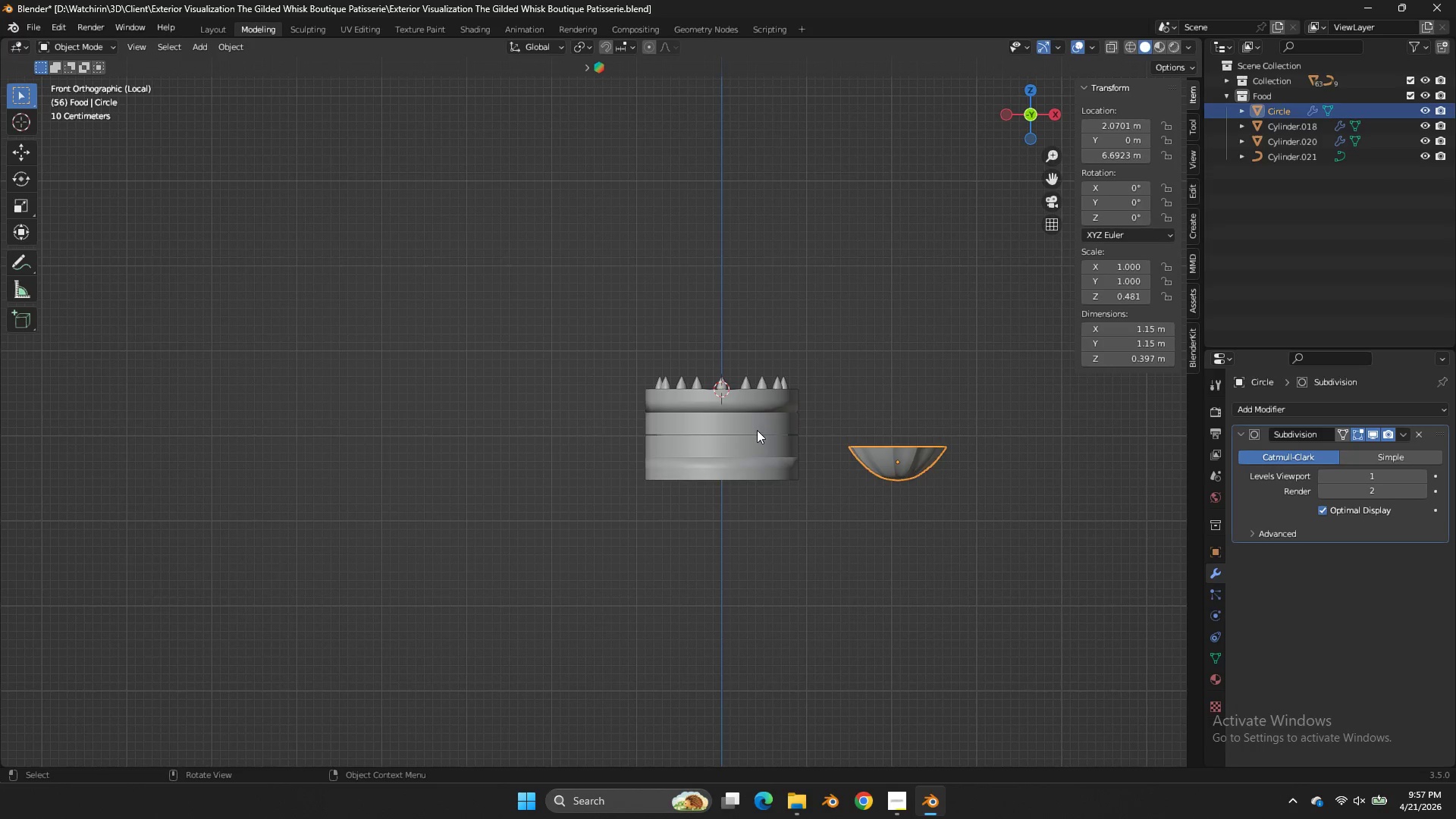 
left_click([757, 430])
 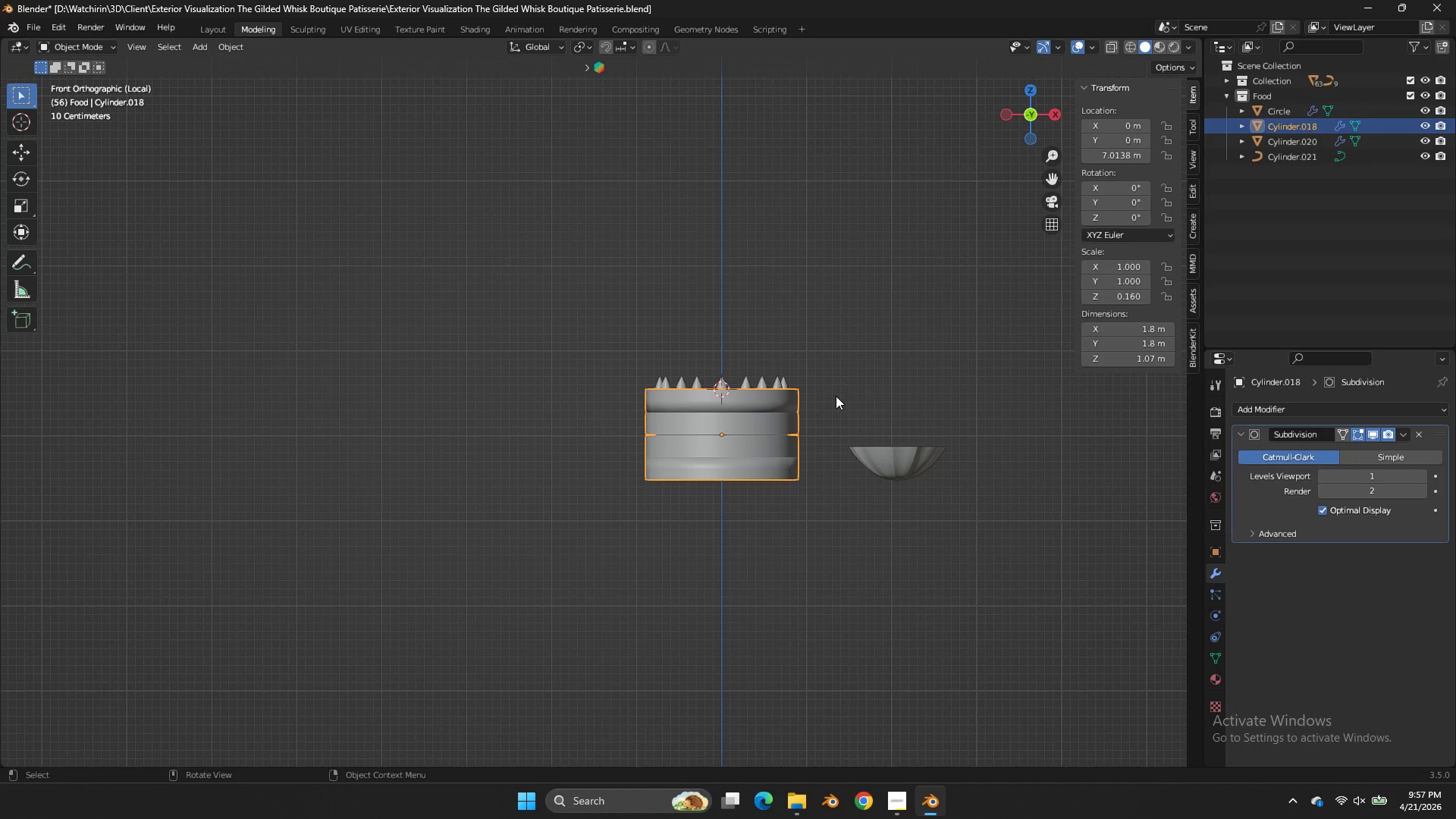 
key(Shift+ShiftLeft)
 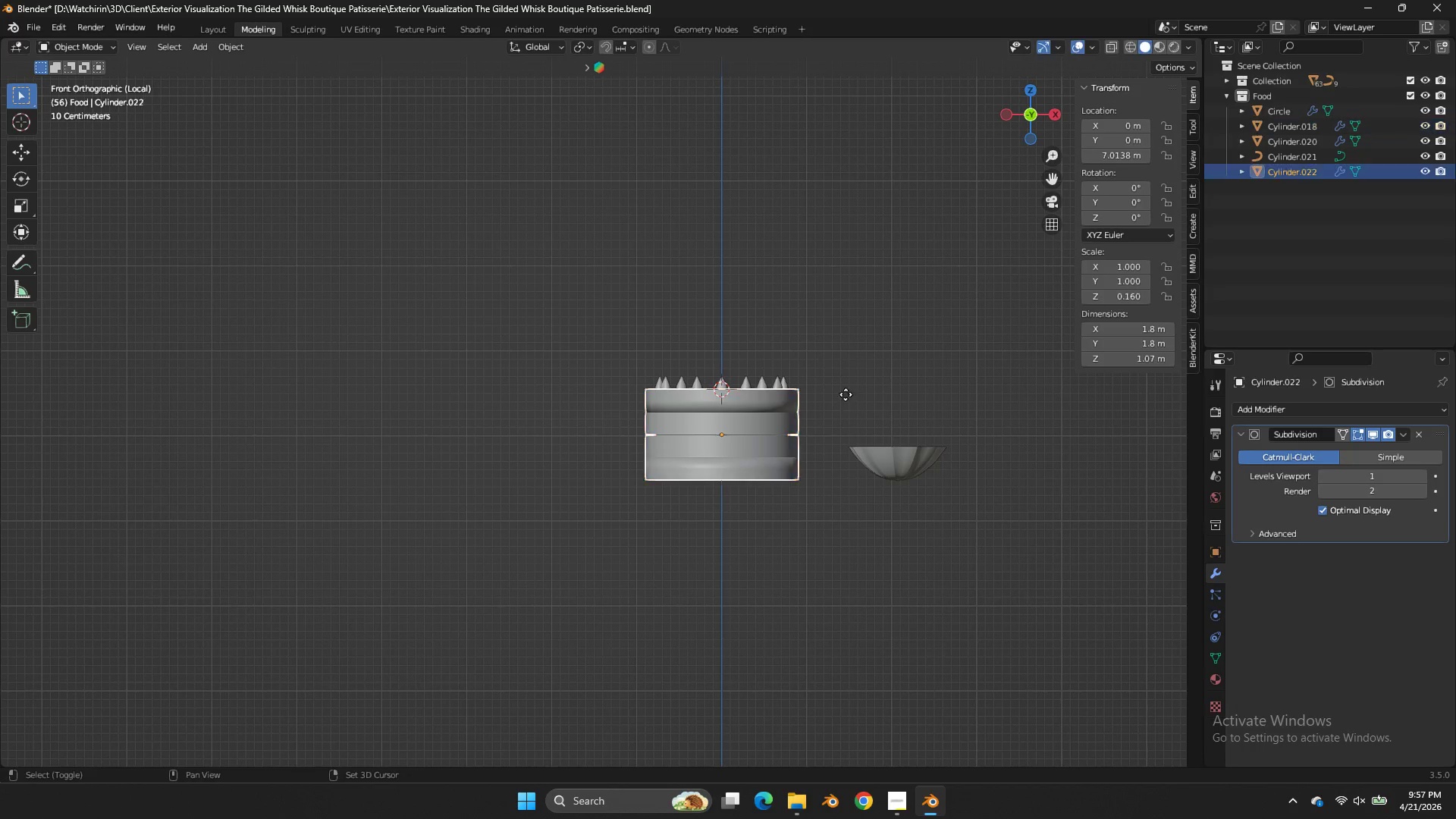 
key(Shift+D)
 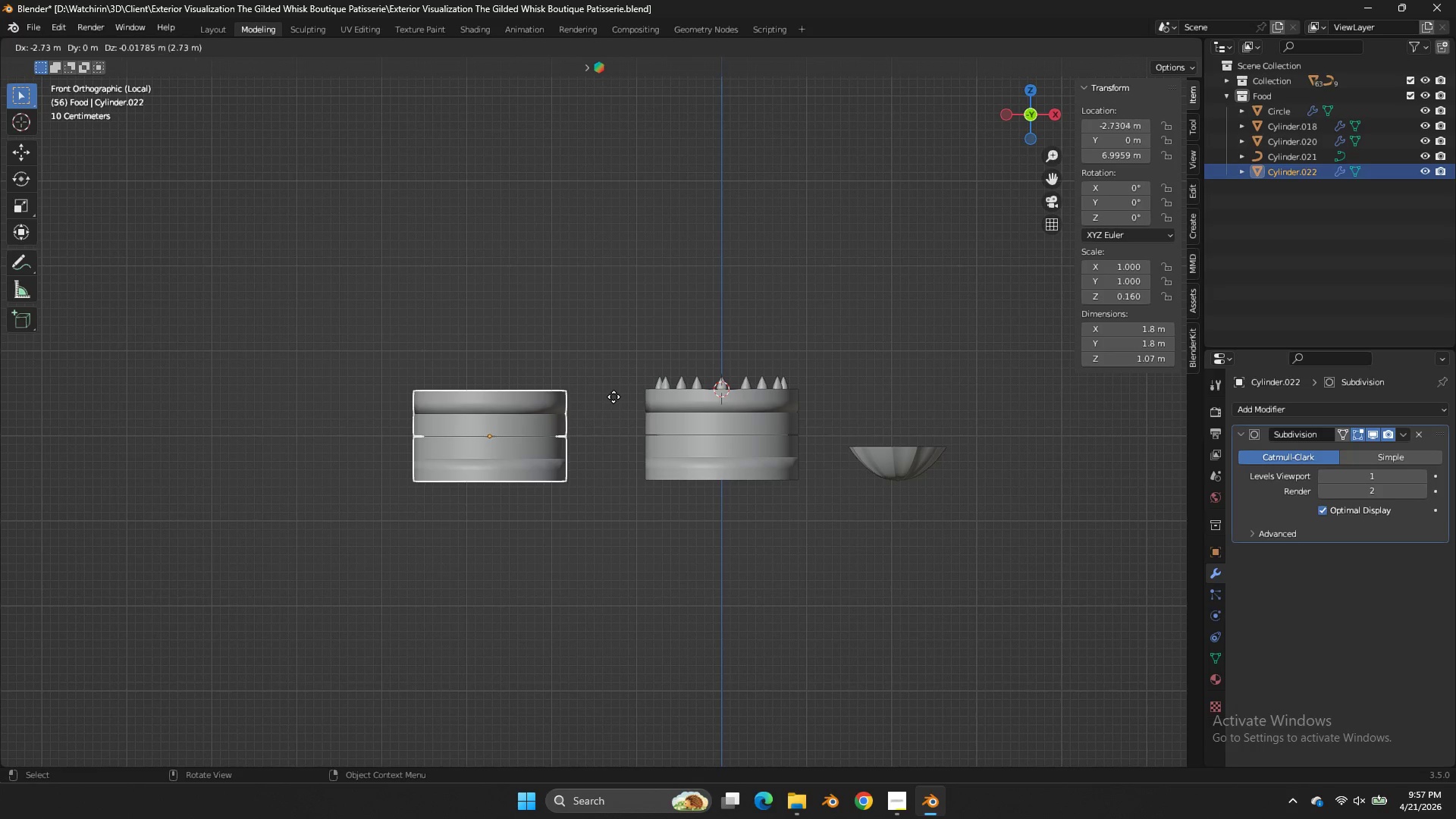 
left_click([614, 397])
 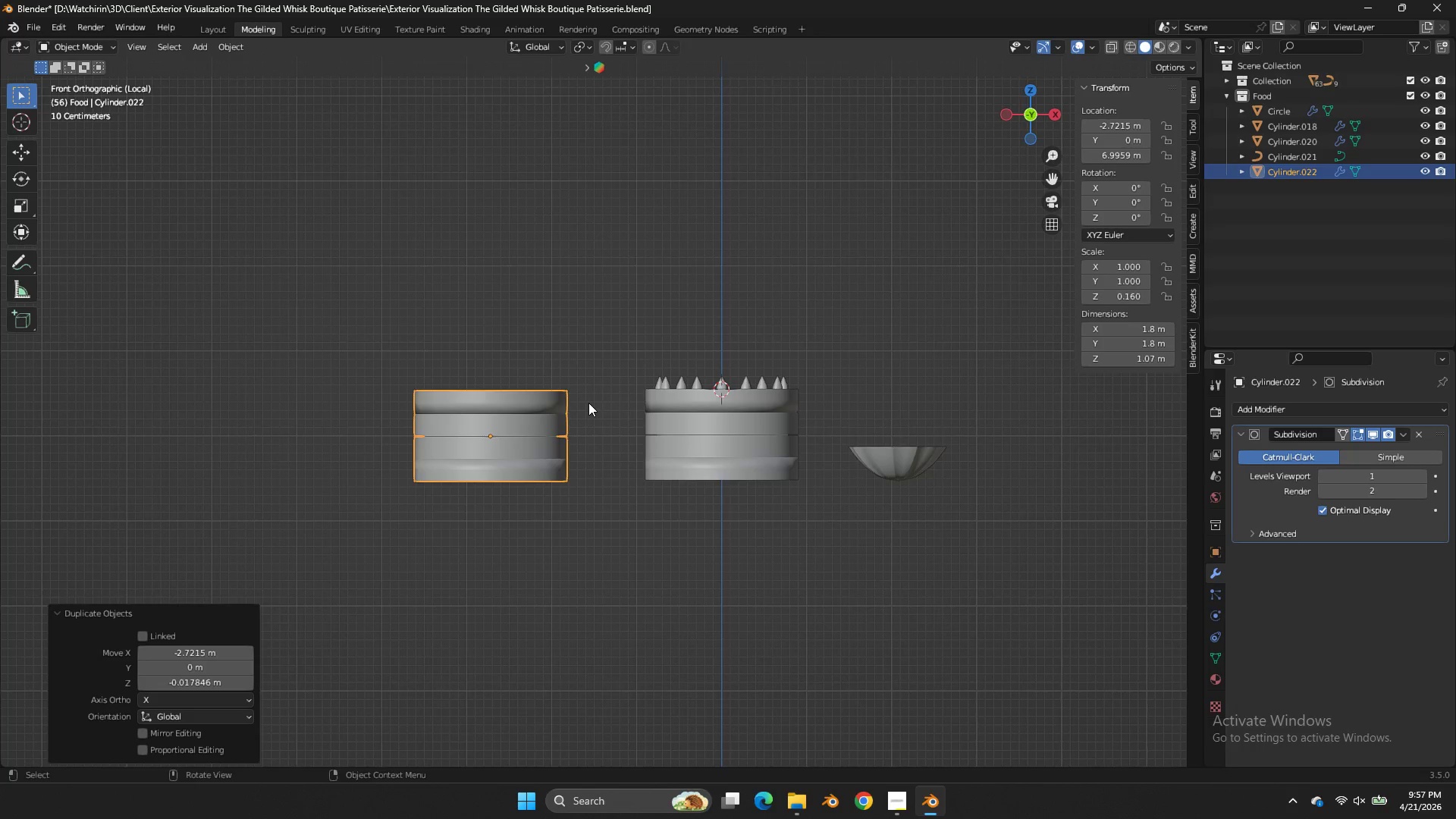 
key(Tab)
 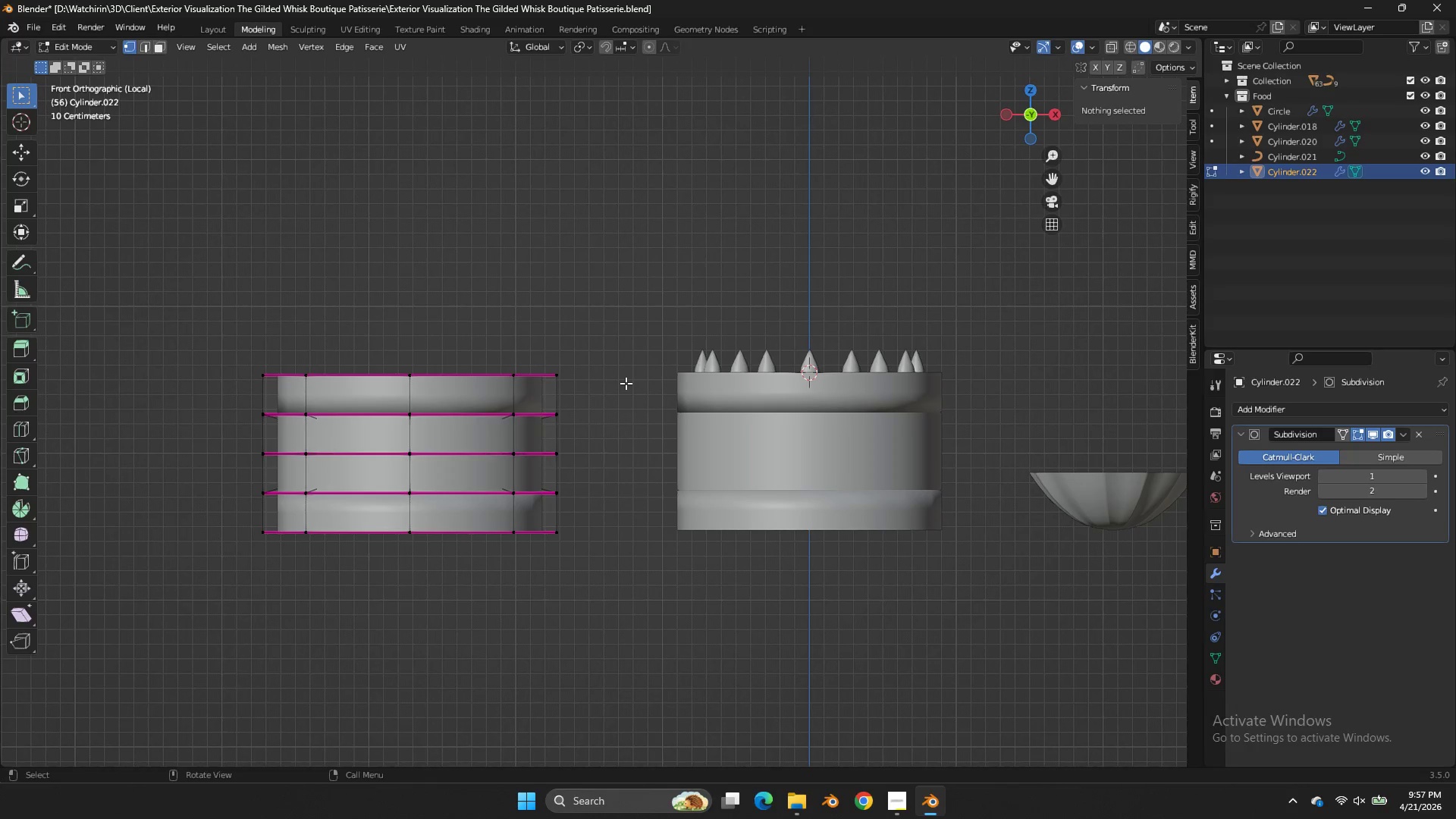 
scroll: coordinate [588, 403], scroll_direction: up, amount: 3.0
 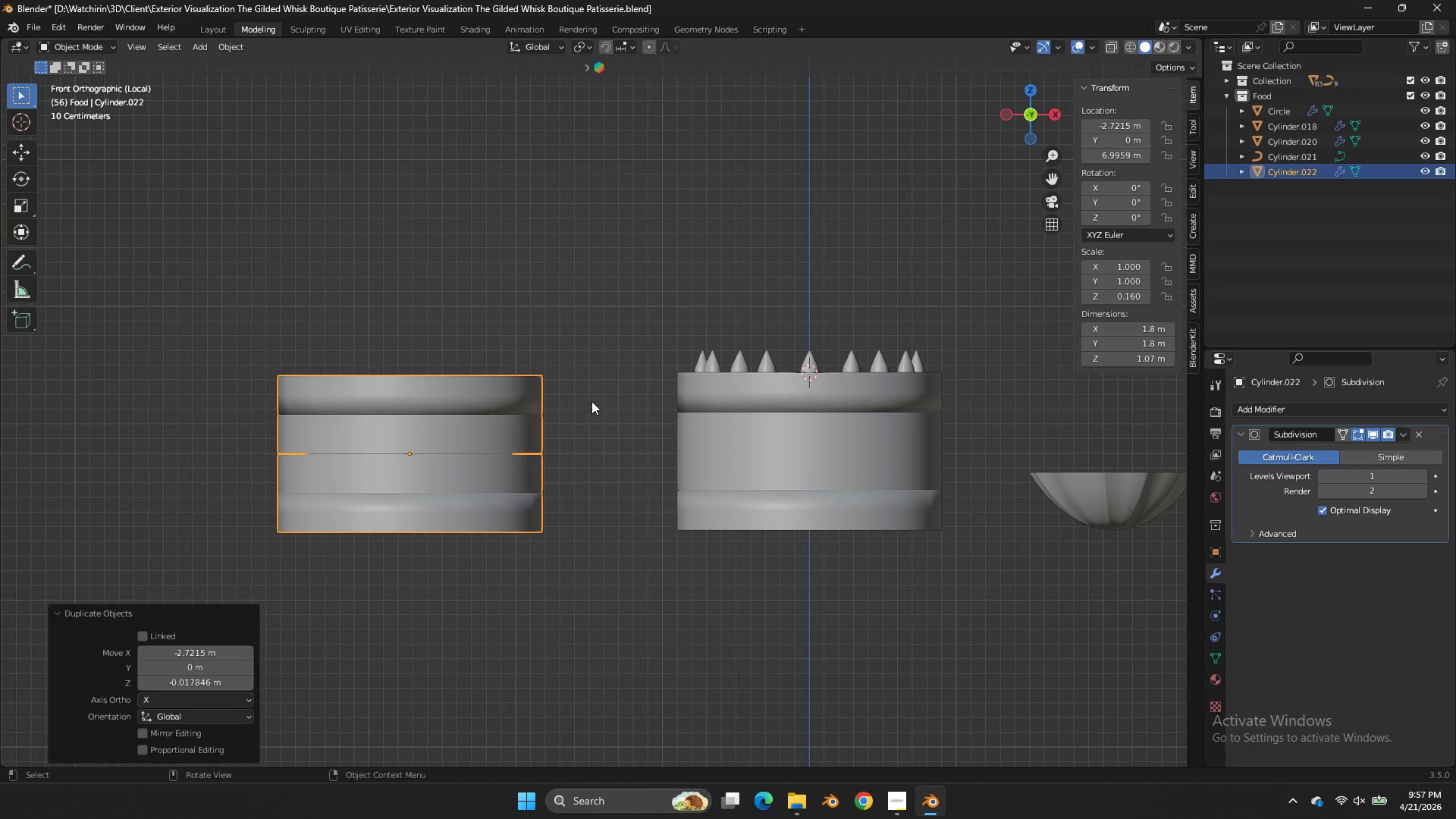 
key(Tab)
 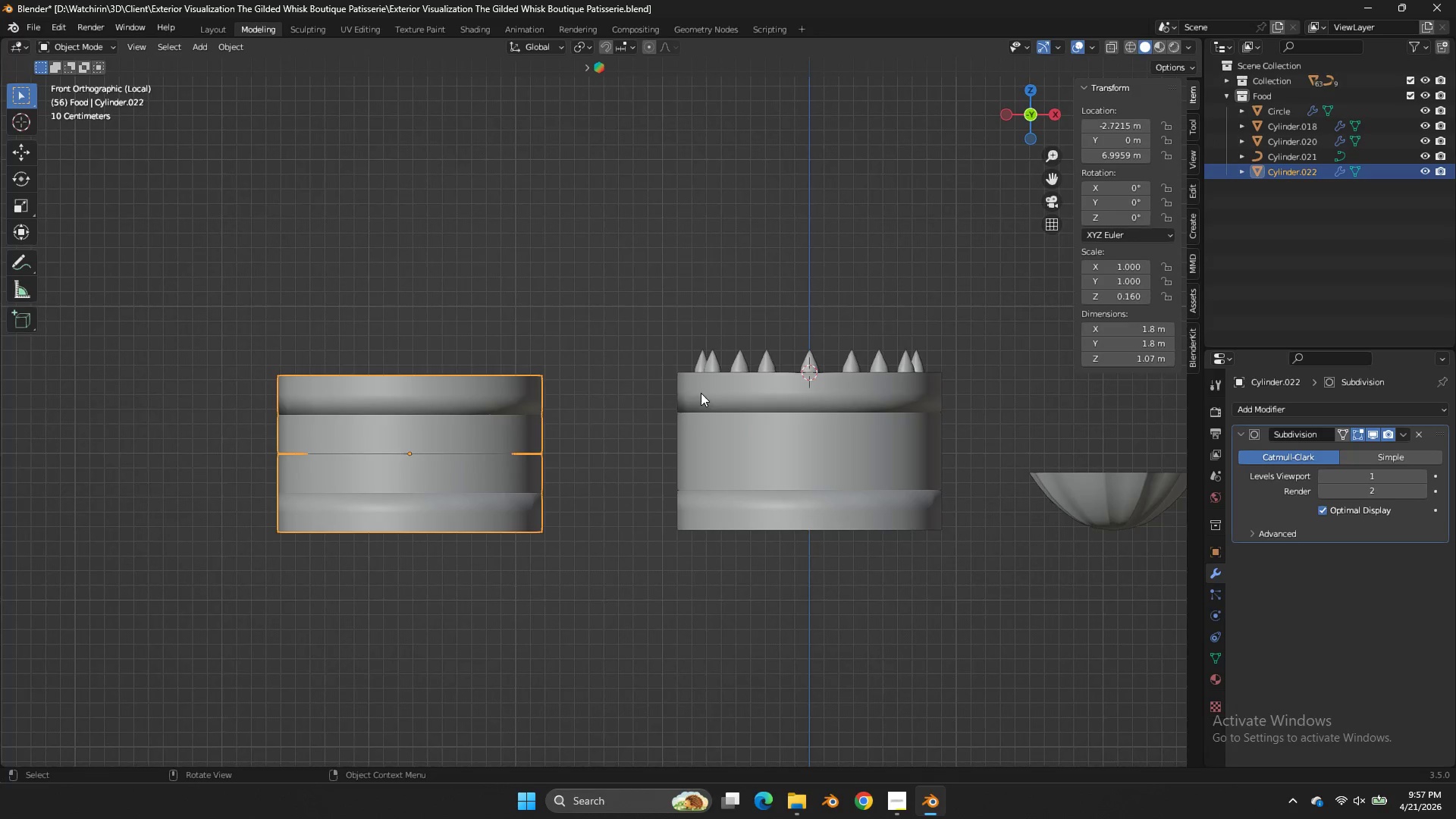 
scroll: coordinate [701, 393], scroll_direction: down, amount: 2.0
 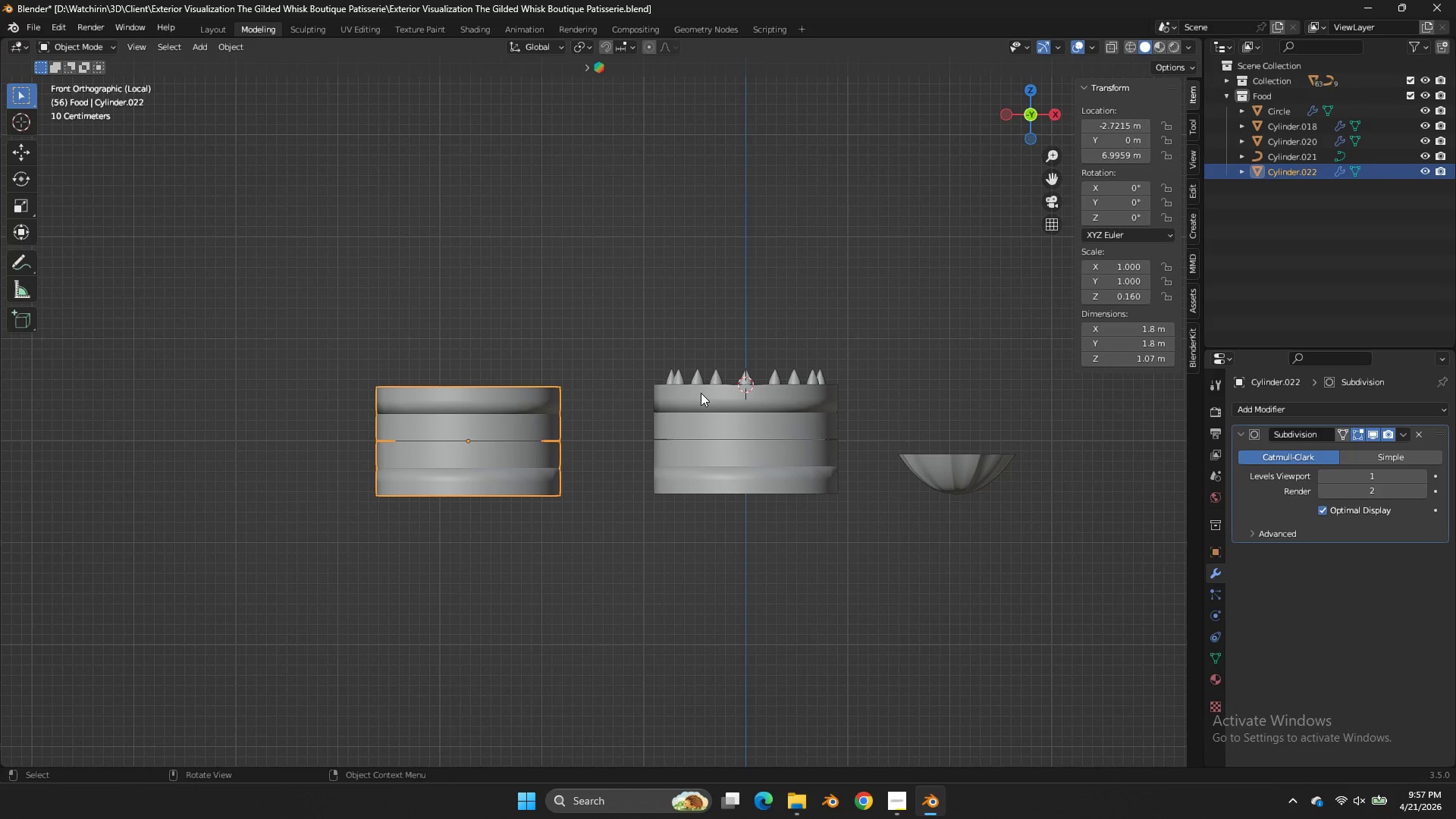 
key(Control+ControlLeft)
 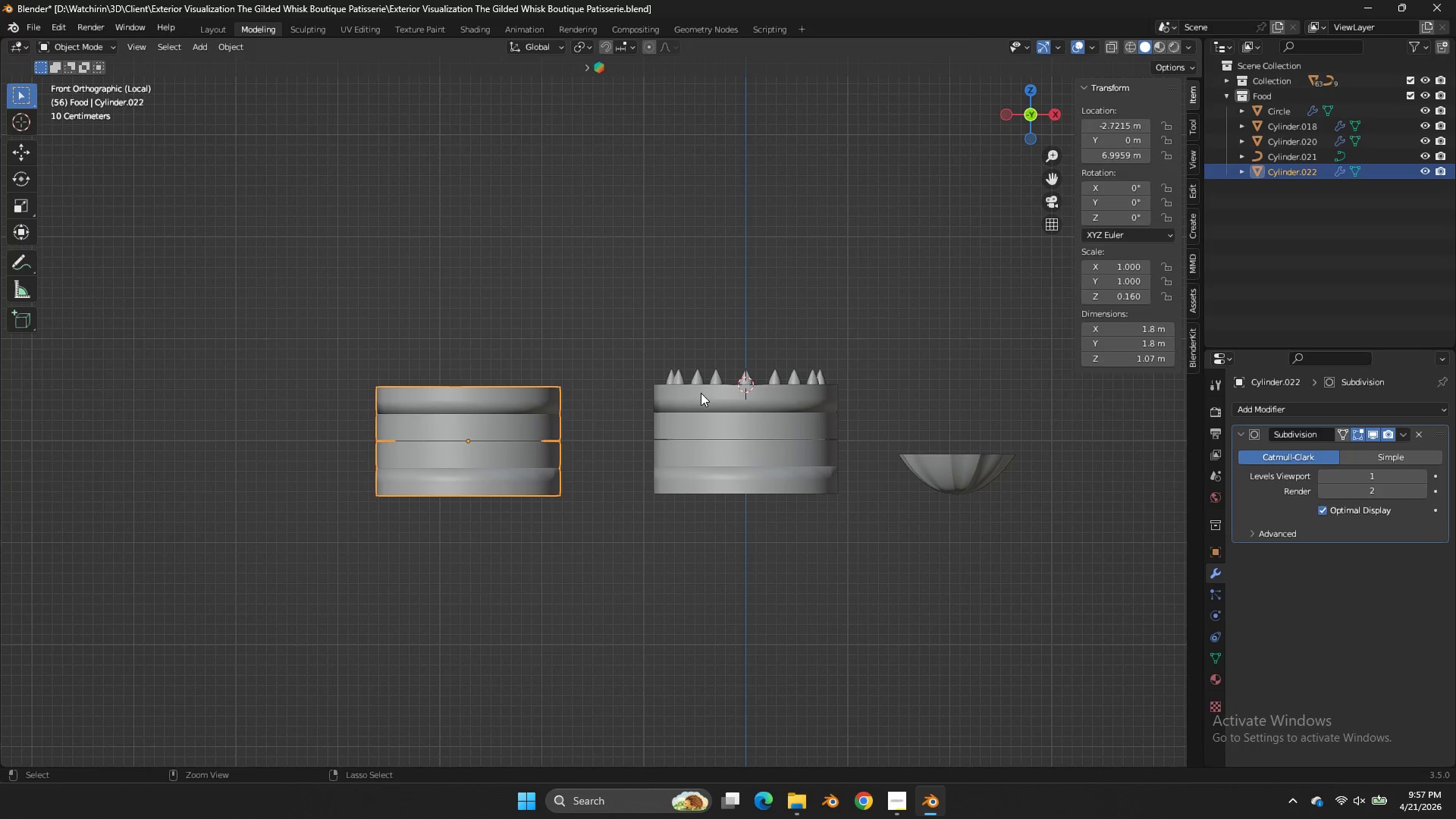 
key(Control+Z)
 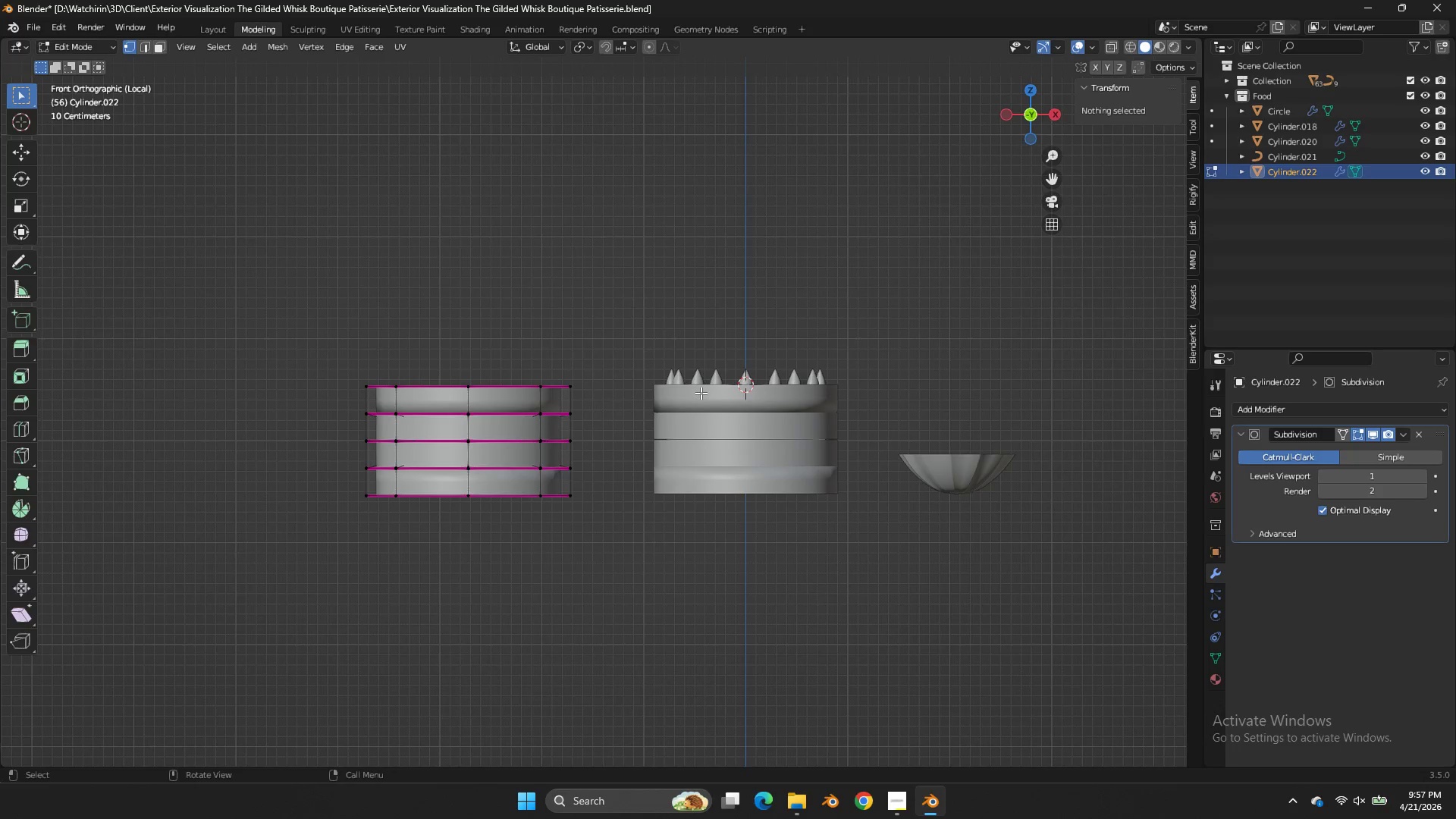 
key(Tab)
 